 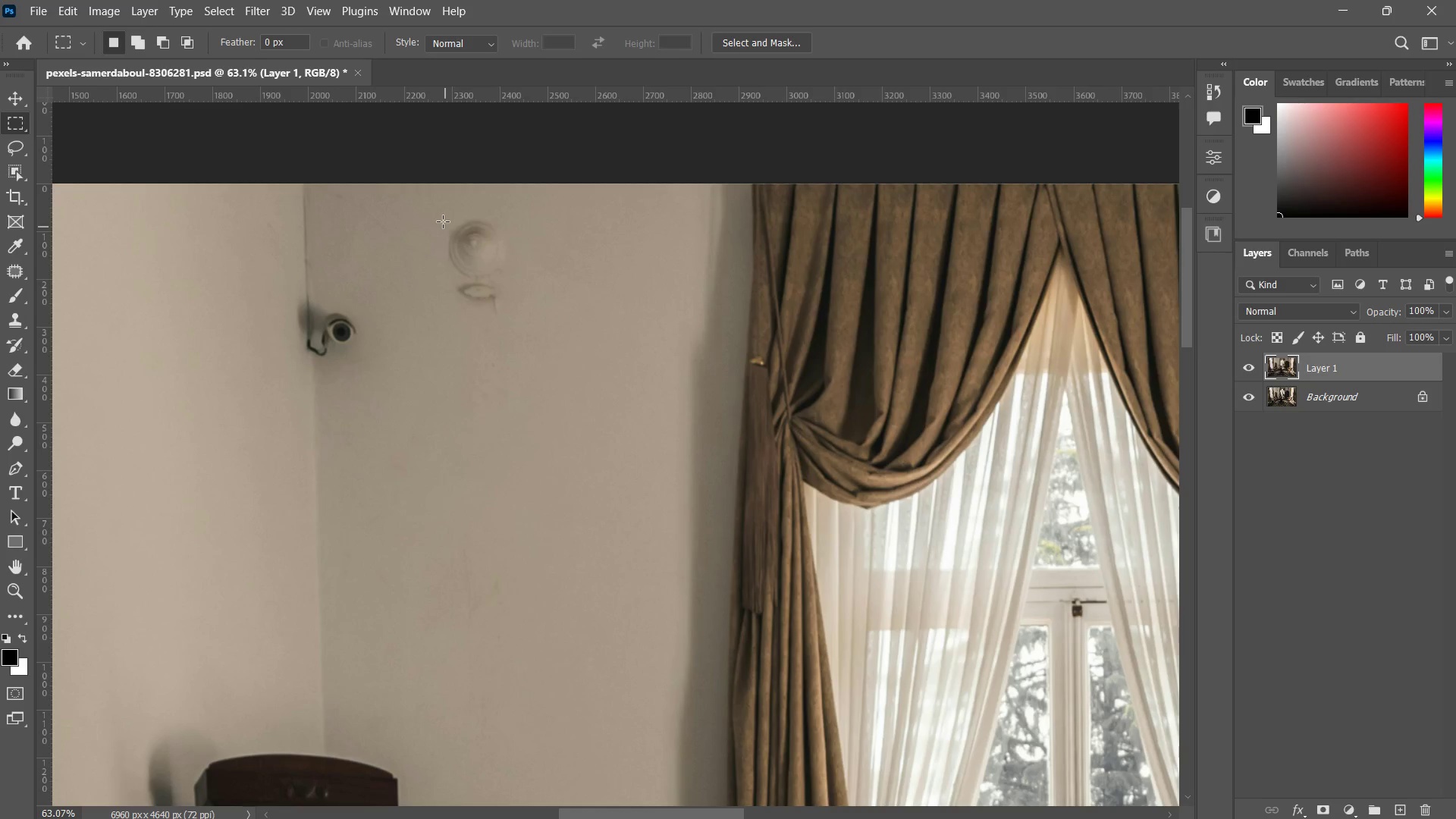 
left_click_drag(start_coordinate=[427, 206], to_coordinate=[545, 334])
 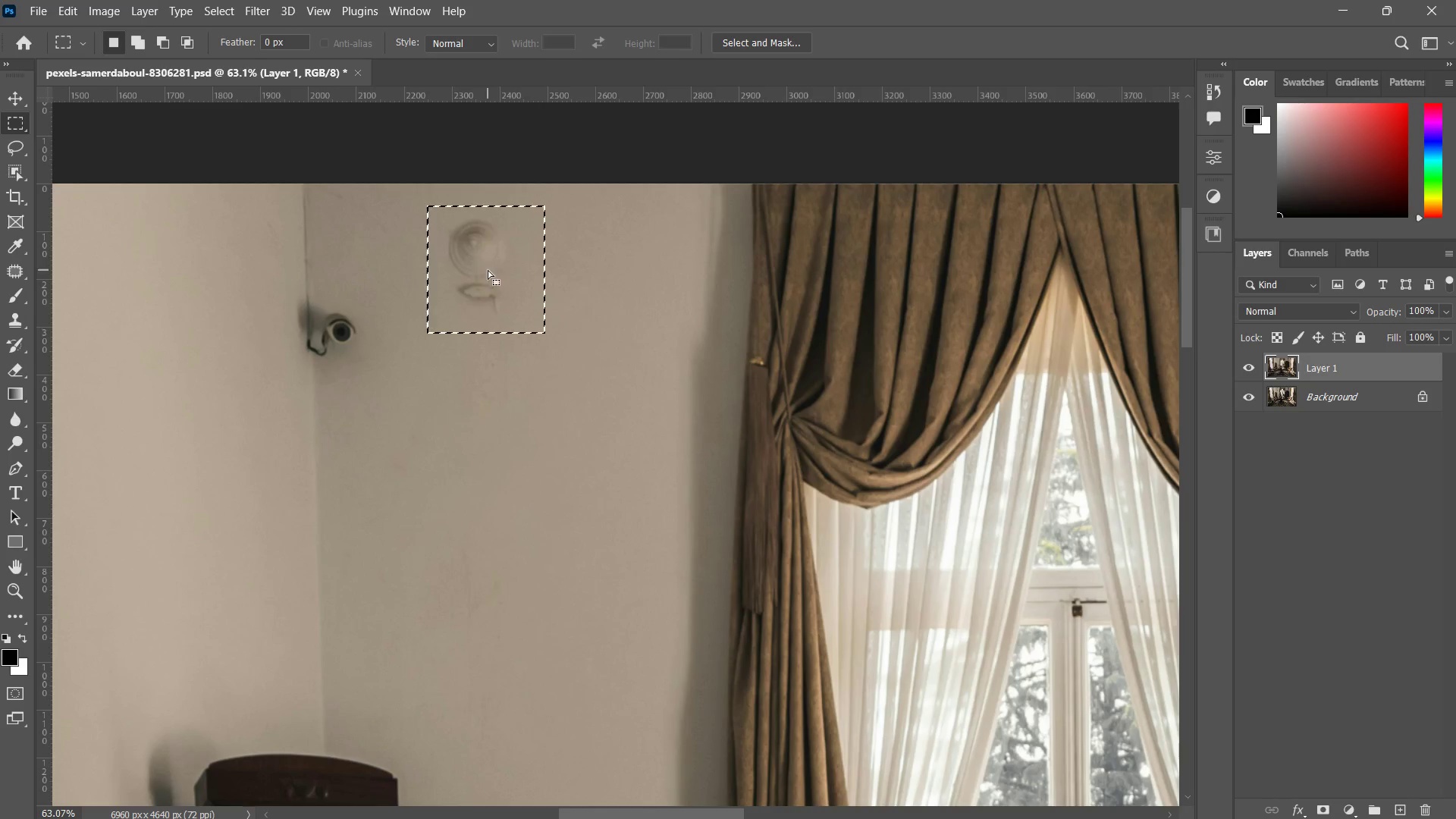 
right_click([488, 270])
 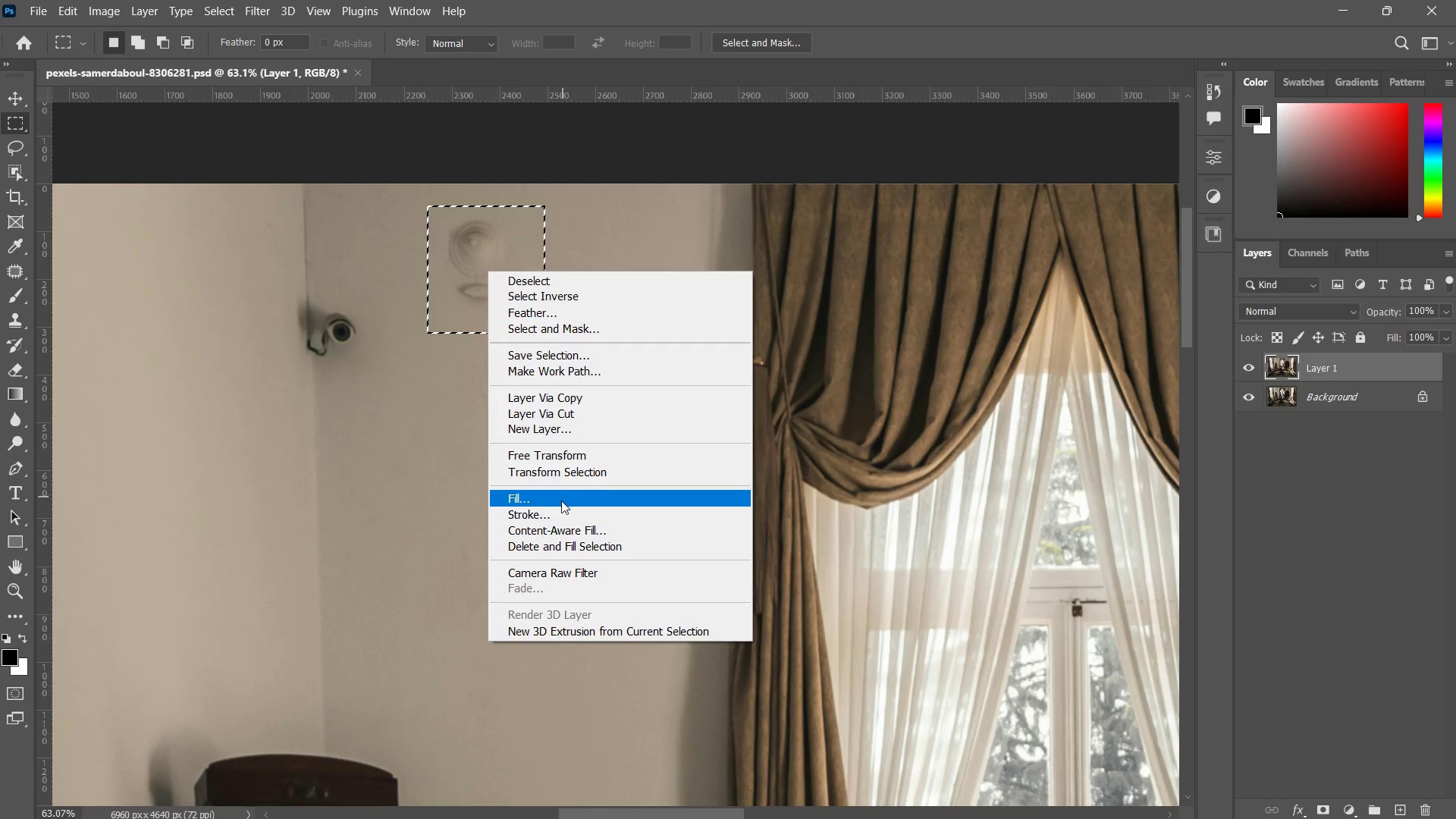 
left_click([561, 500])
 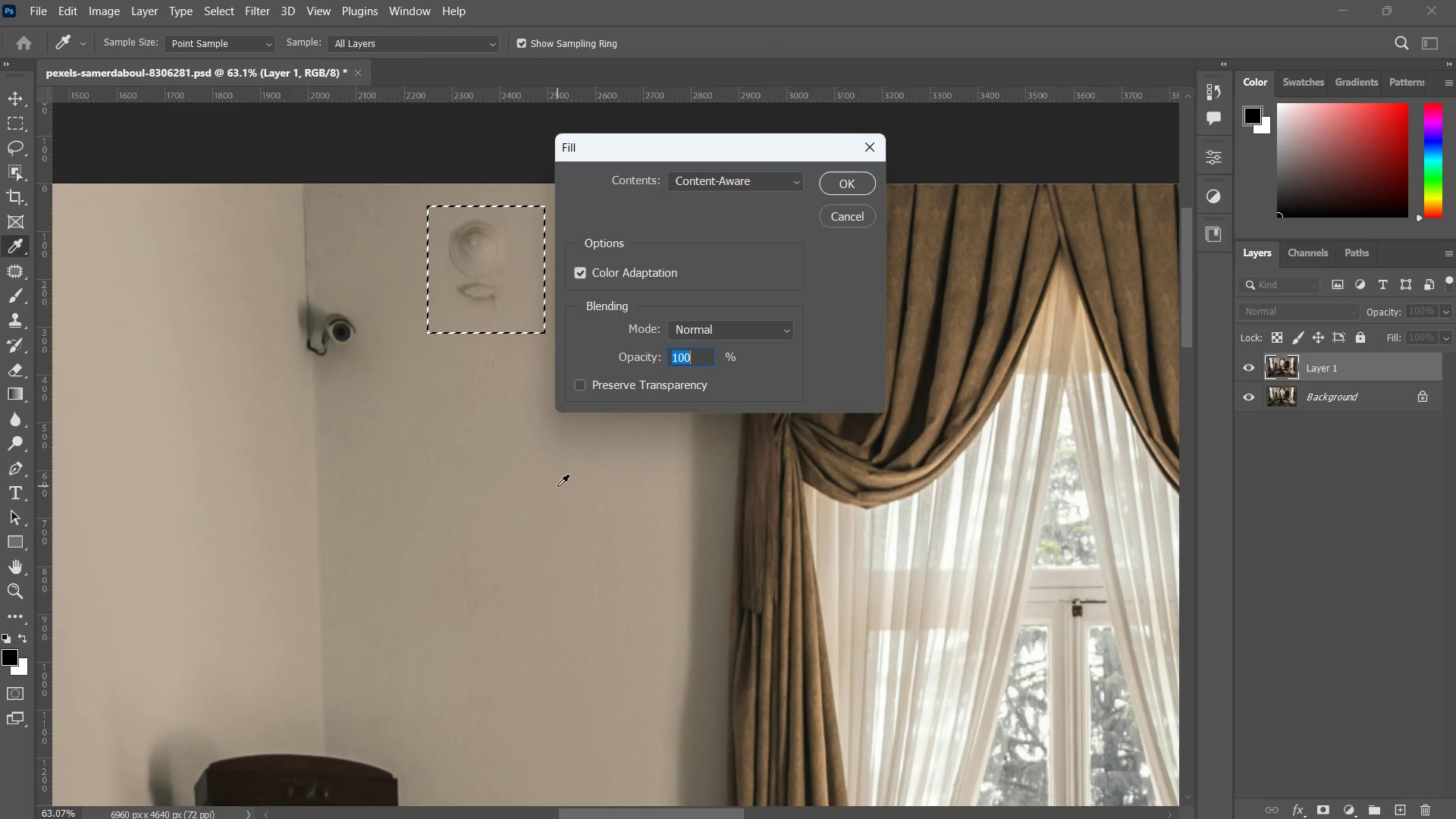 
key(Enter)
 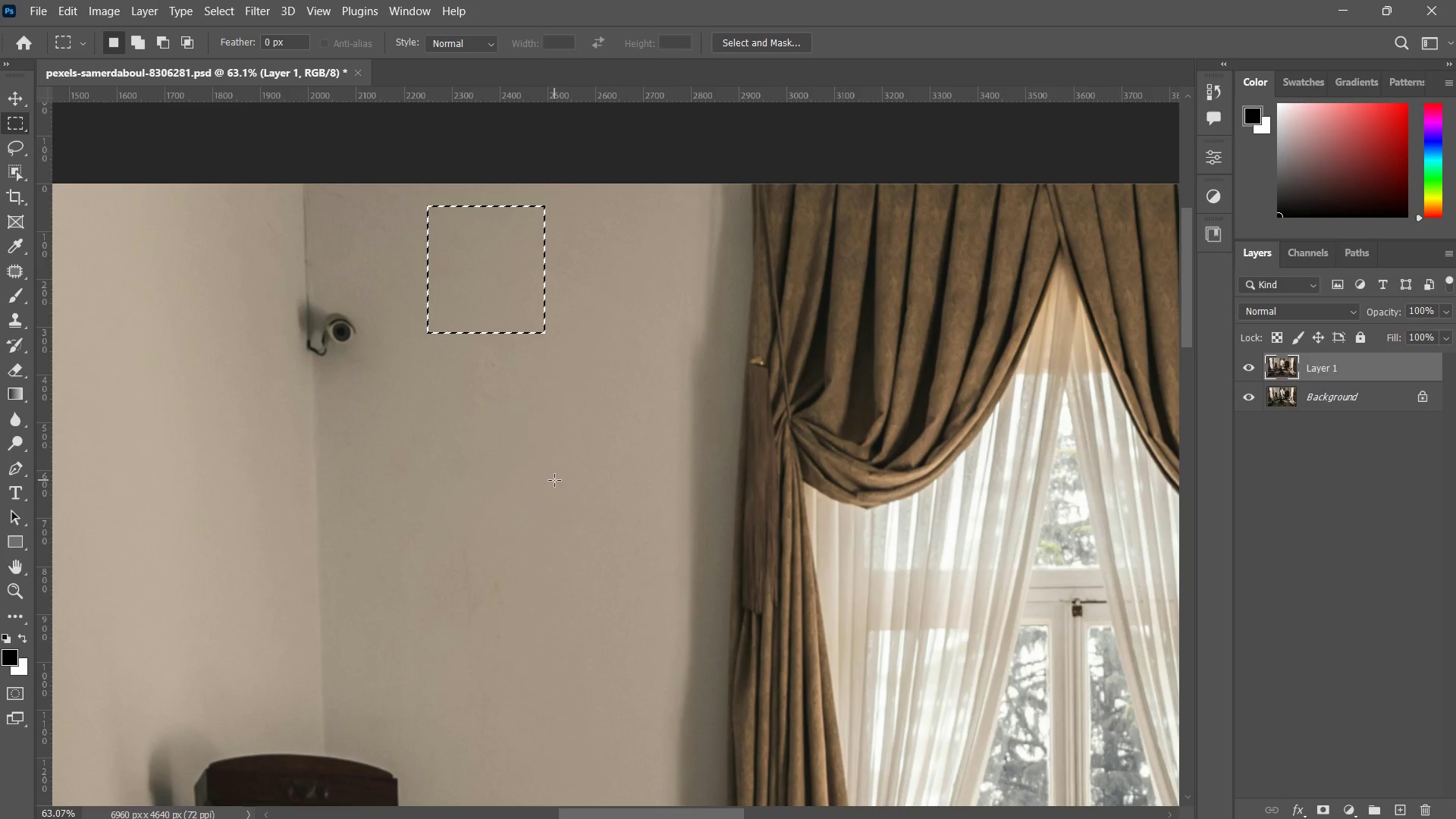 
key(Control+ControlLeft)
 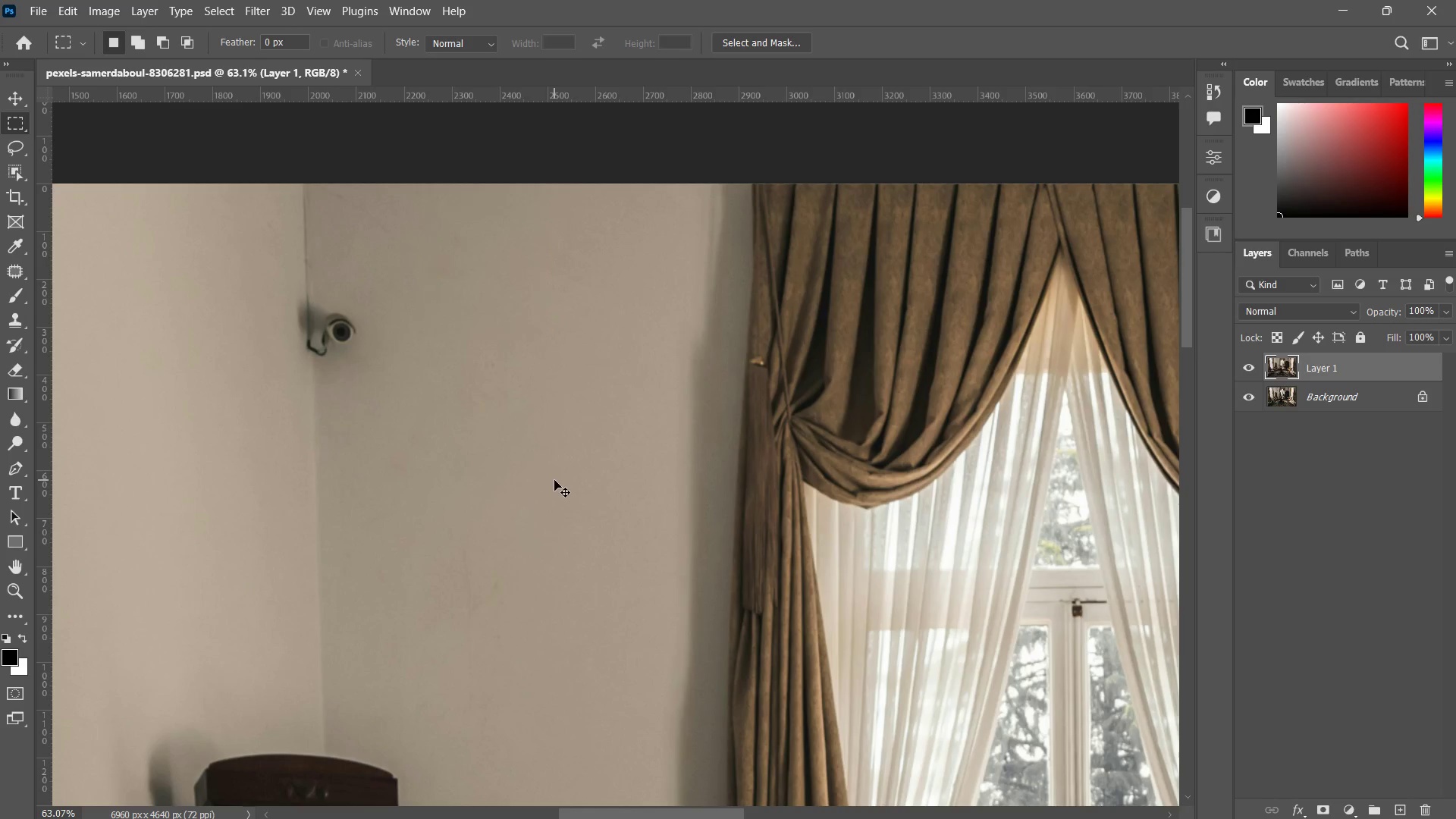 
key(Control+D)
 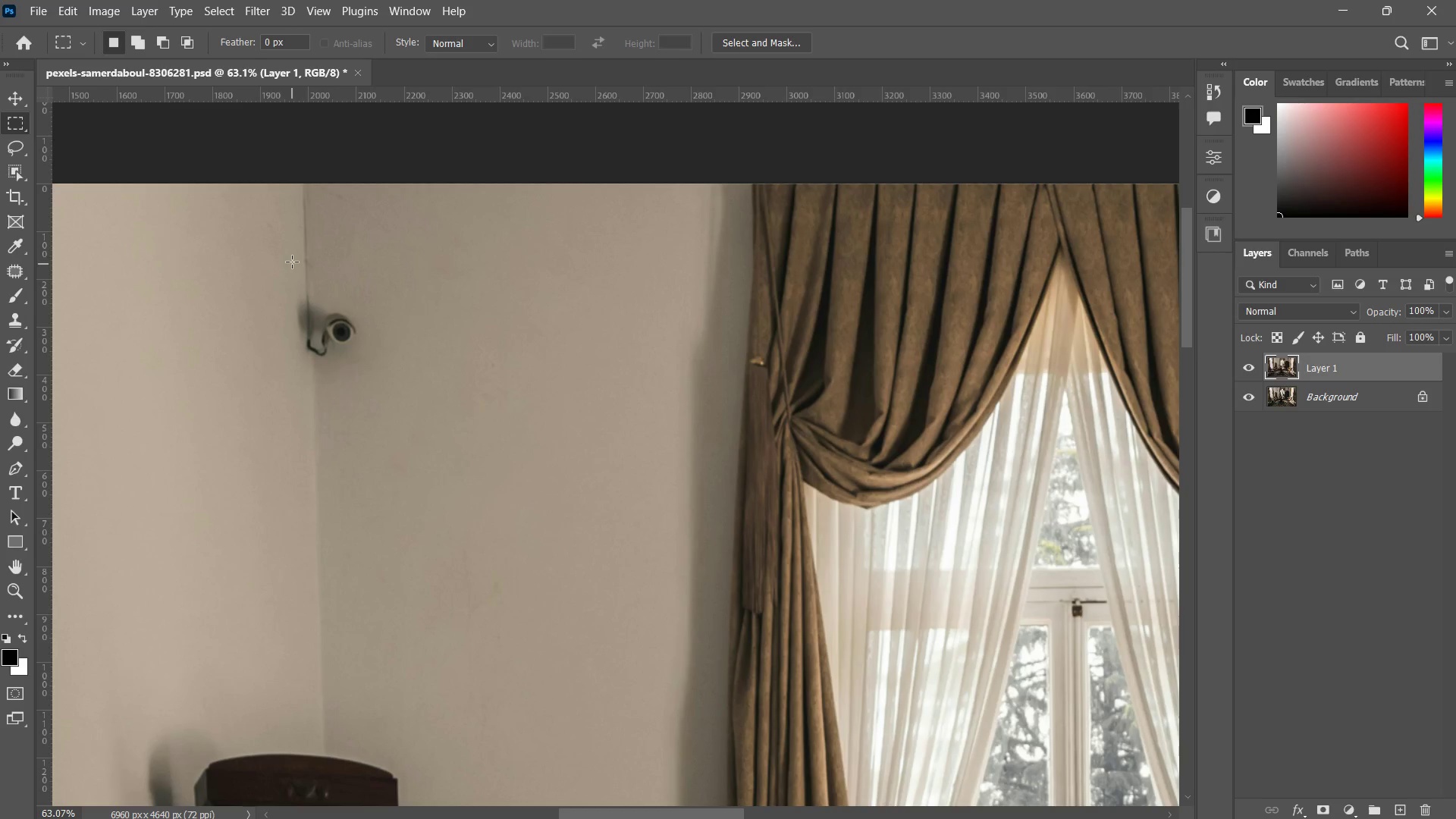 
left_click_drag(start_coordinate=[293, 248], to_coordinate=[384, 419])
 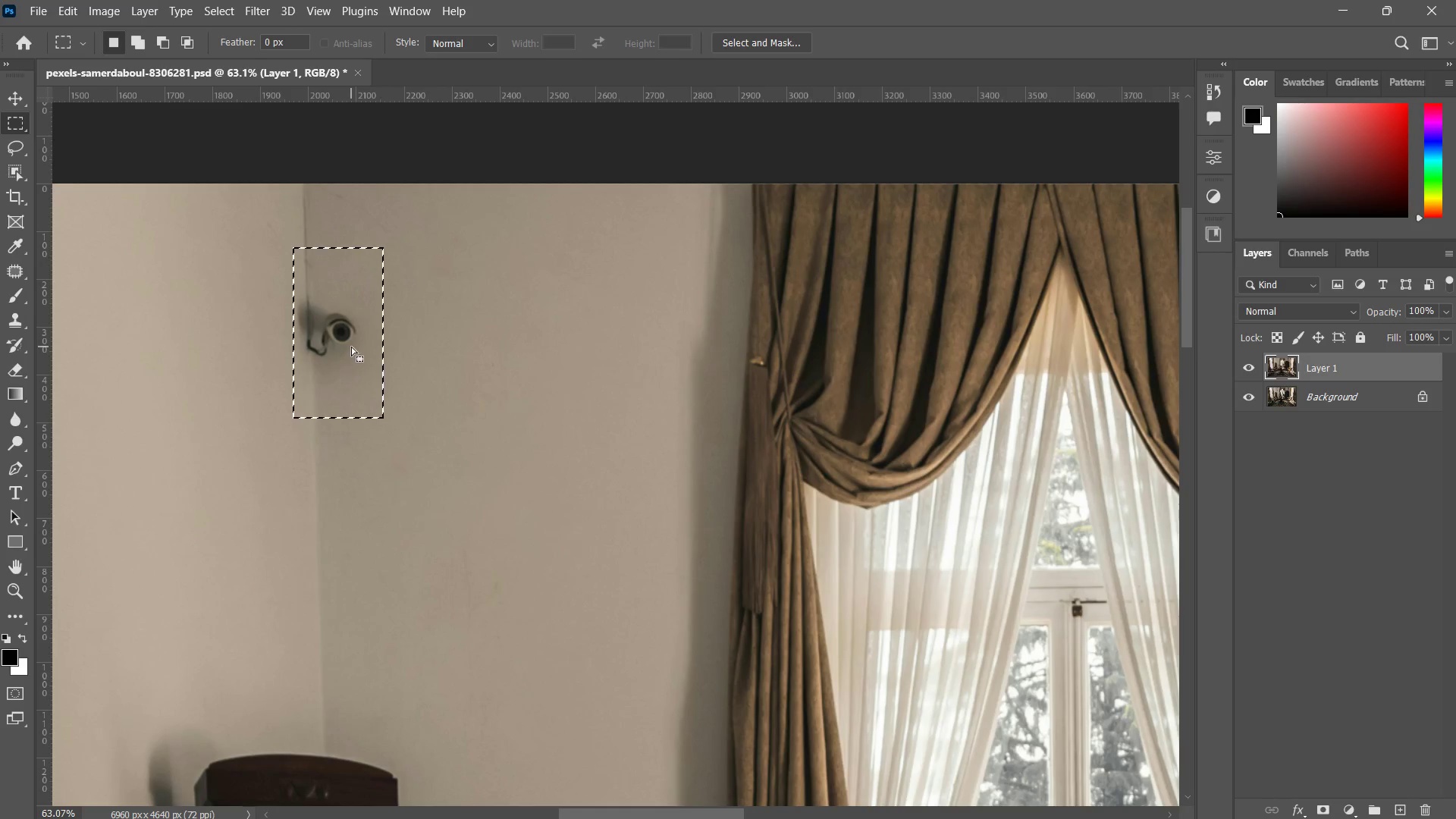 
right_click([351, 347])
 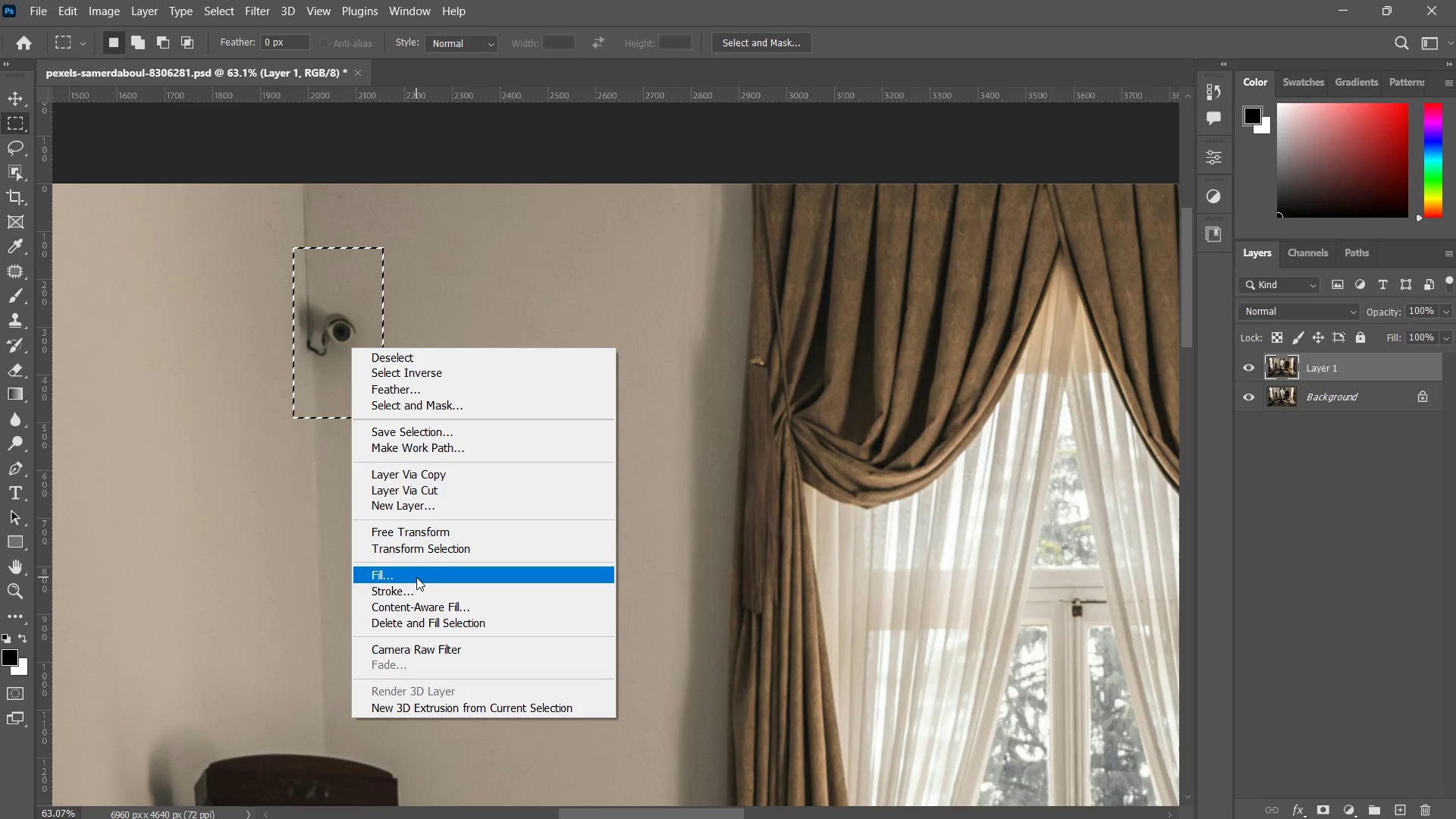 
left_click([416, 576])
 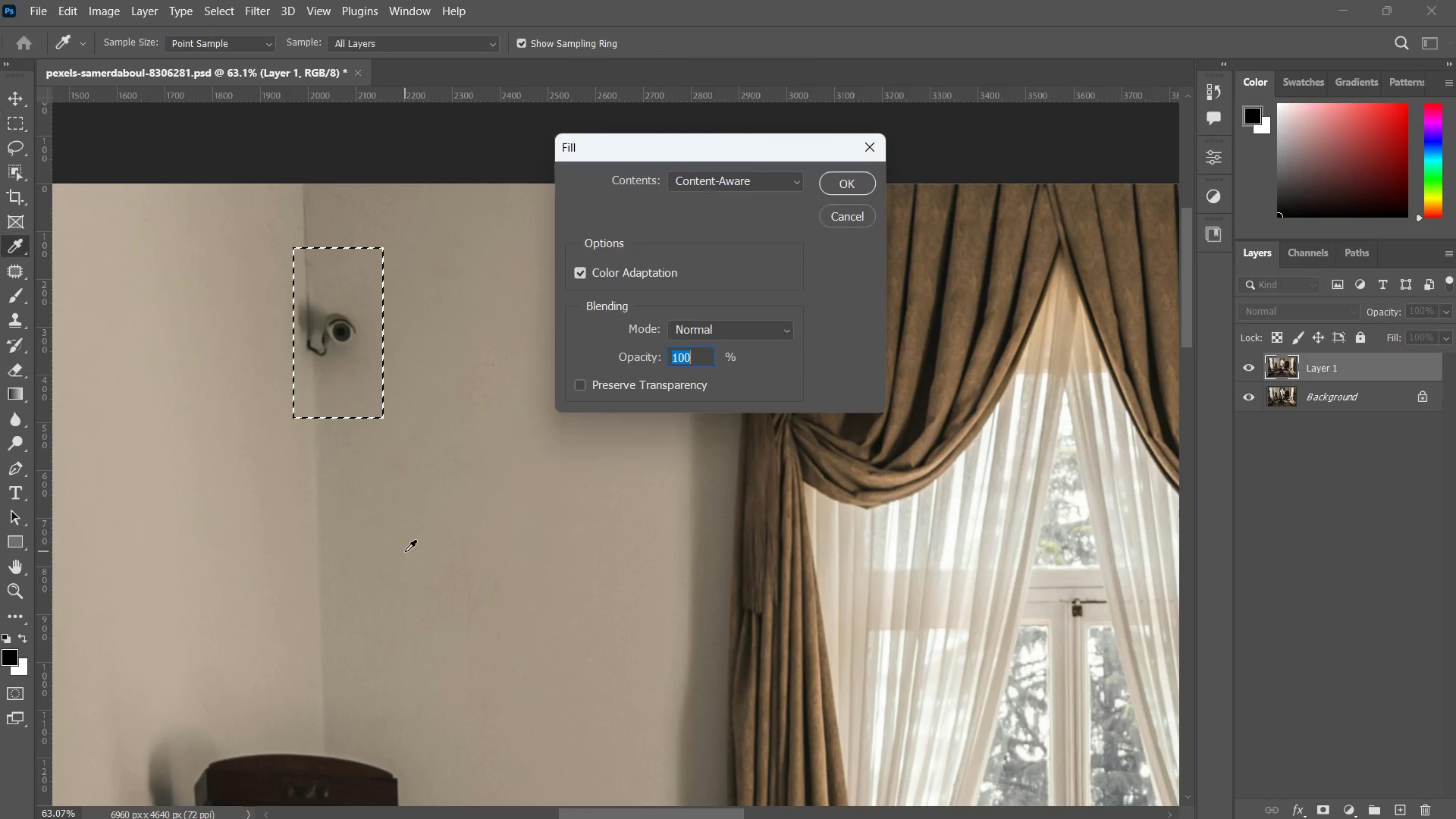 
key(Quote)
 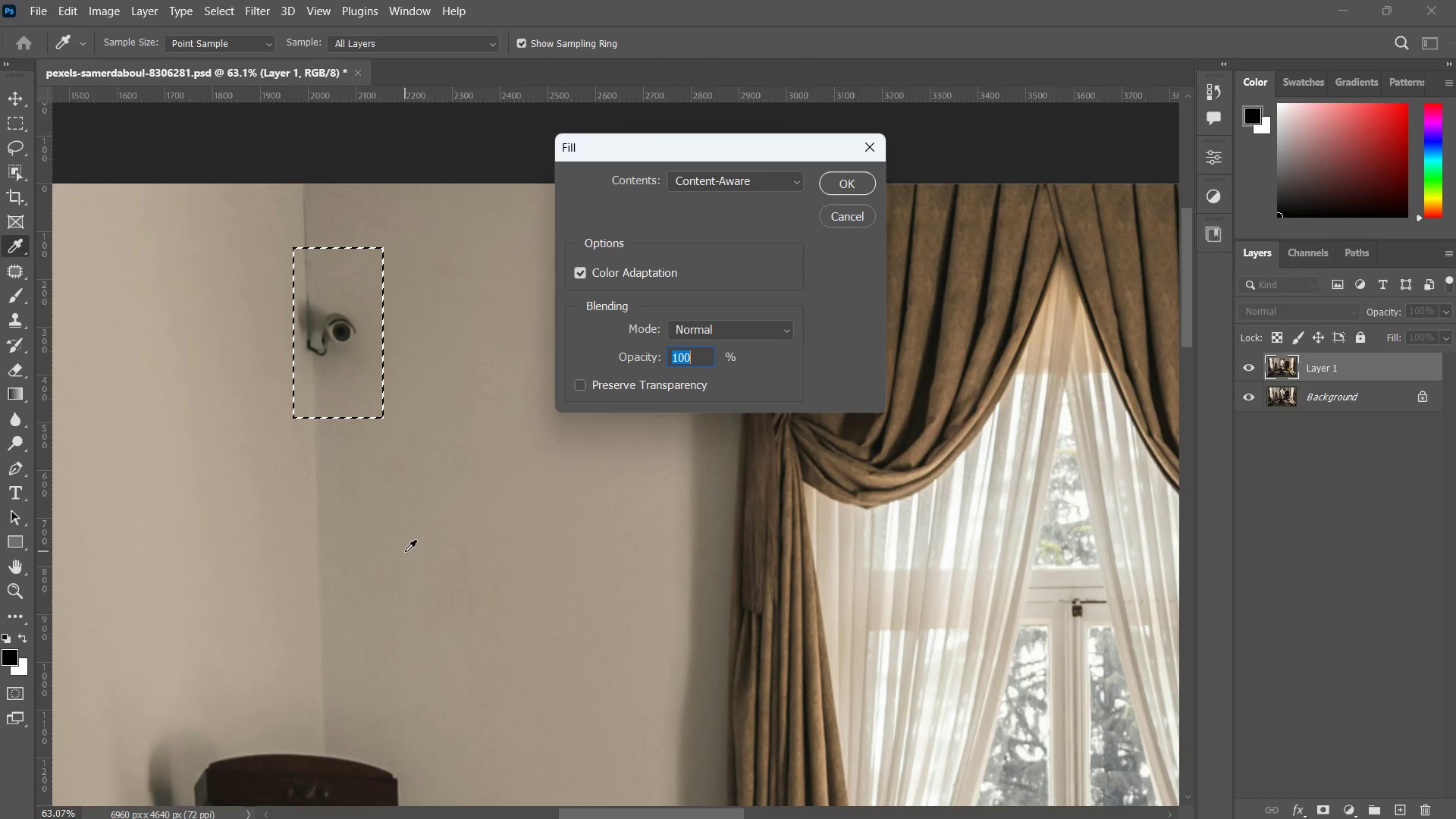 
key(Enter)
 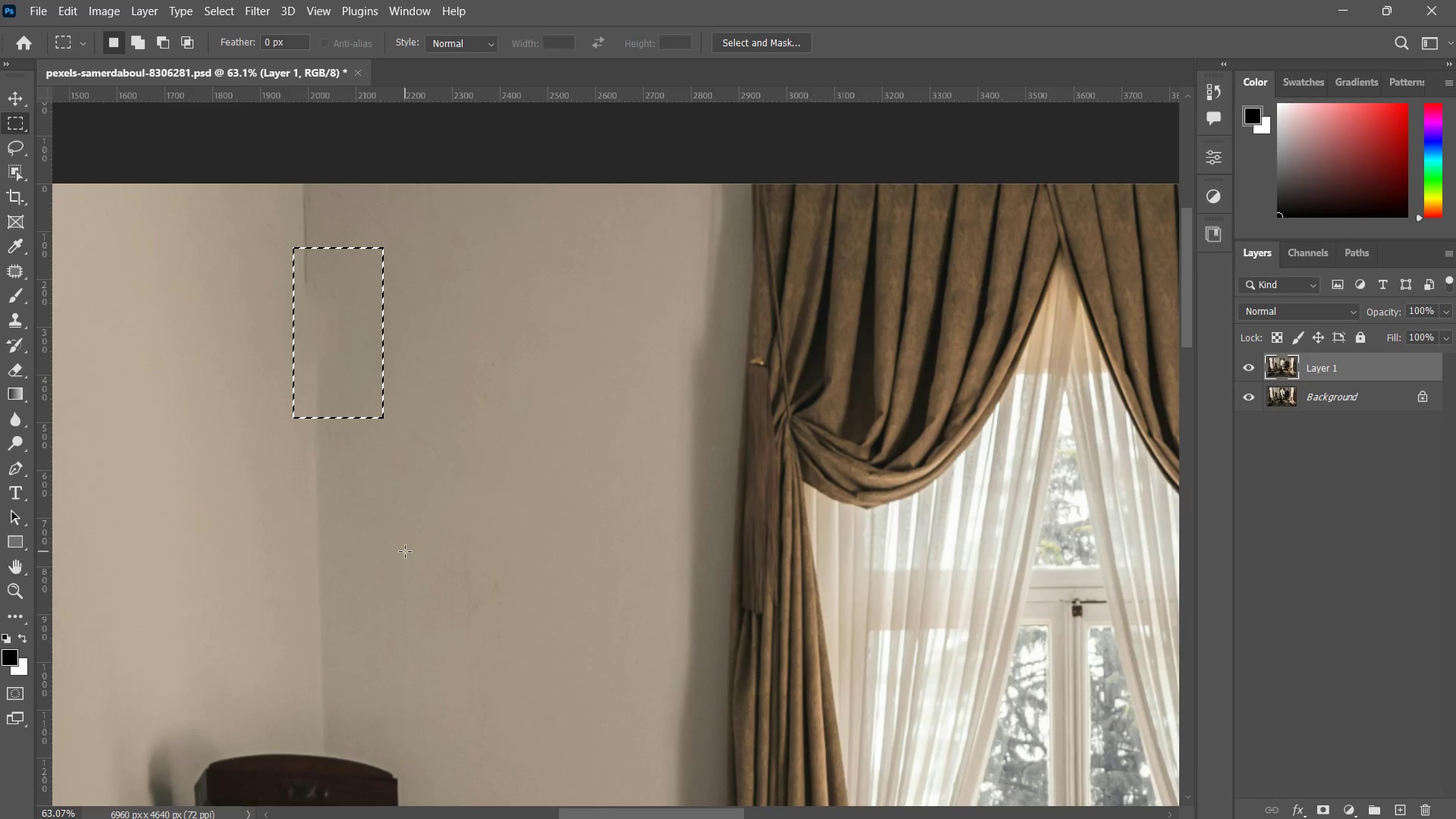 
key(Control+ControlLeft)
 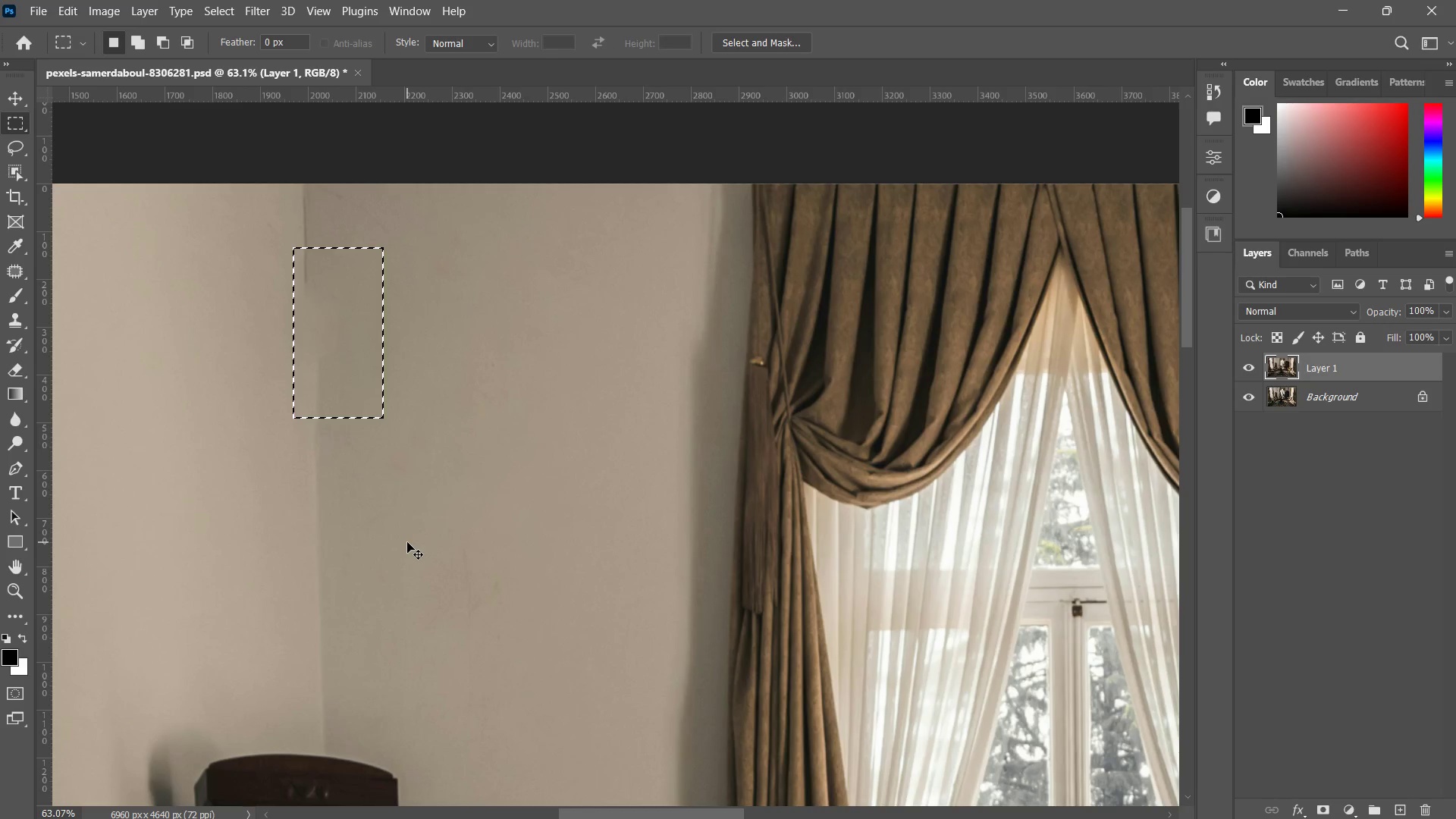 
key(Control+D)
 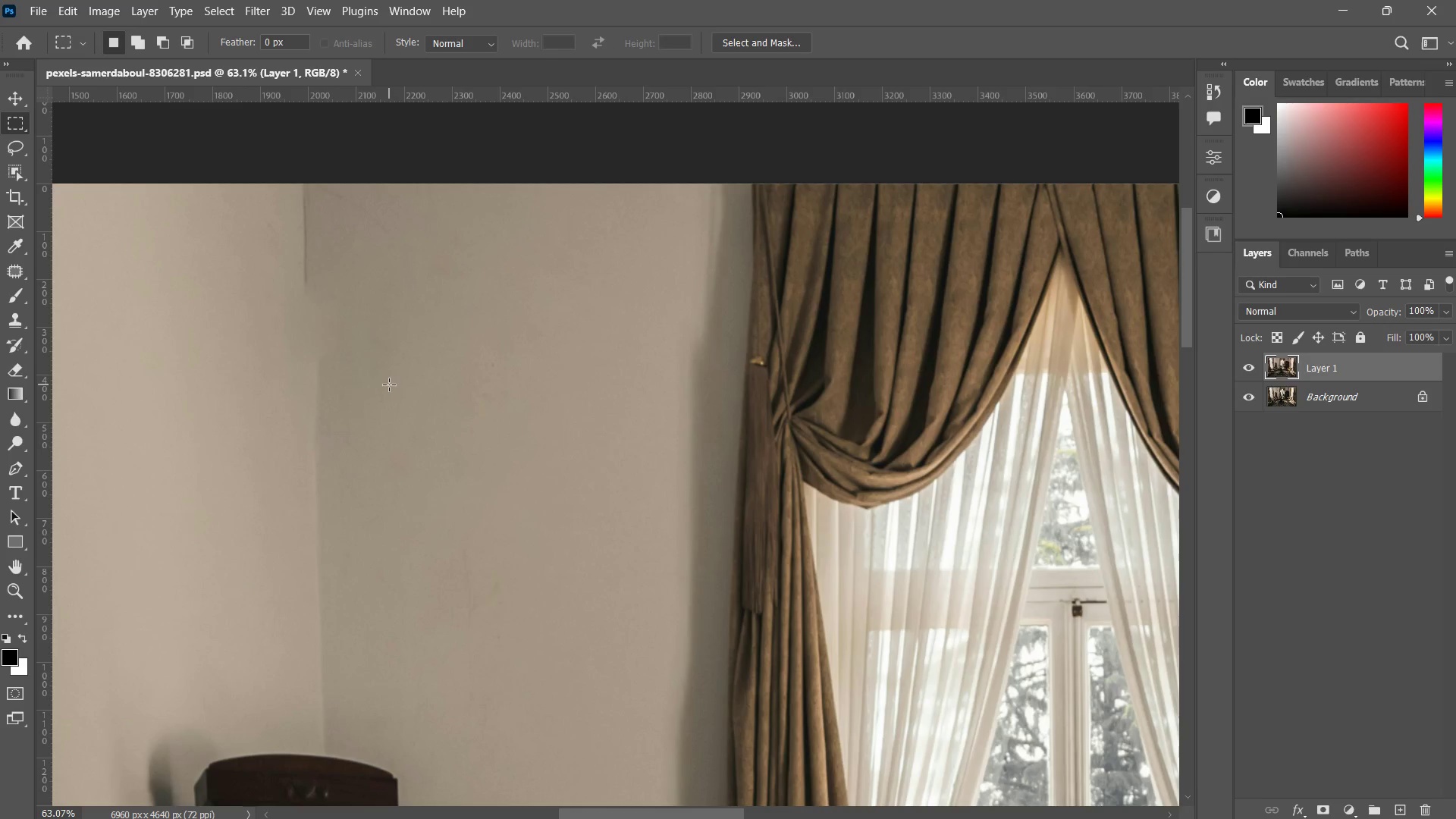 
key(Control+Z)
 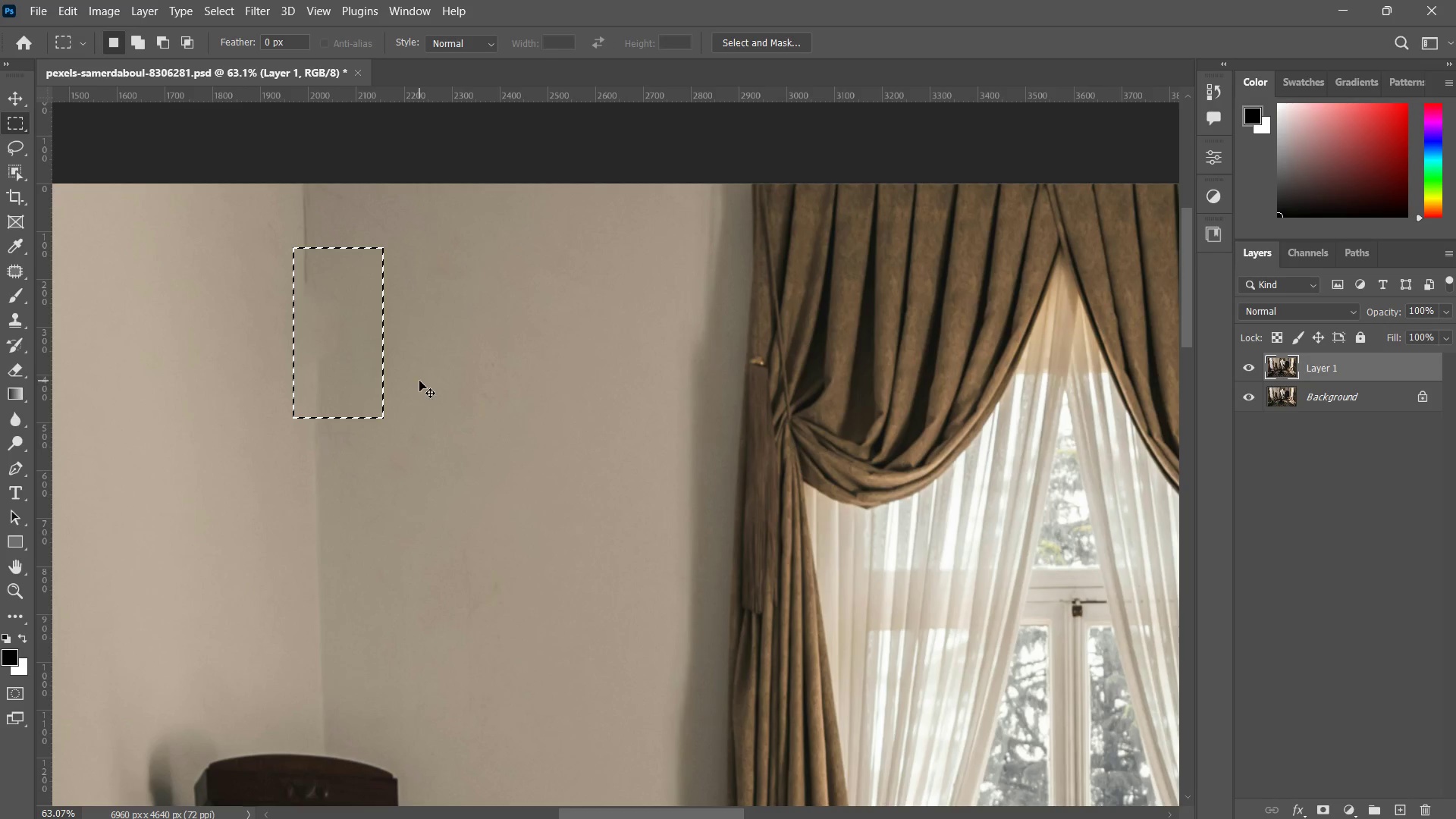 
key(Control+ControlLeft)
 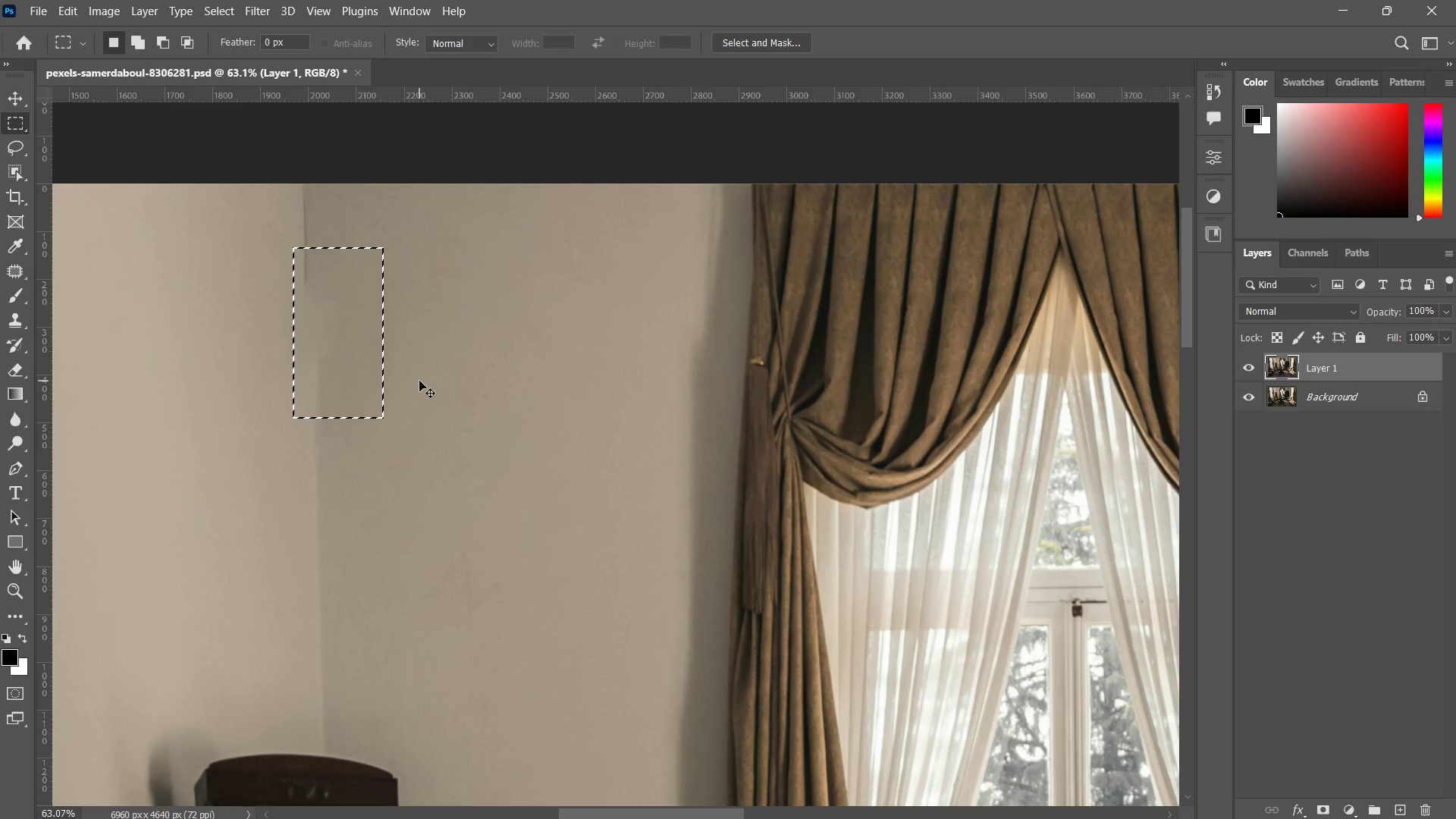 
key(Control+Z)
 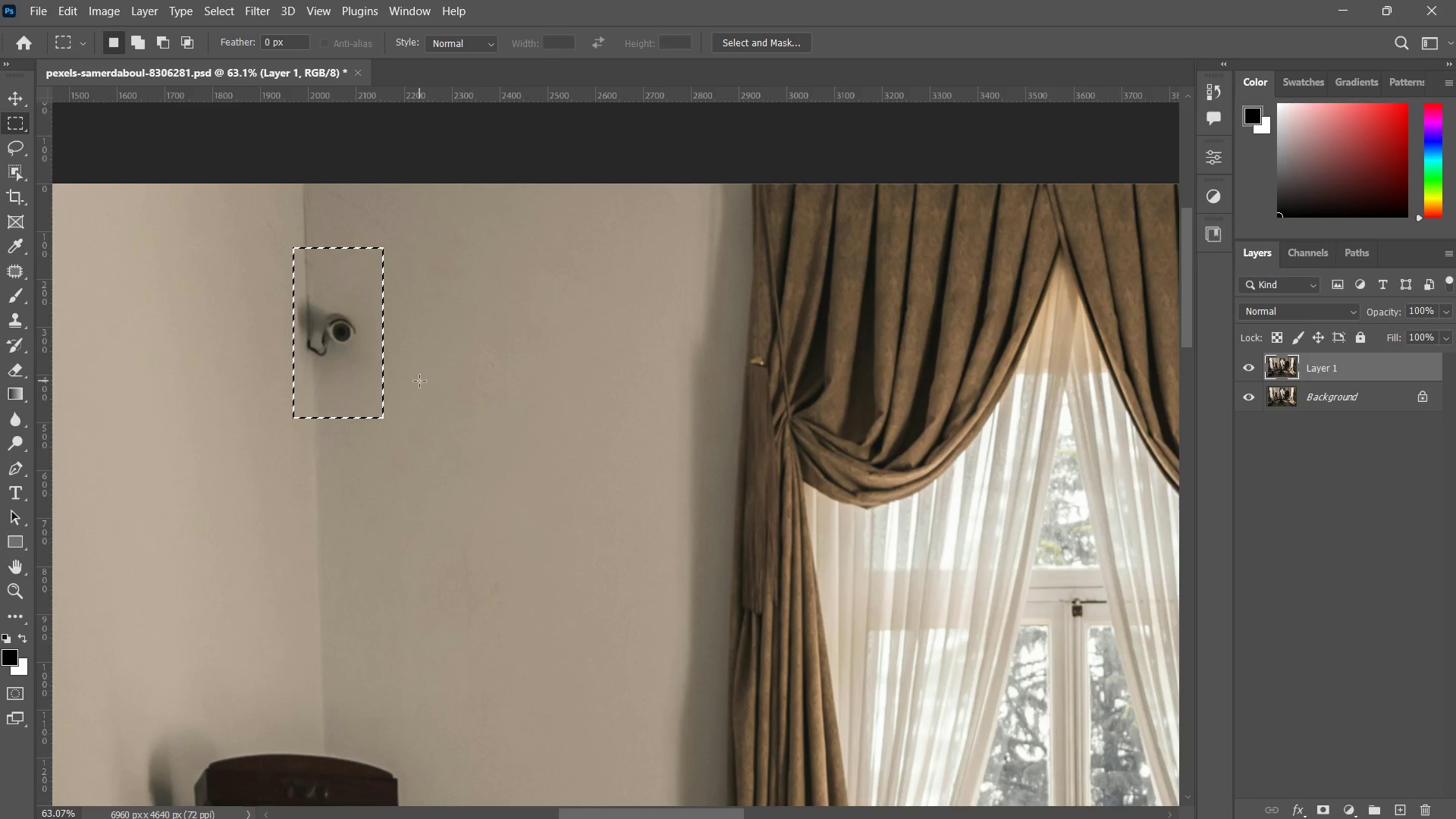 
key(Control+D)
 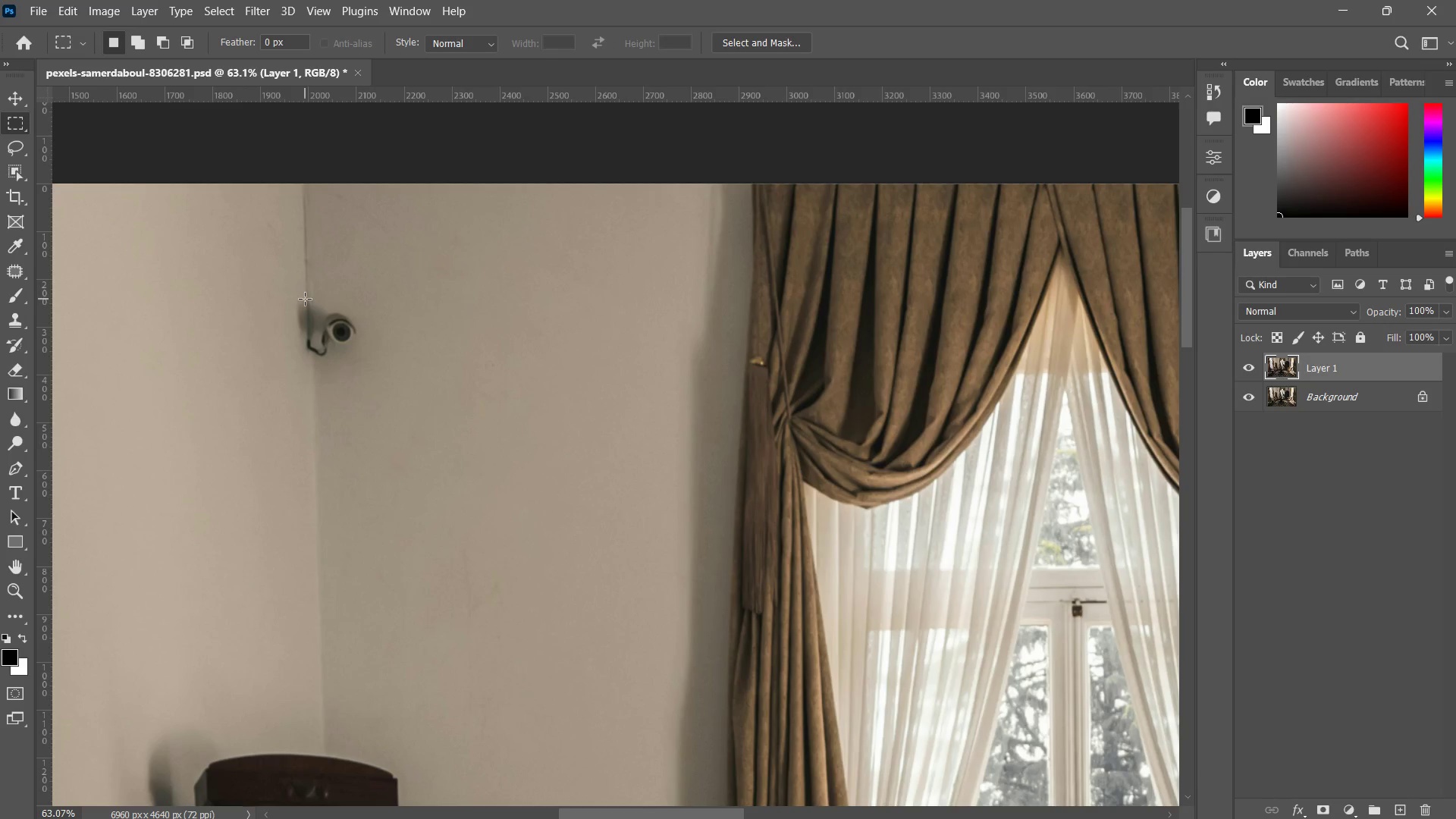 
left_click_drag(start_coordinate=[308, 298], to_coordinate=[381, 406])
 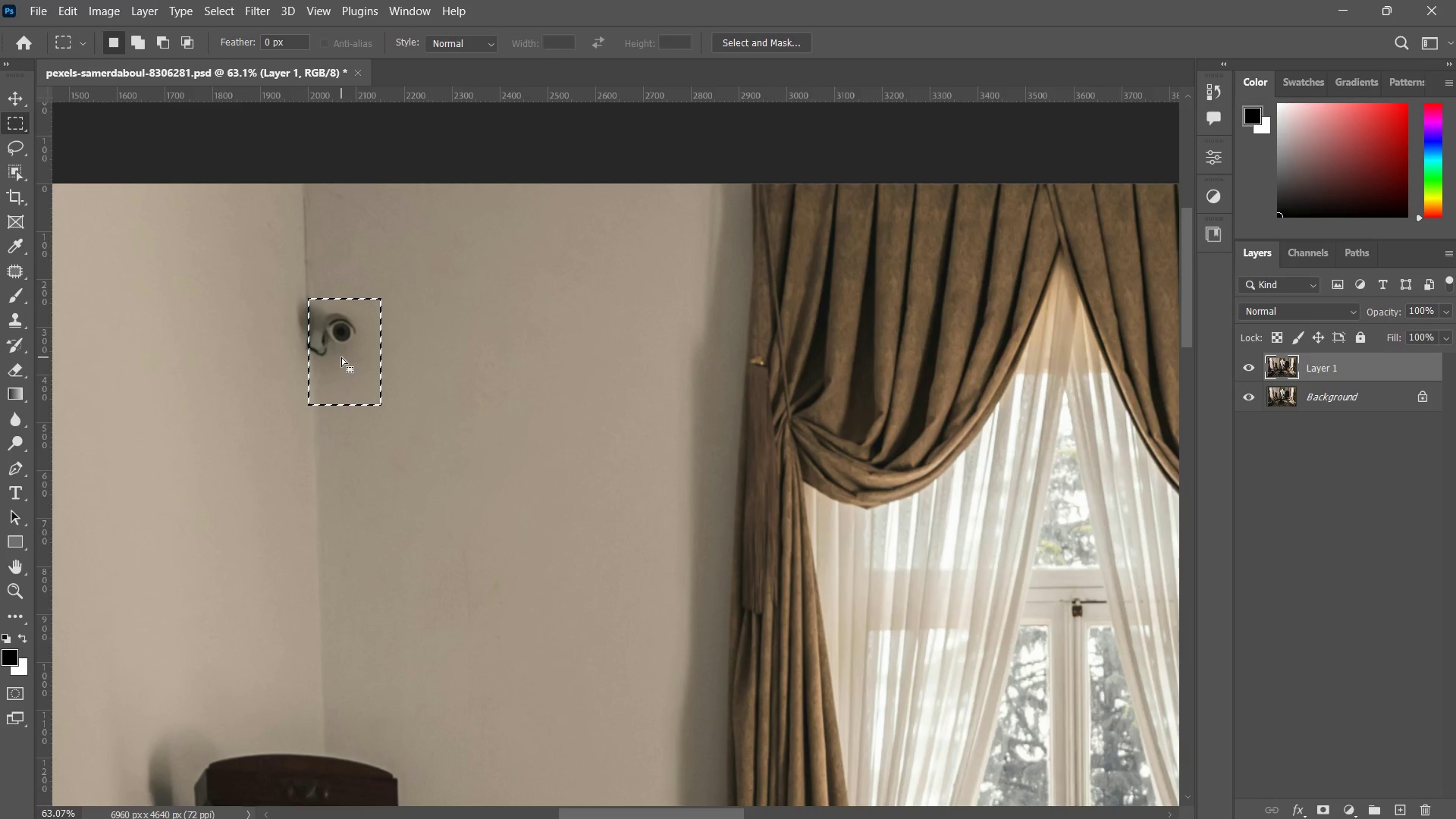 
right_click([341, 357])
 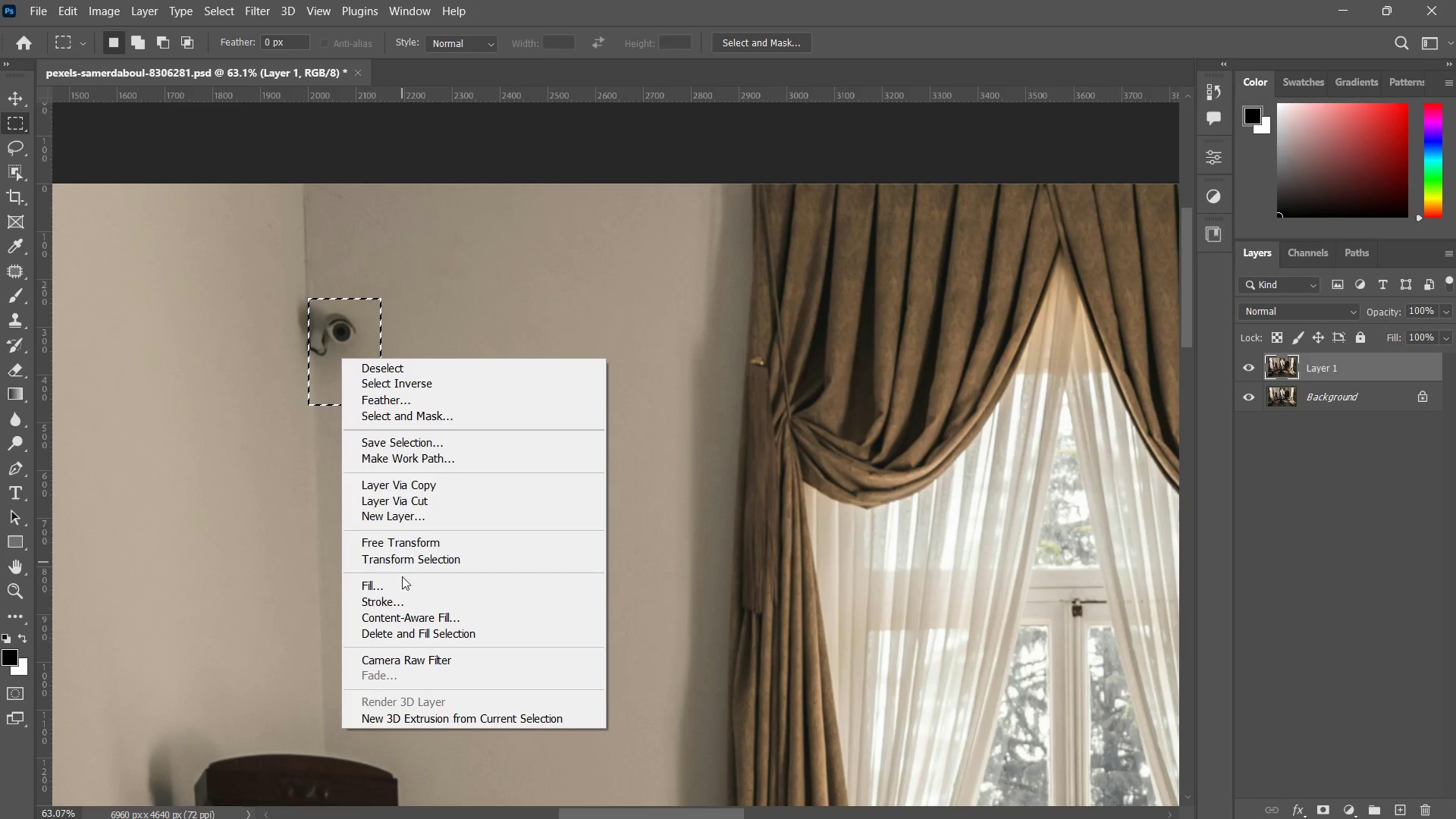 
left_click([402, 588])
 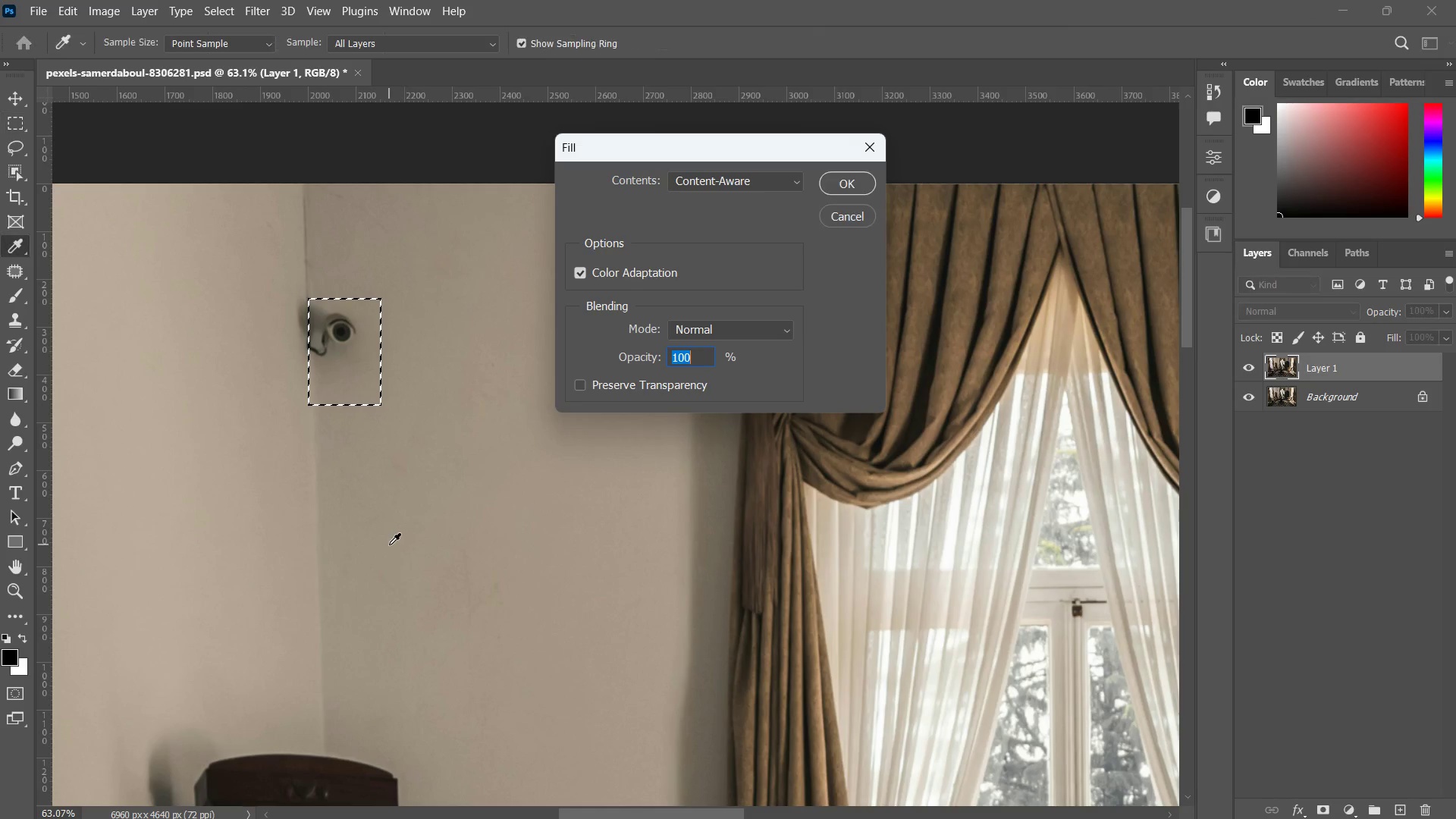 
key(Enter)
 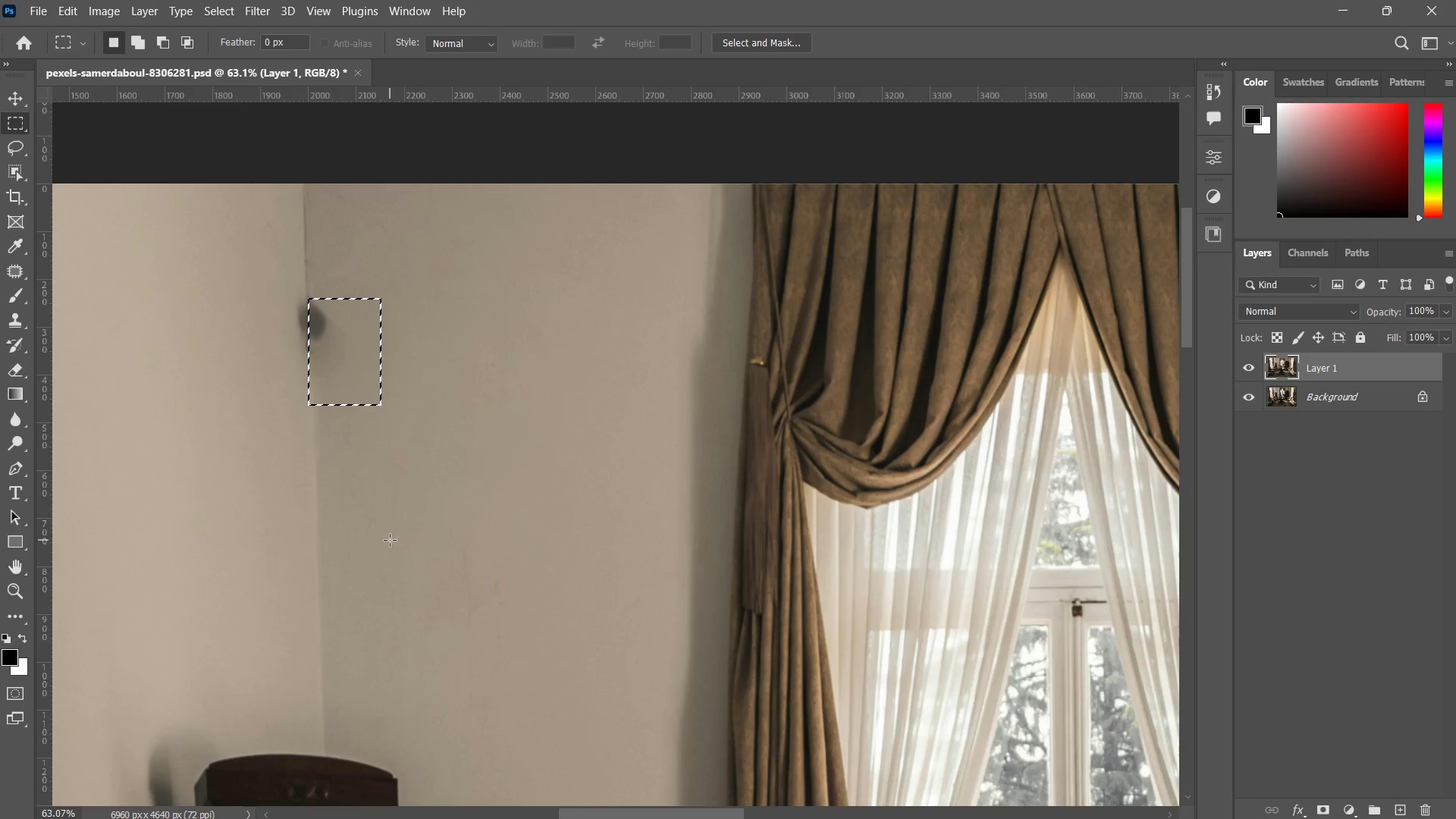 
key(Control+ControlLeft)
 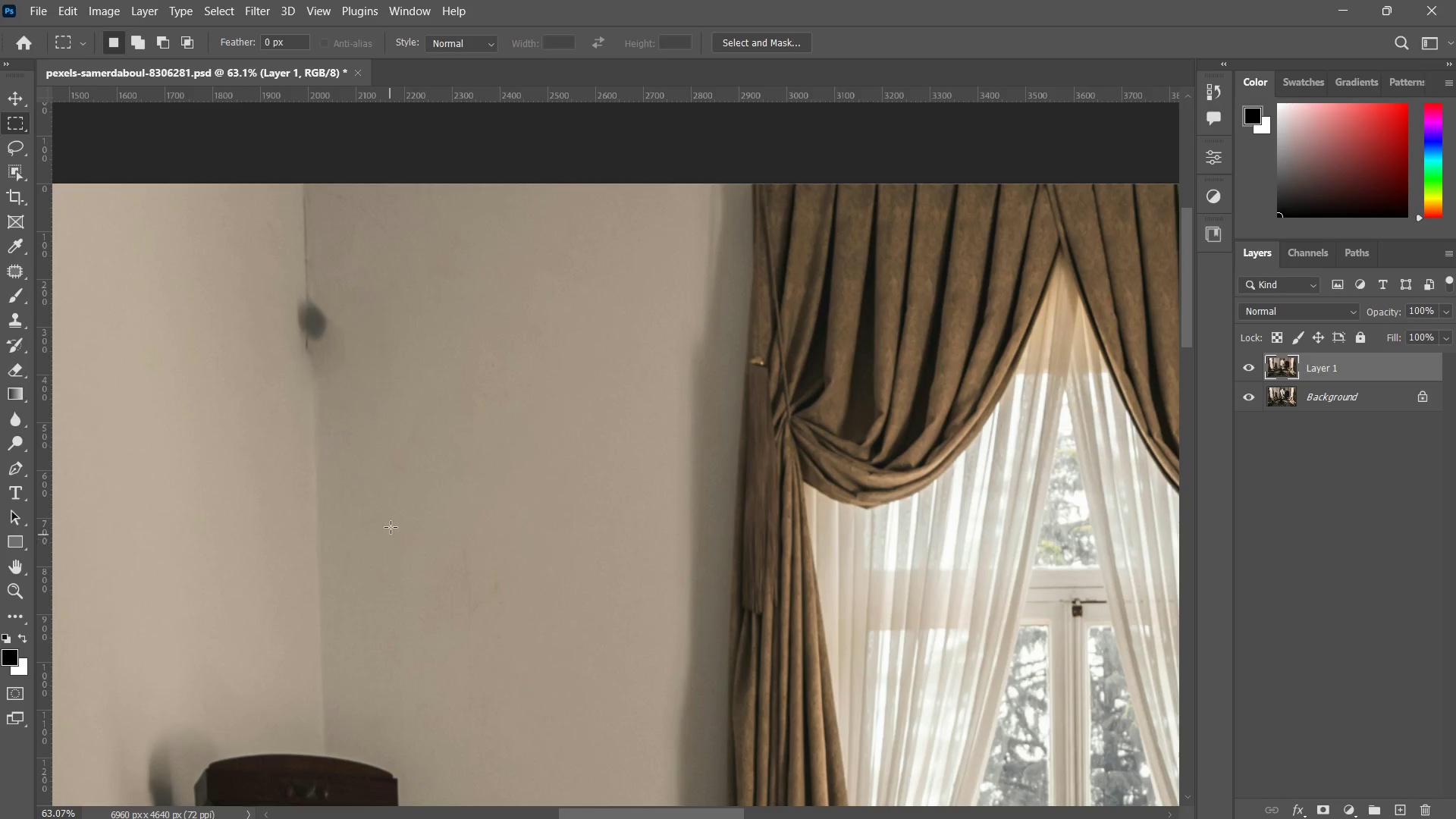 
key(Control+D)
 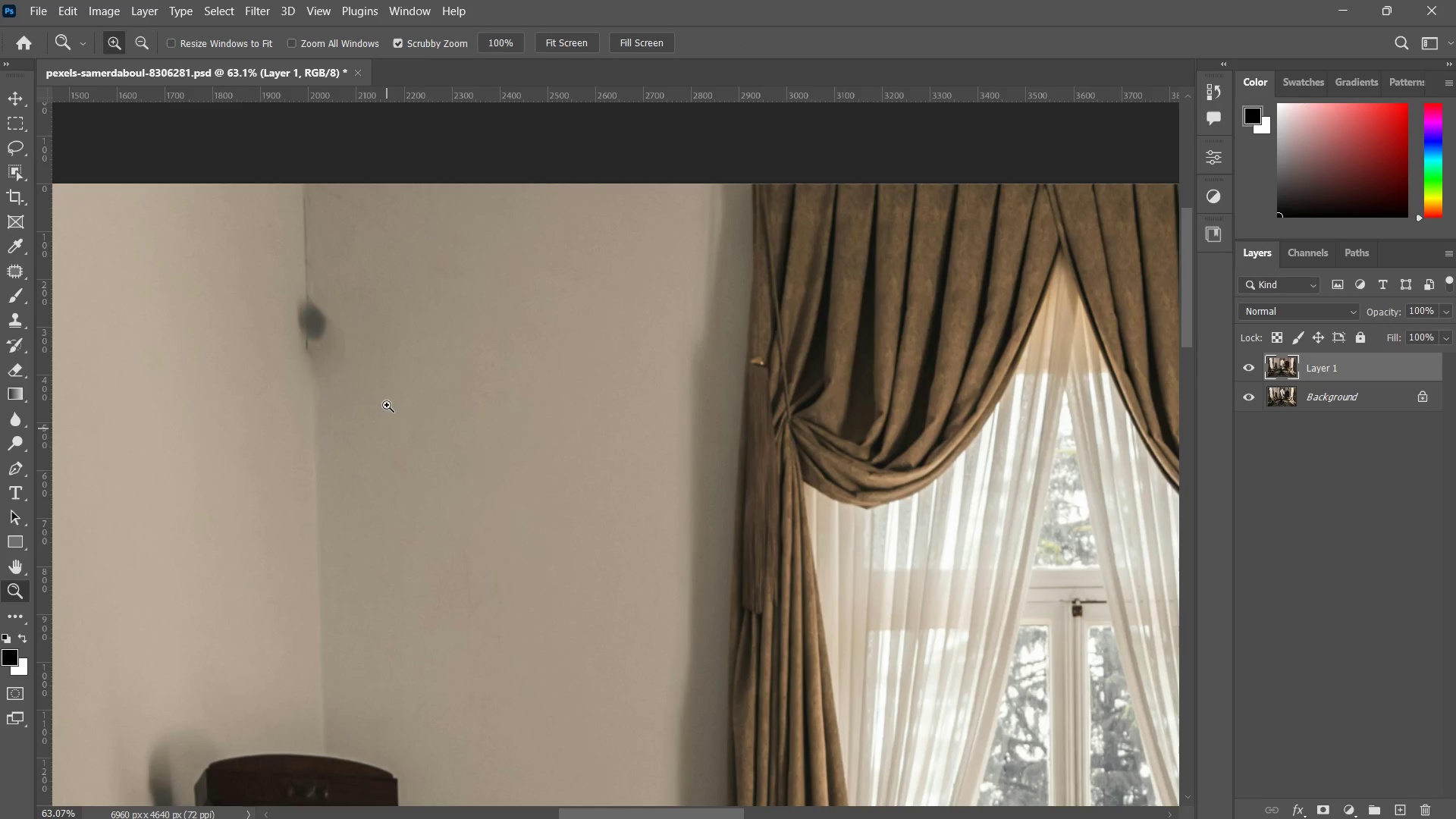 
type(zz)
 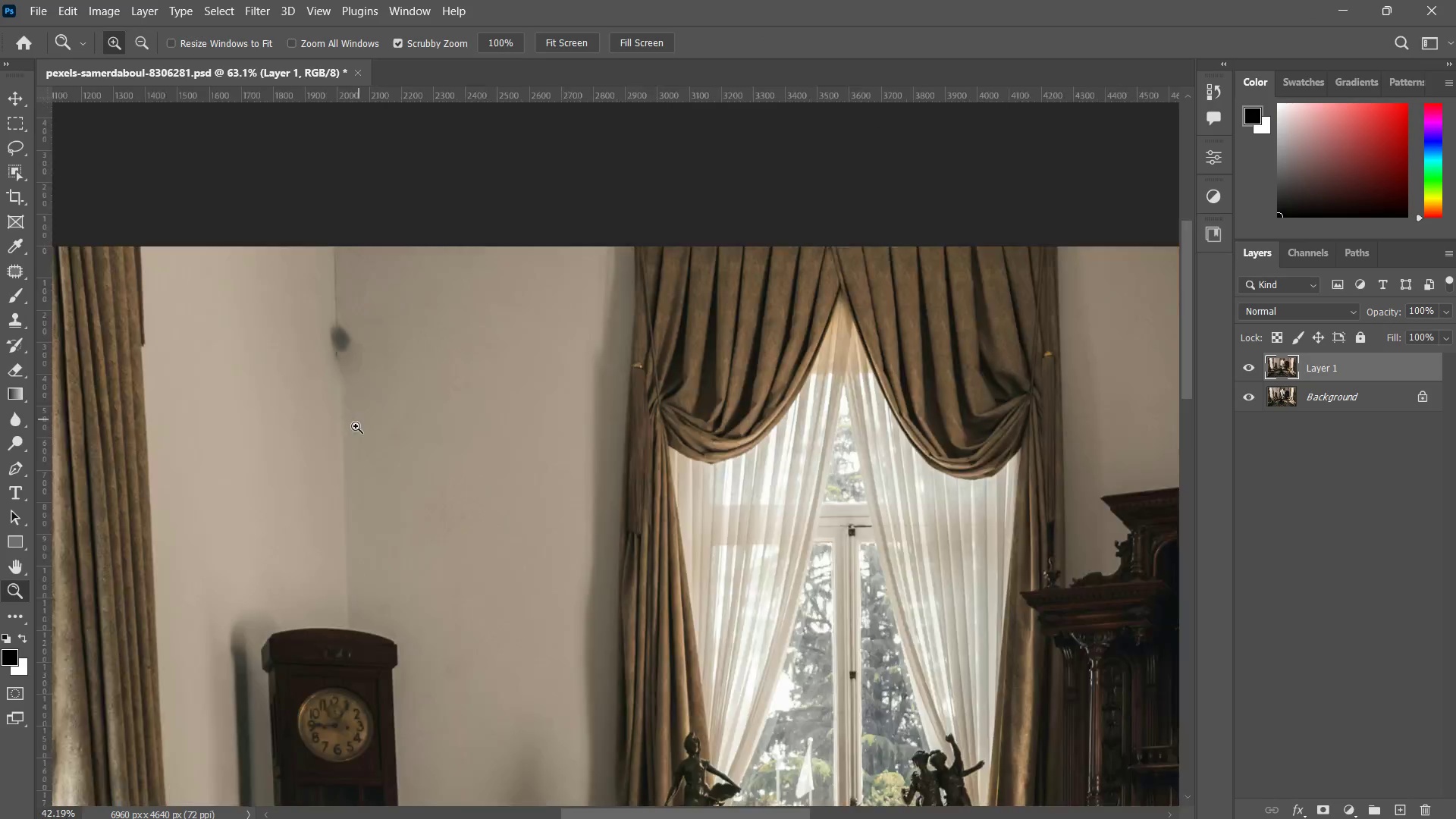 
left_click_drag(start_coordinate=[396, 372], to_coordinate=[379, 444])
 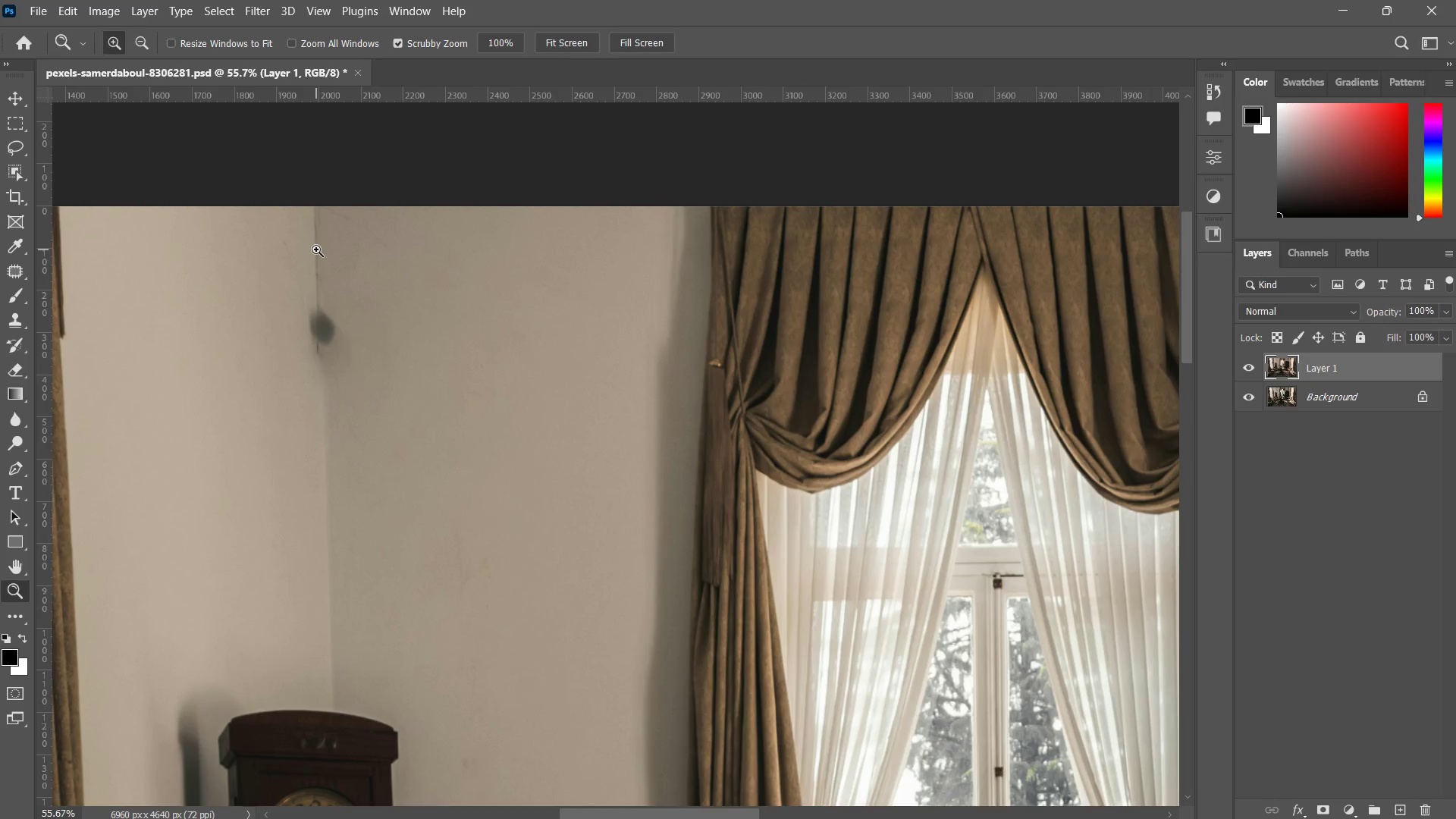 
key(M)
 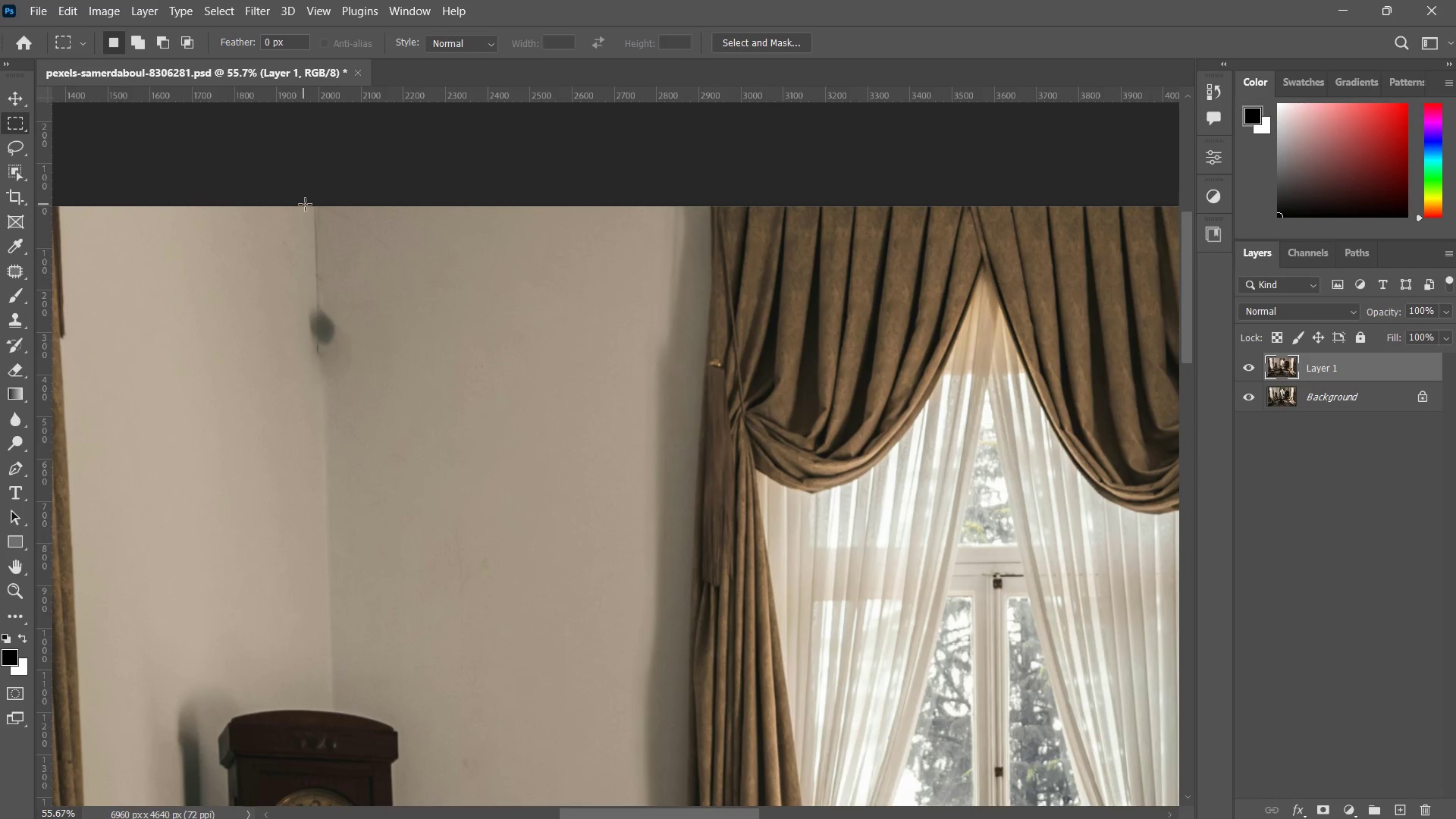 
left_click_drag(start_coordinate=[305, 204], to_coordinate=[347, 465])
 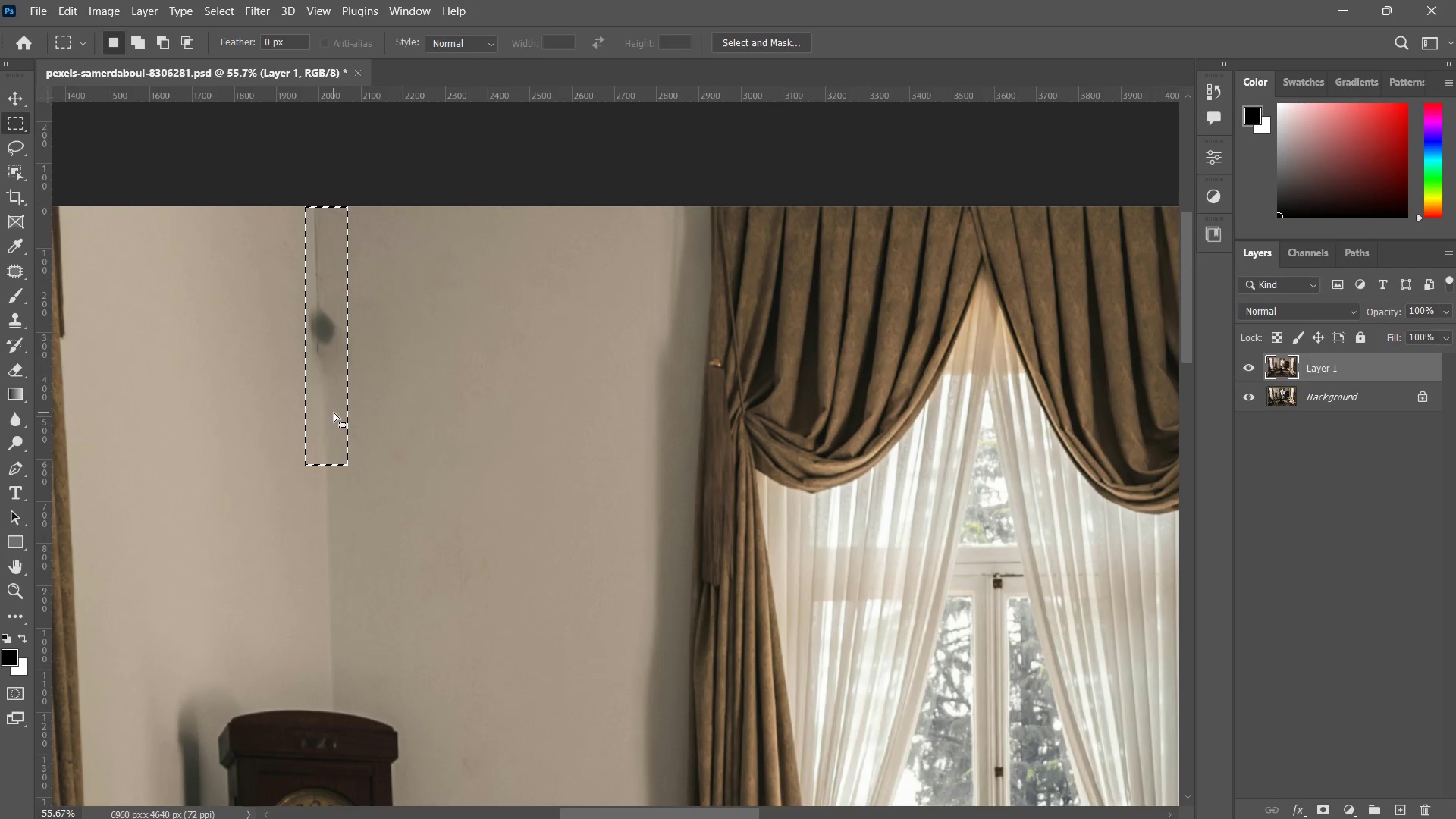 
right_click([334, 413])
 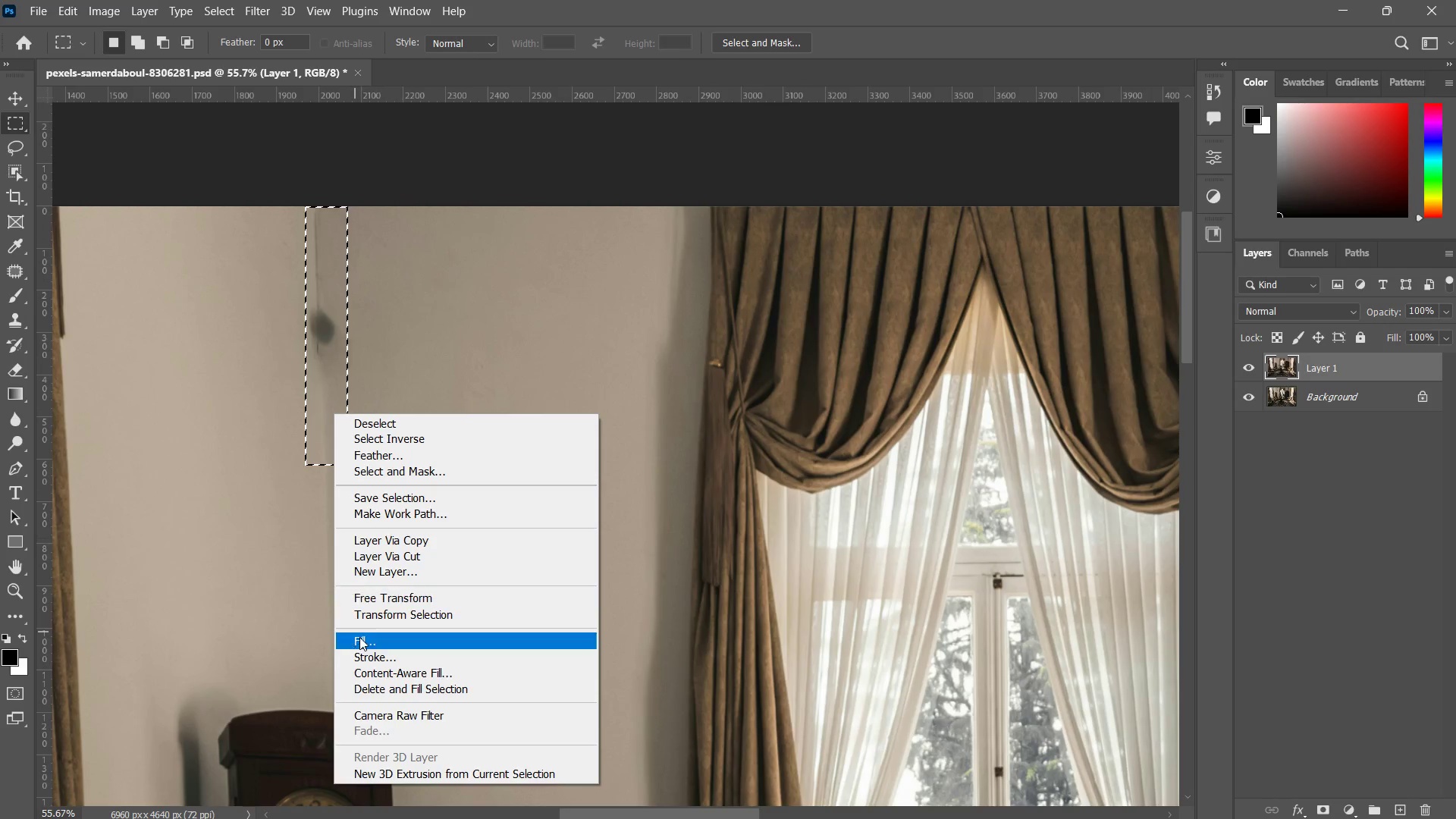 
left_click([362, 643])
 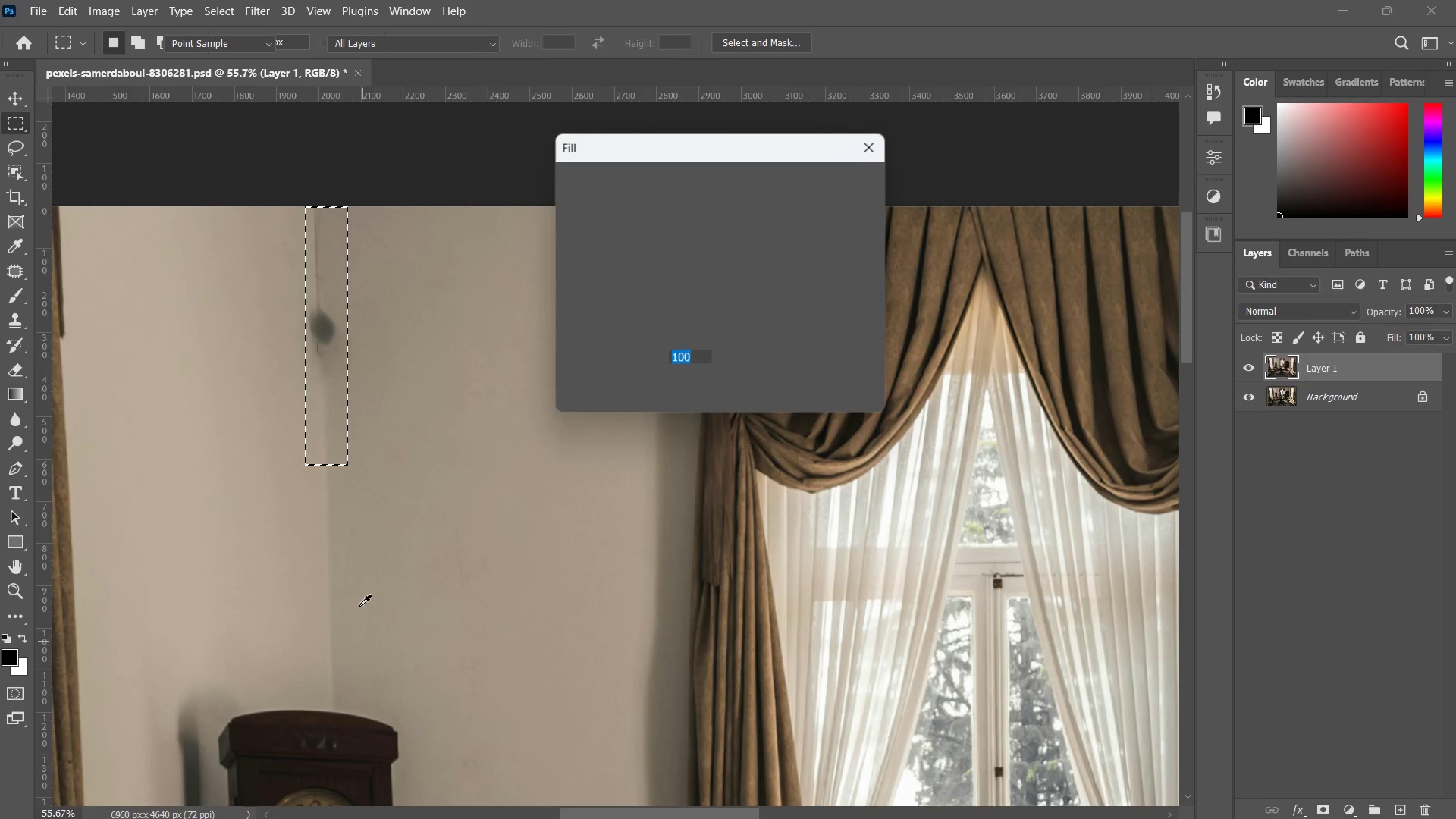 
key(Enter)
 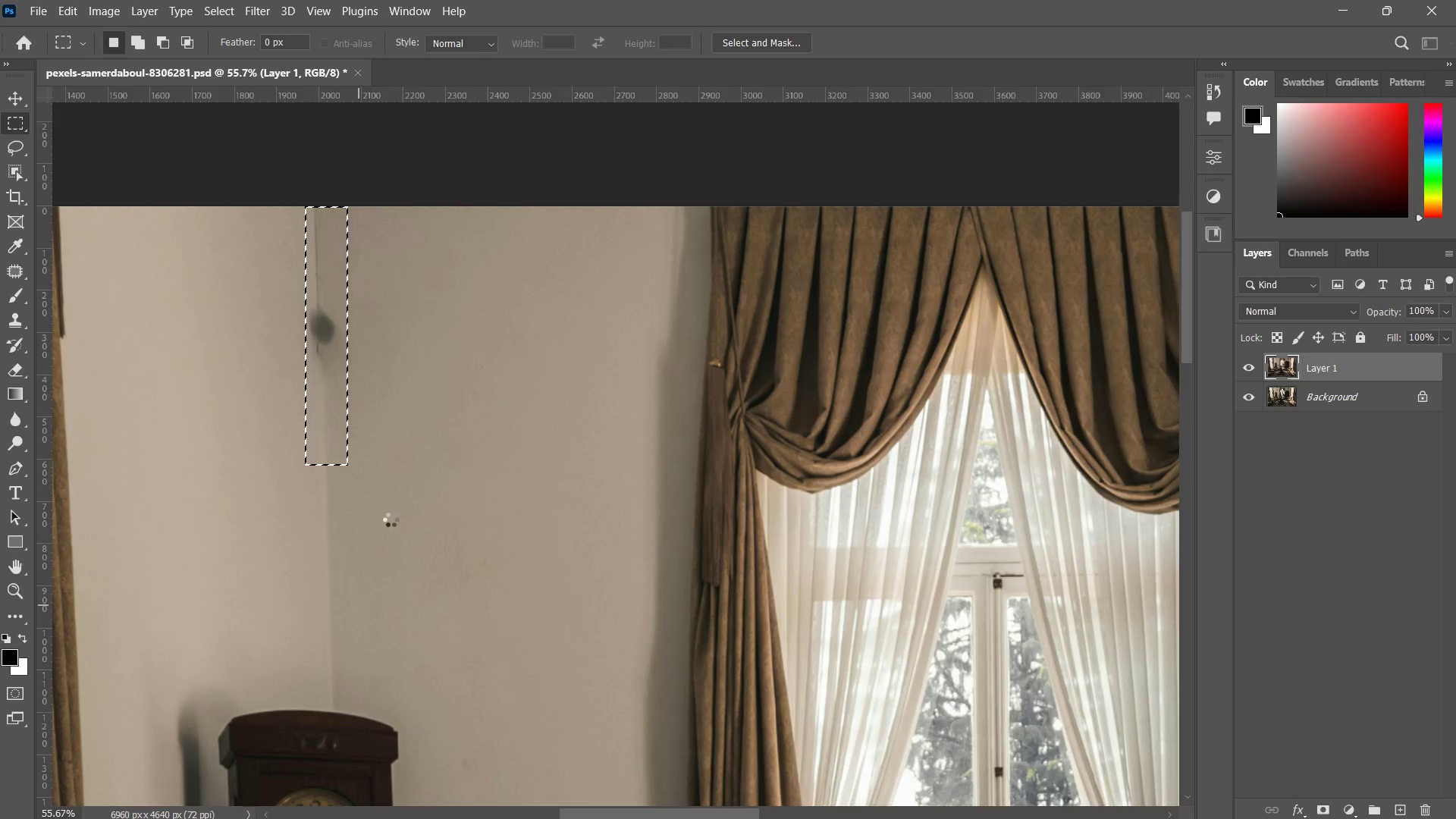 
key(Control+D)
 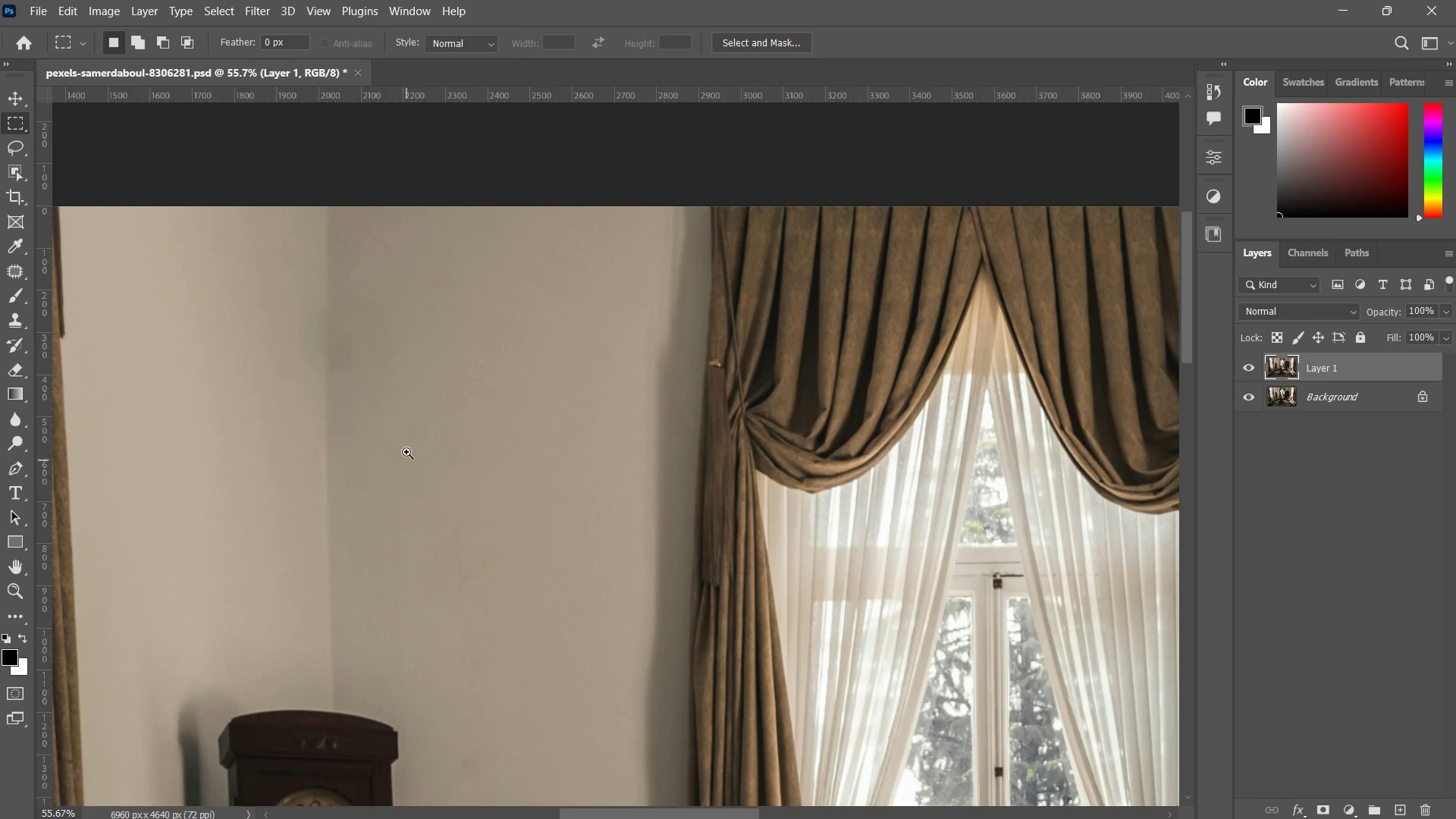 
type(zzzzz zzzzzzzz)
 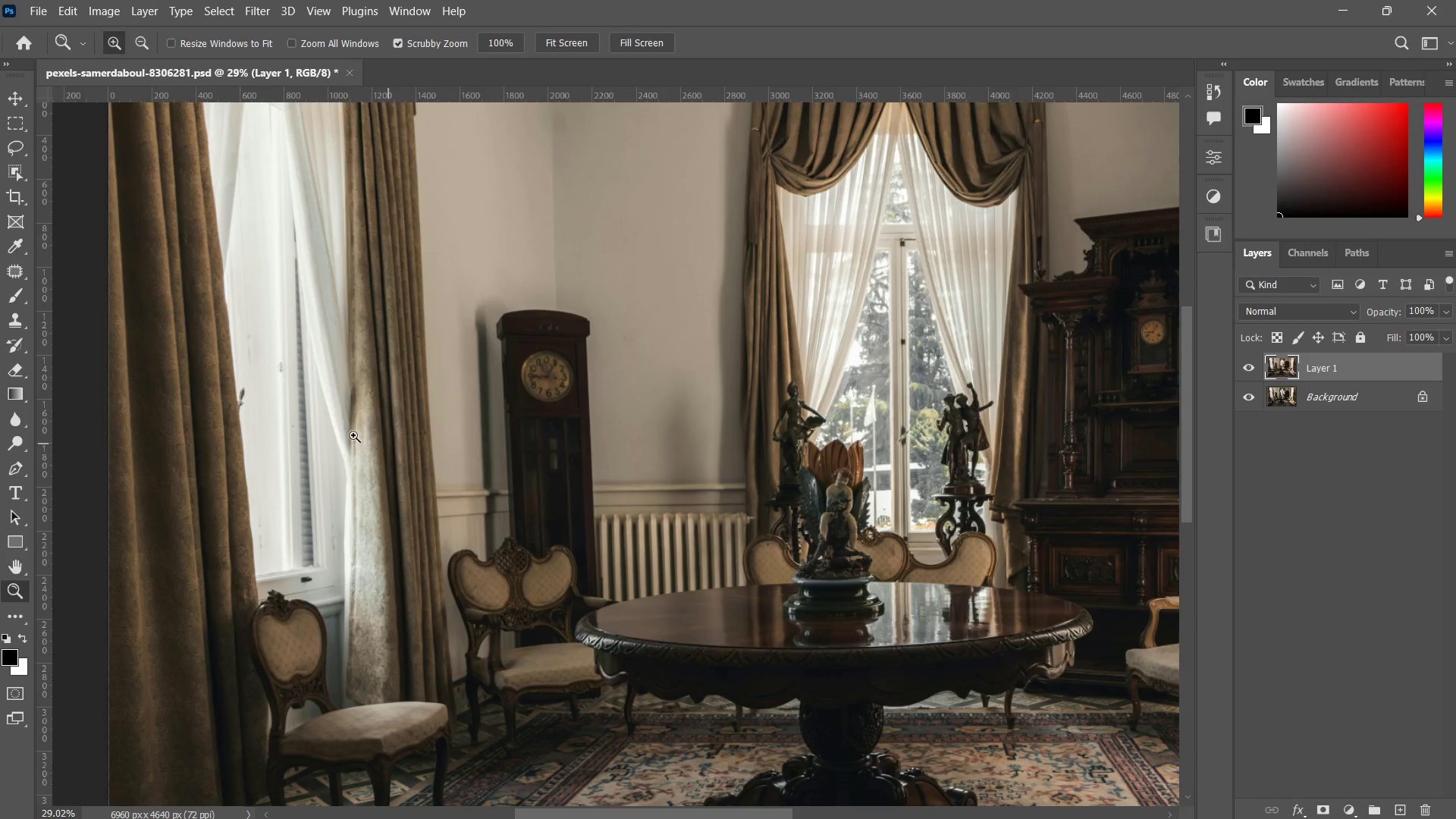 
left_click_drag(start_coordinate=[416, 410], to_coordinate=[348, 499])
 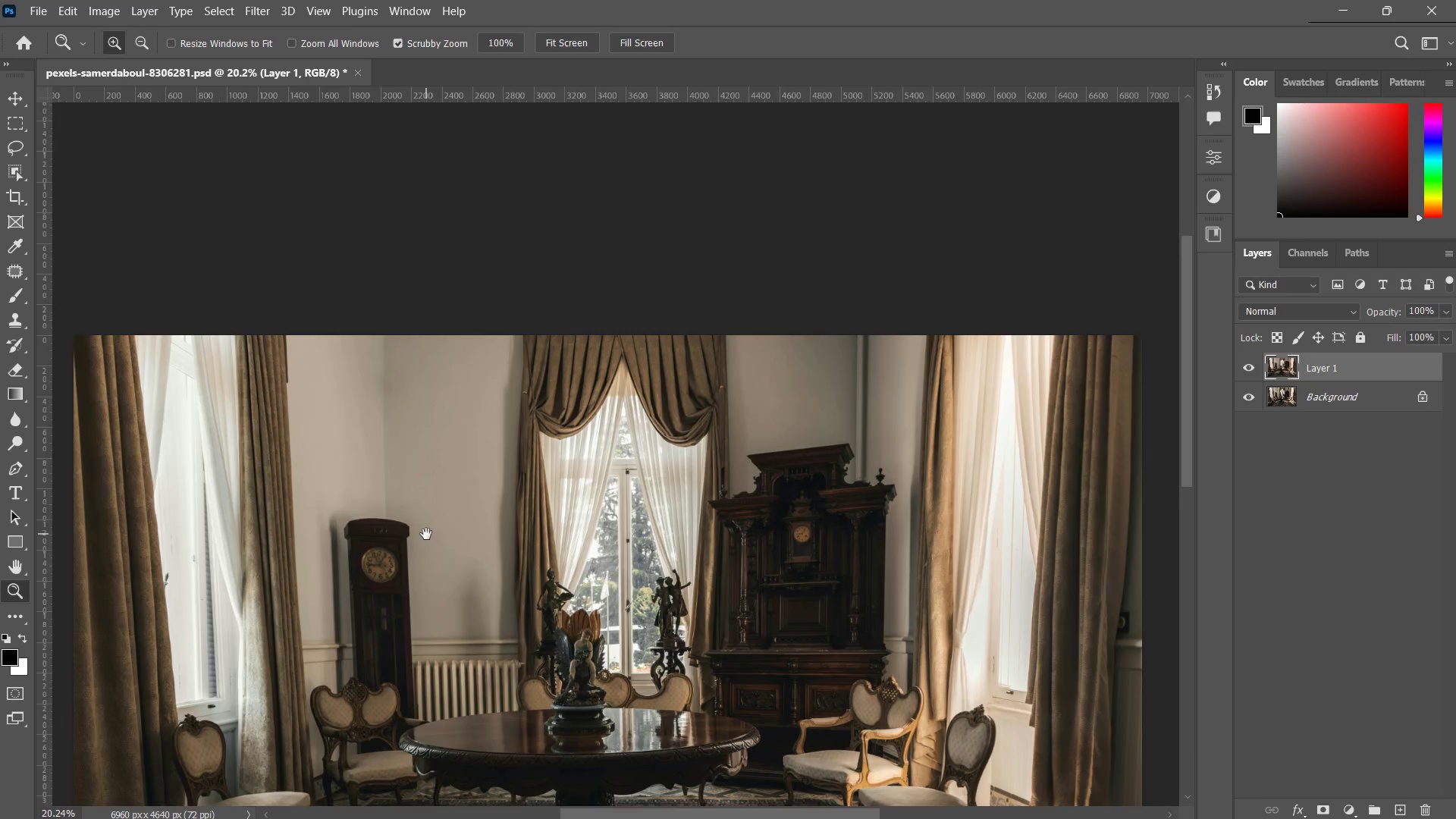 
left_click_drag(start_coordinate=[429, 521], to_coordinate=[446, 438])
 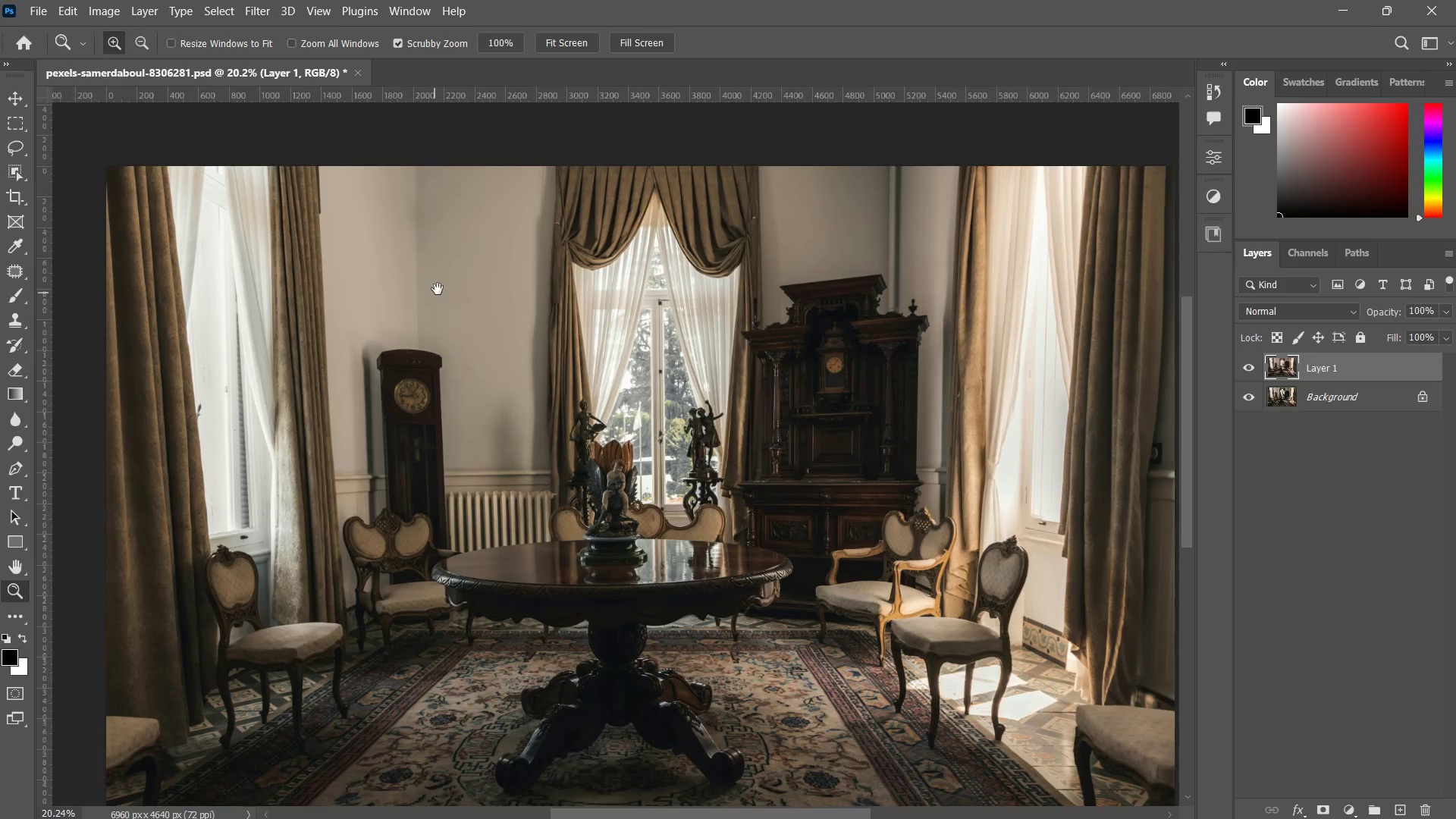 
left_click_drag(start_coordinate=[432, 294], to_coordinate=[494, 209])
 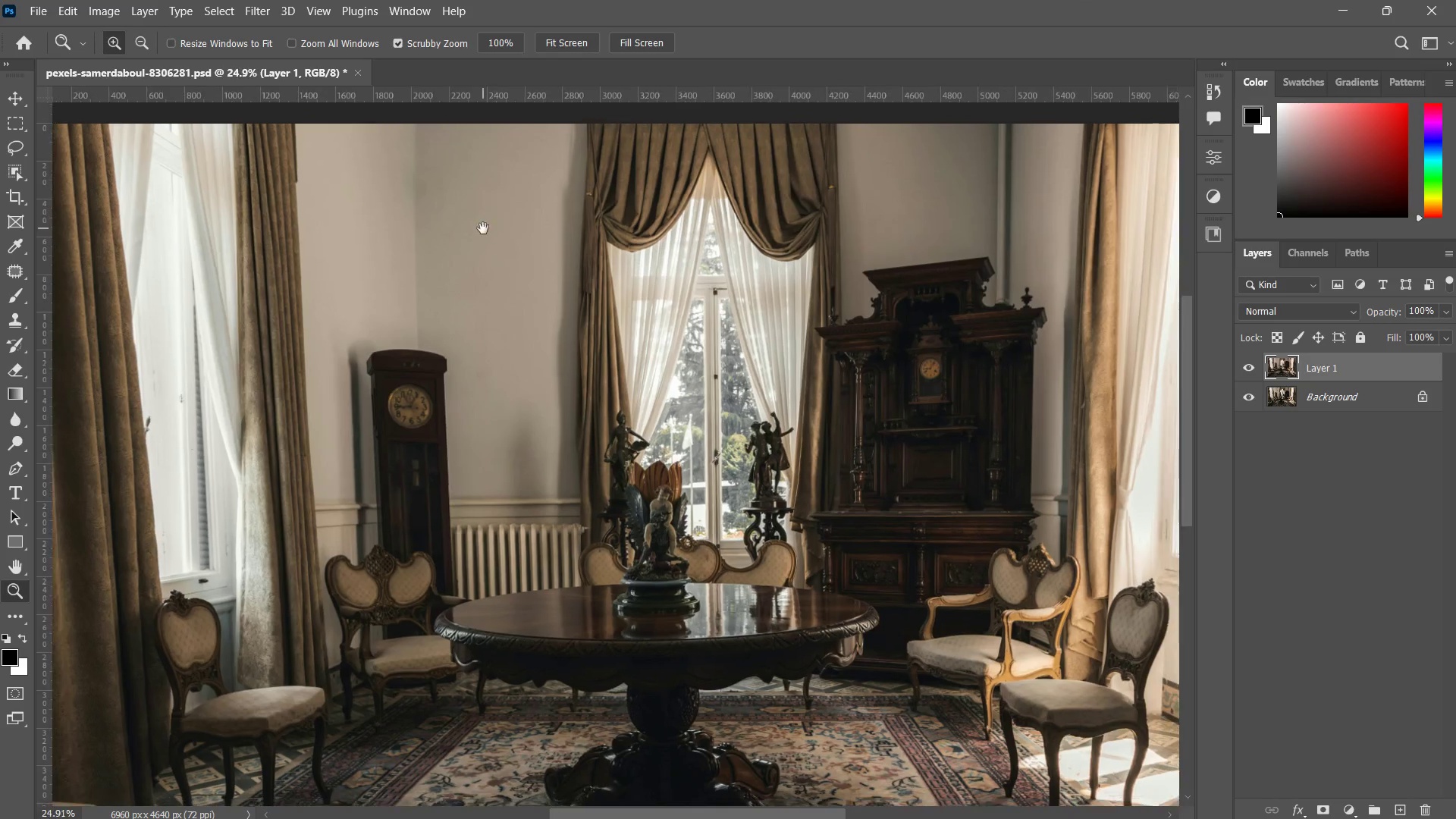 
left_click_drag(start_coordinate=[580, 315], to_coordinate=[534, 354])
 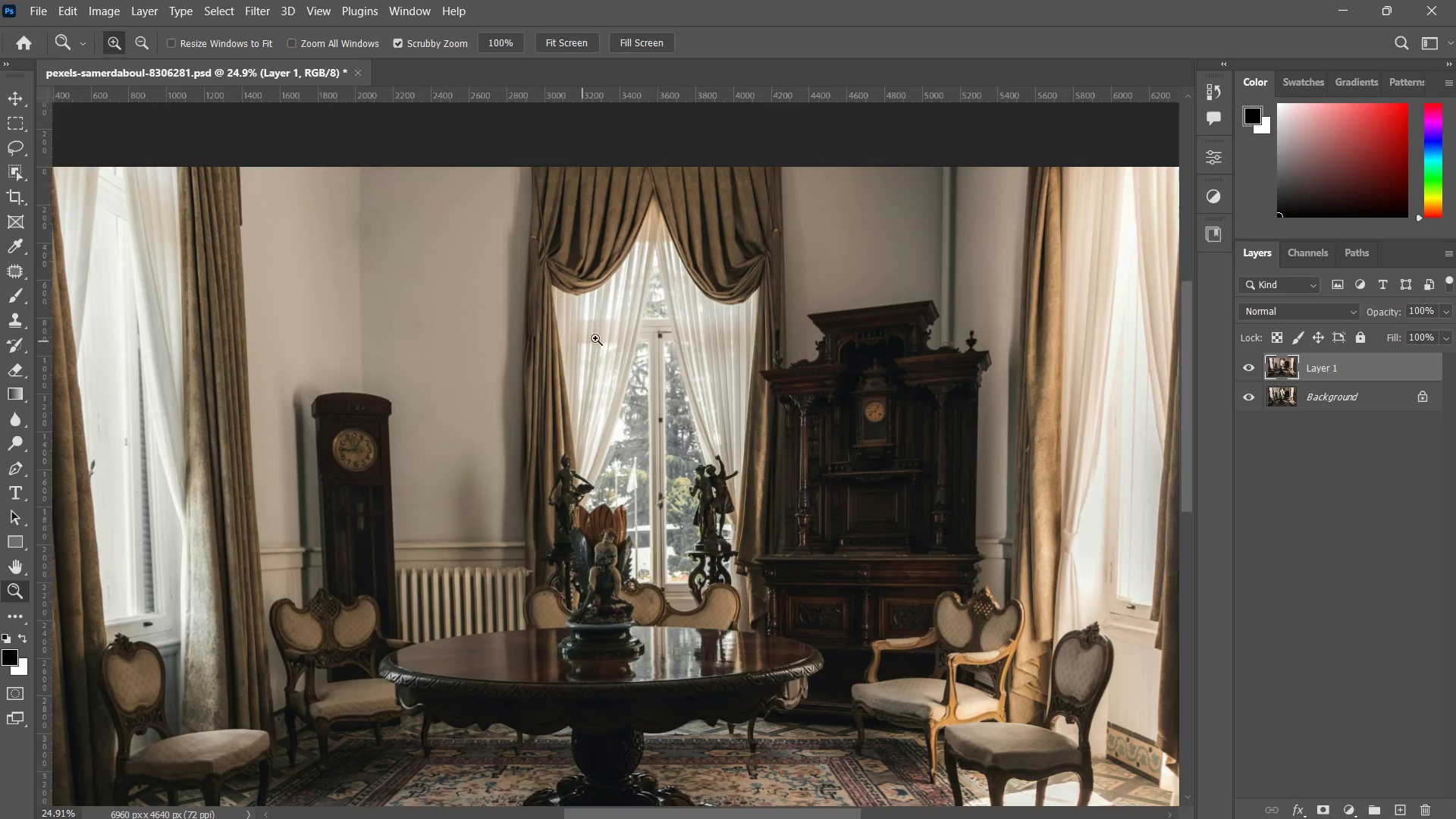 
left_click_drag(start_coordinate=[589, 340], to_coordinate=[664, 306])
 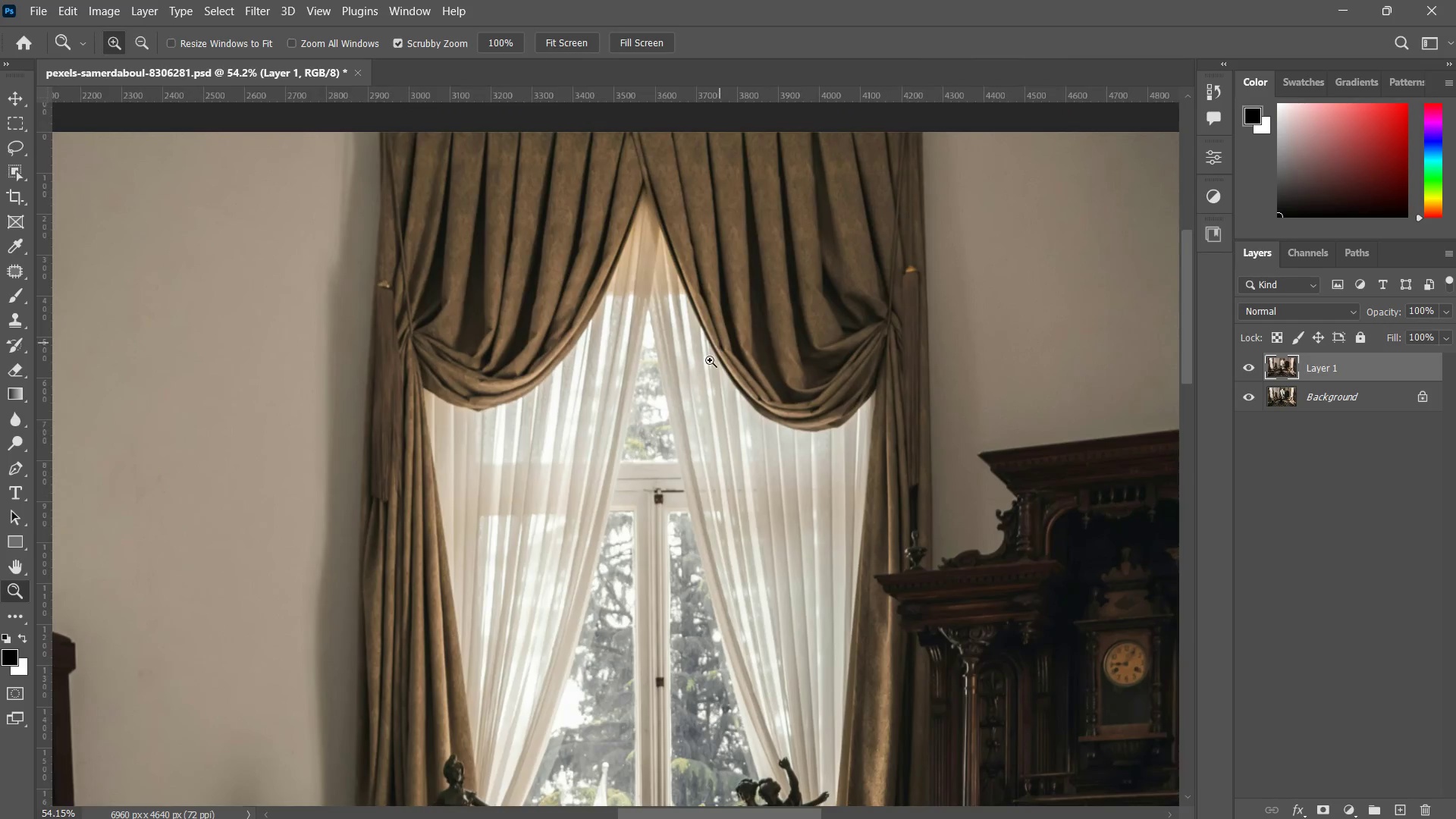 
left_click_drag(start_coordinate=[724, 291], to_coordinate=[649, 435])
 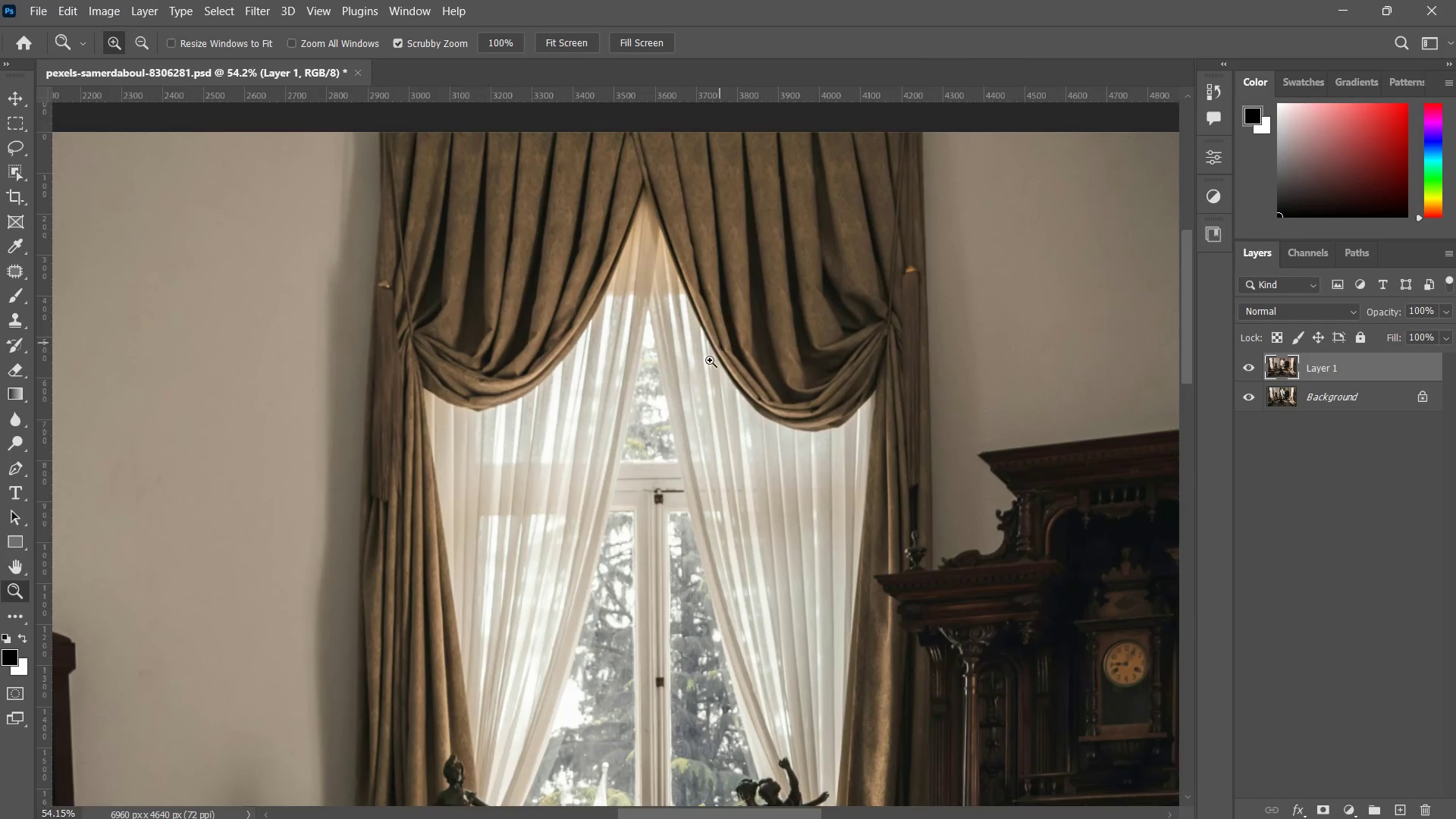 
left_click_drag(start_coordinate=[720, 343], to_coordinate=[688, 393])
 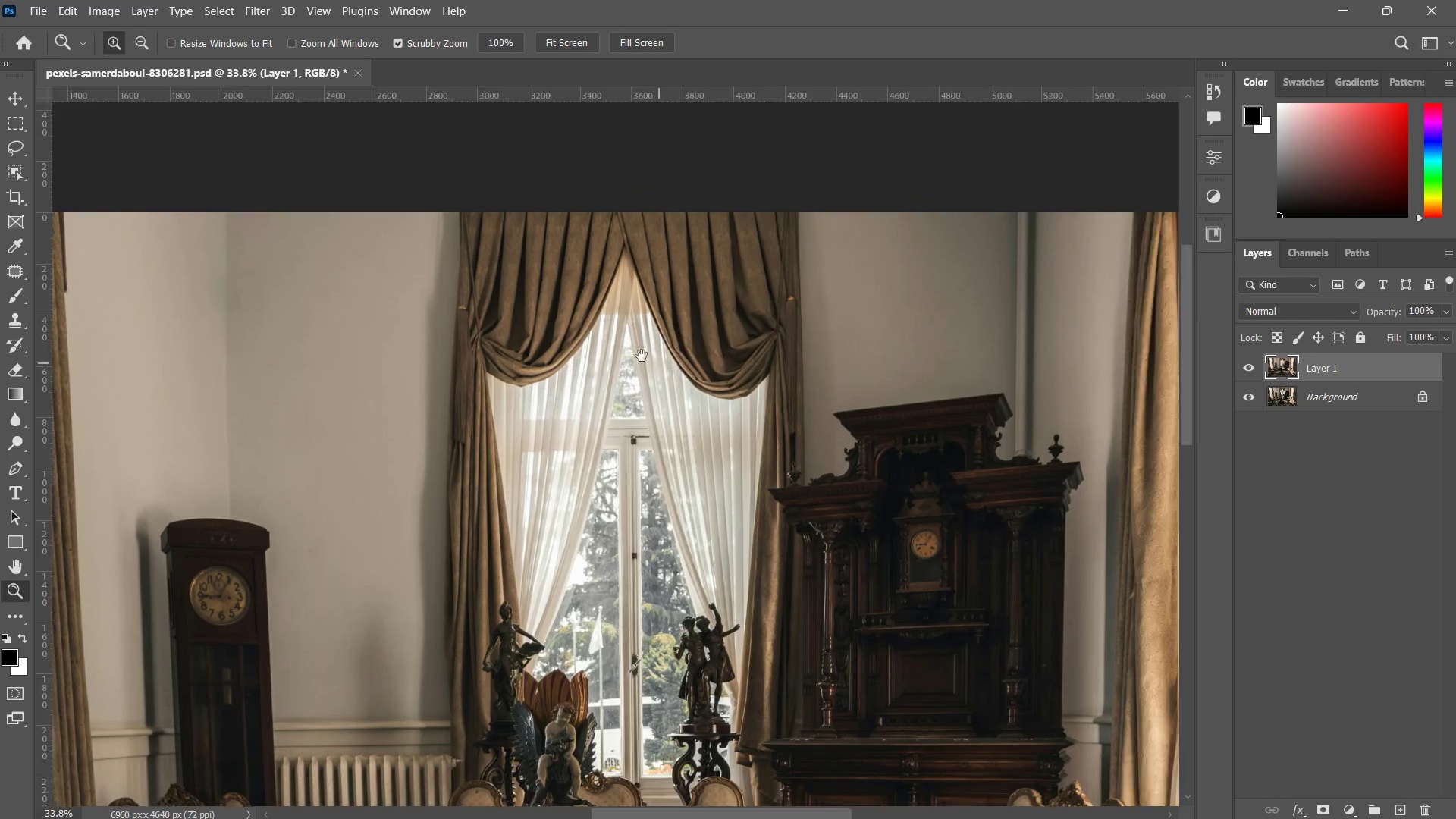 
left_click_drag(start_coordinate=[726, 367], to_coordinate=[610, 340])
 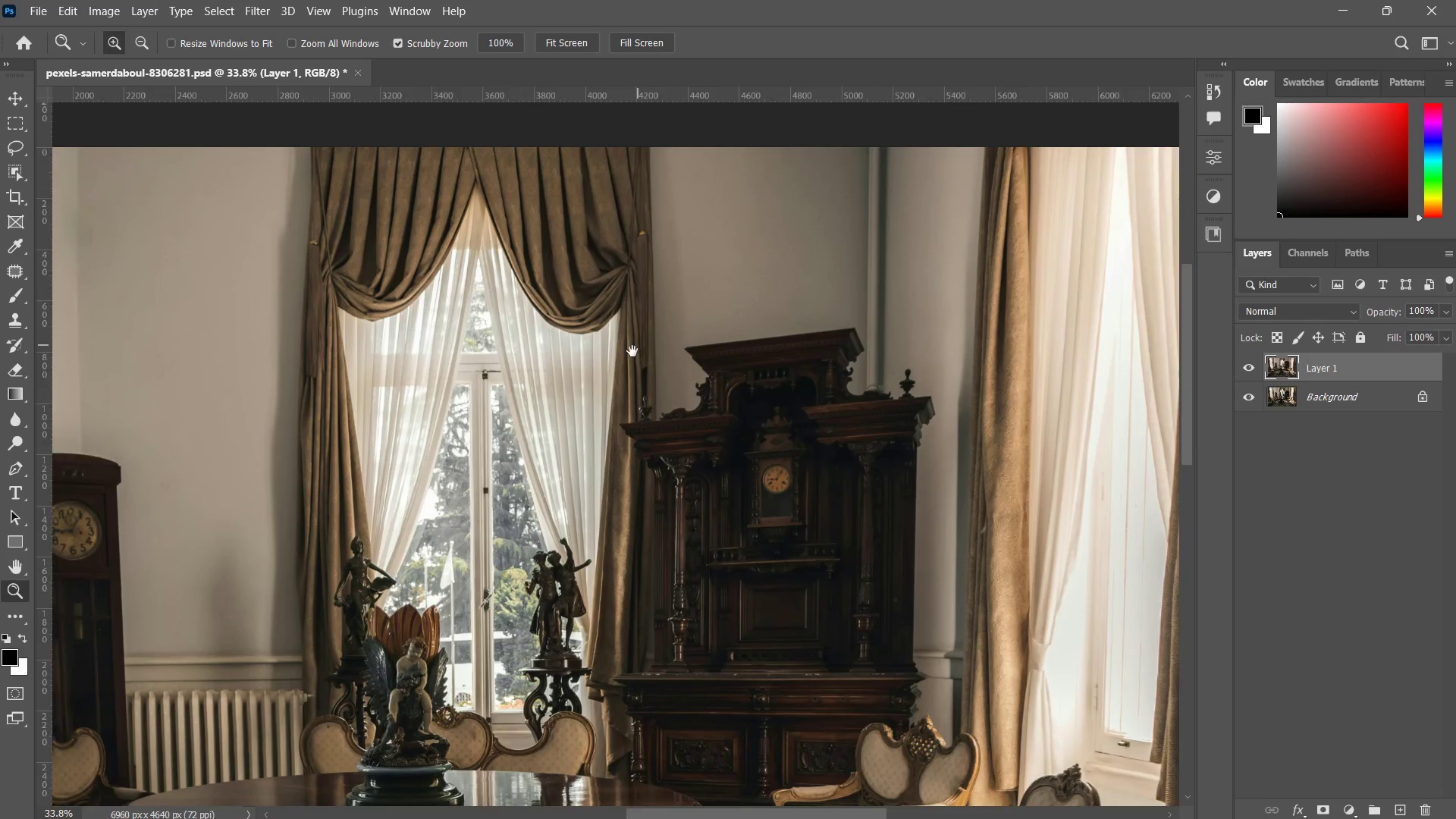 
left_click_drag(start_coordinate=[638, 345], to_coordinate=[593, 406])
 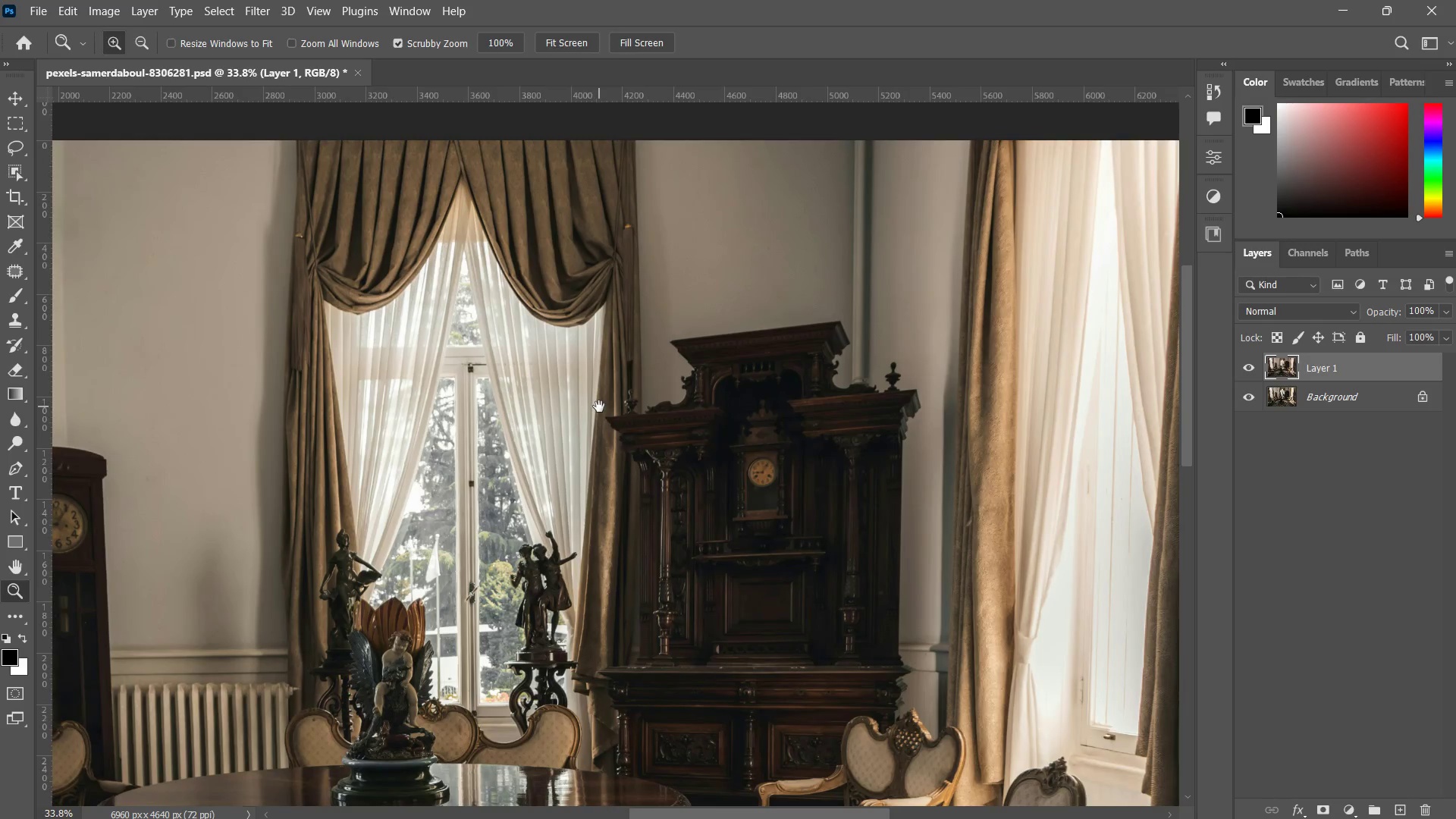 
left_click_drag(start_coordinate=[601, 413], to_coordinate=[603, 237])
 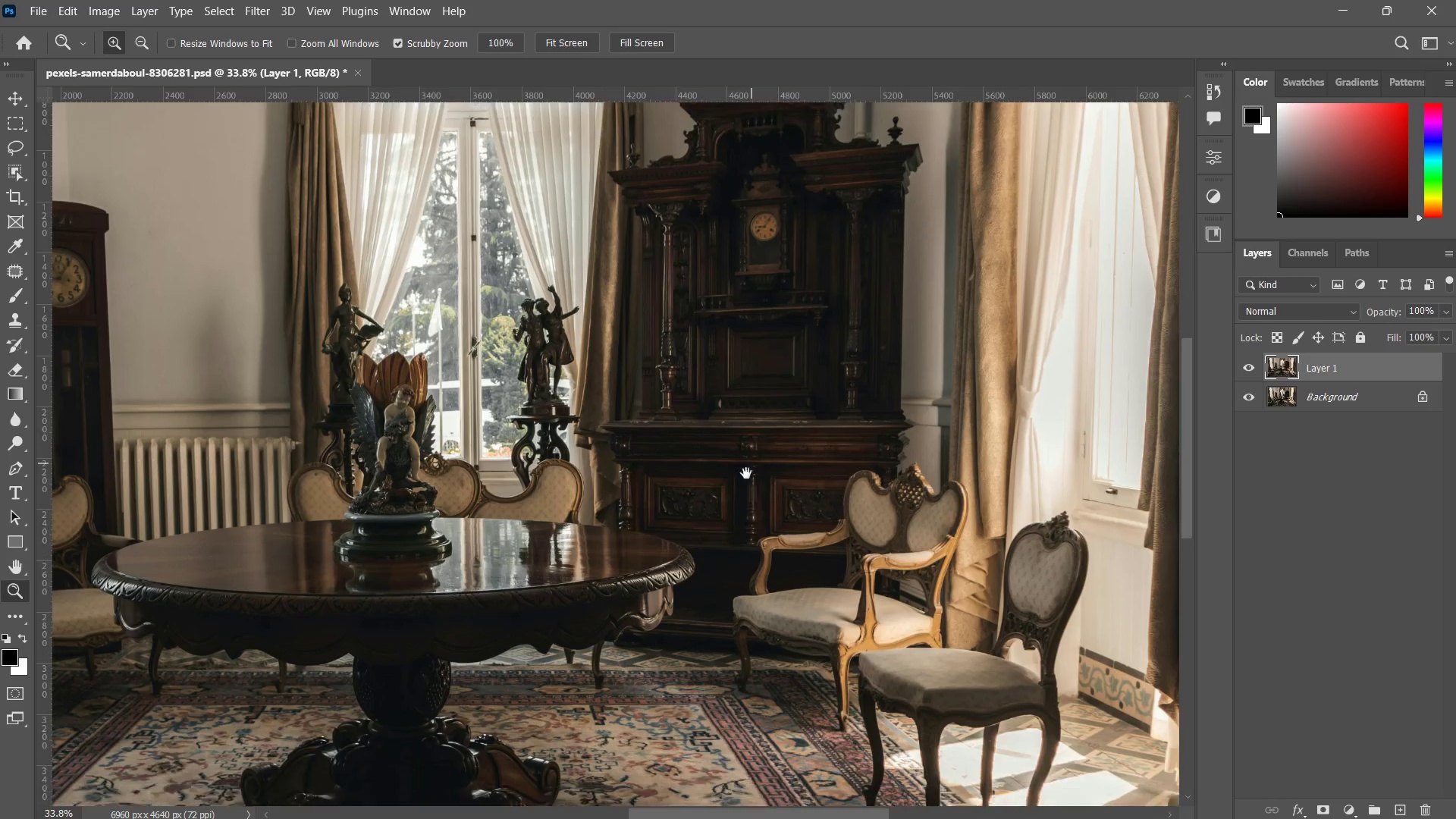 
left_click_drag(start_coordinate=[733, 491], to_coordinate=[719, 513])
 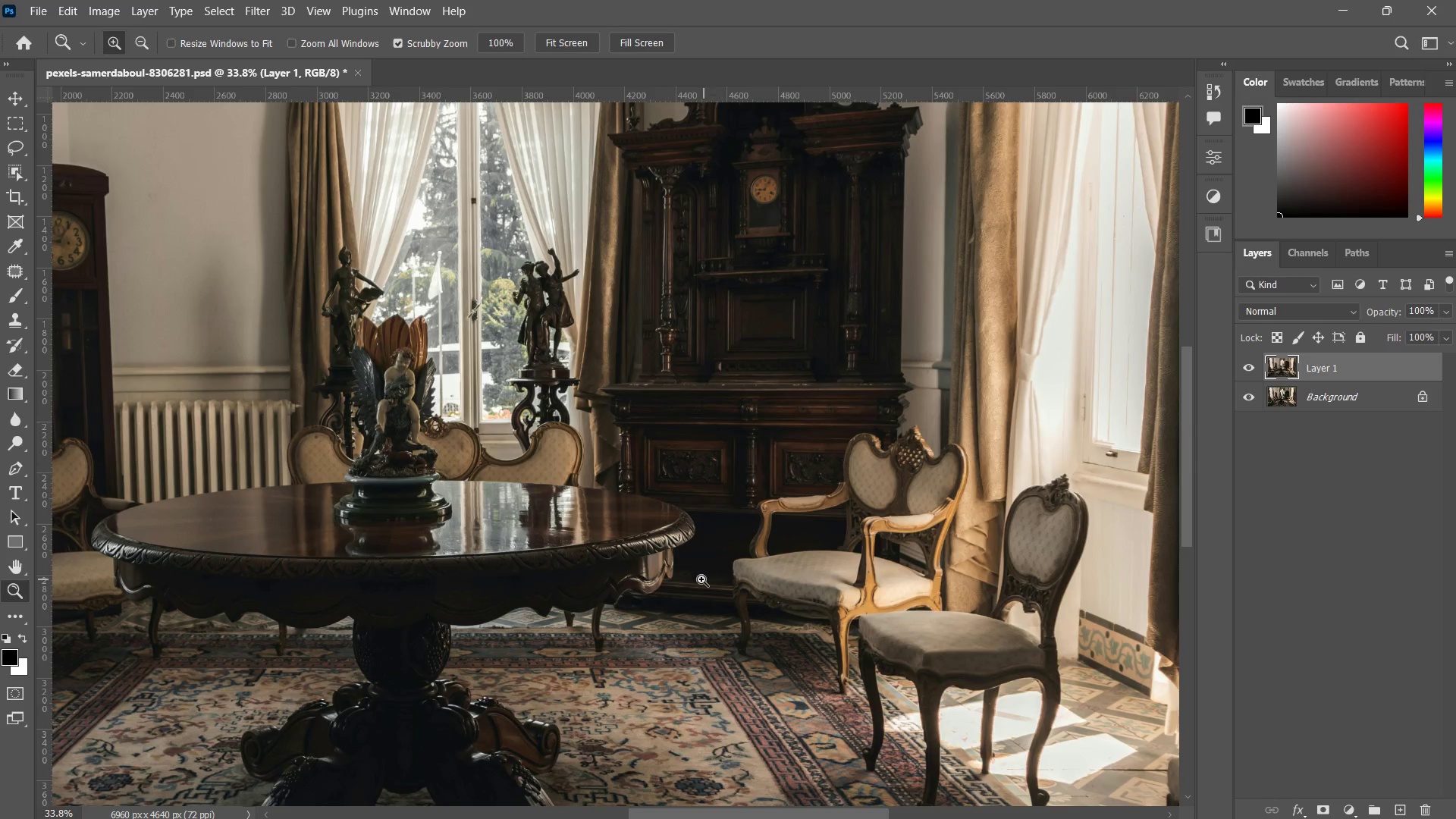 
left_click_drag(start_coordinate=[686, 582], to_coordinate=[717, 408])
 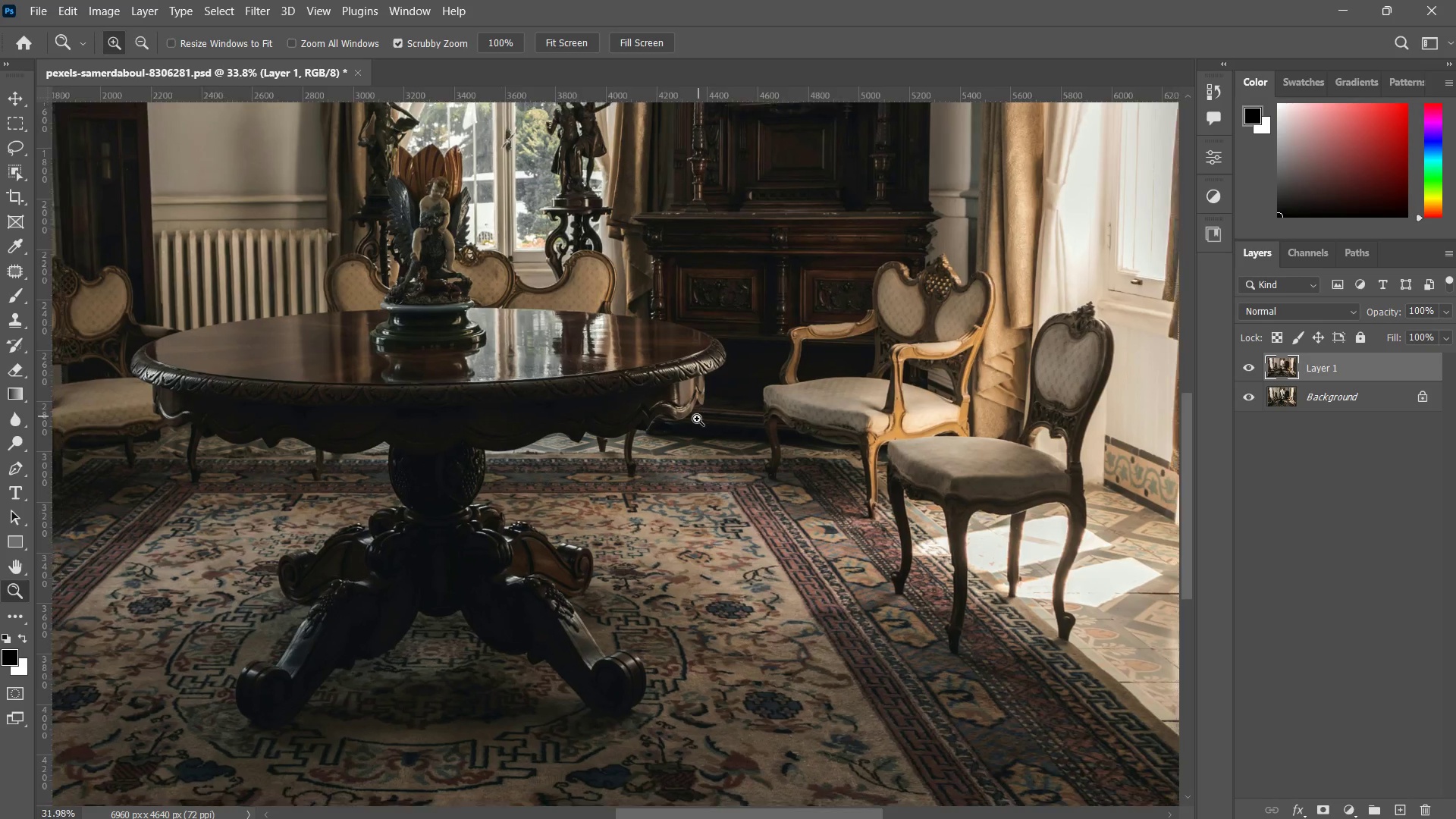 
left_click_drag(start_coordinate=[712, 409], to_coordinate=[689, 435])
 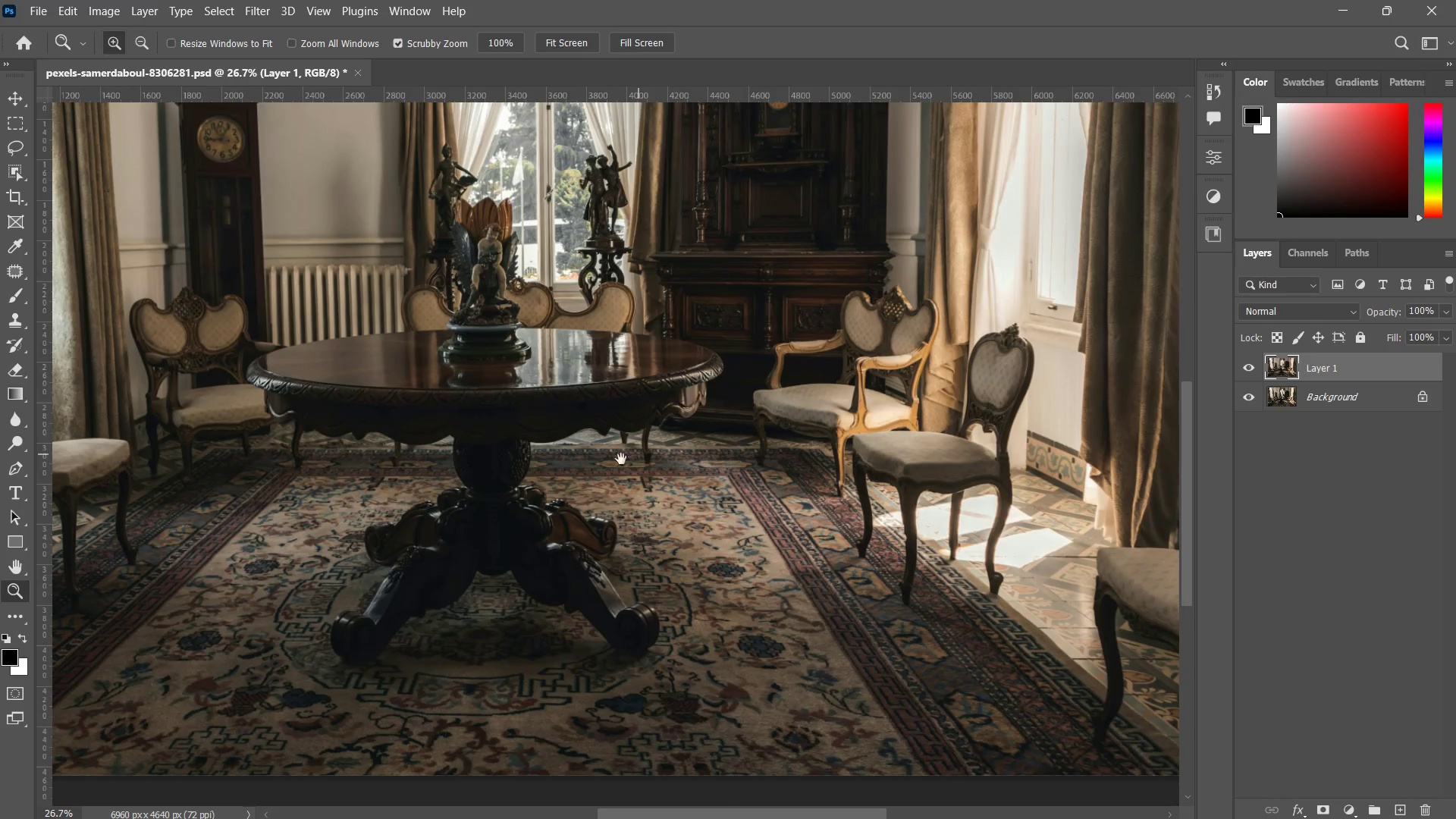 
left_click_drag(start_coordinate=[594, 469], to_coordinate=[763, 445])
 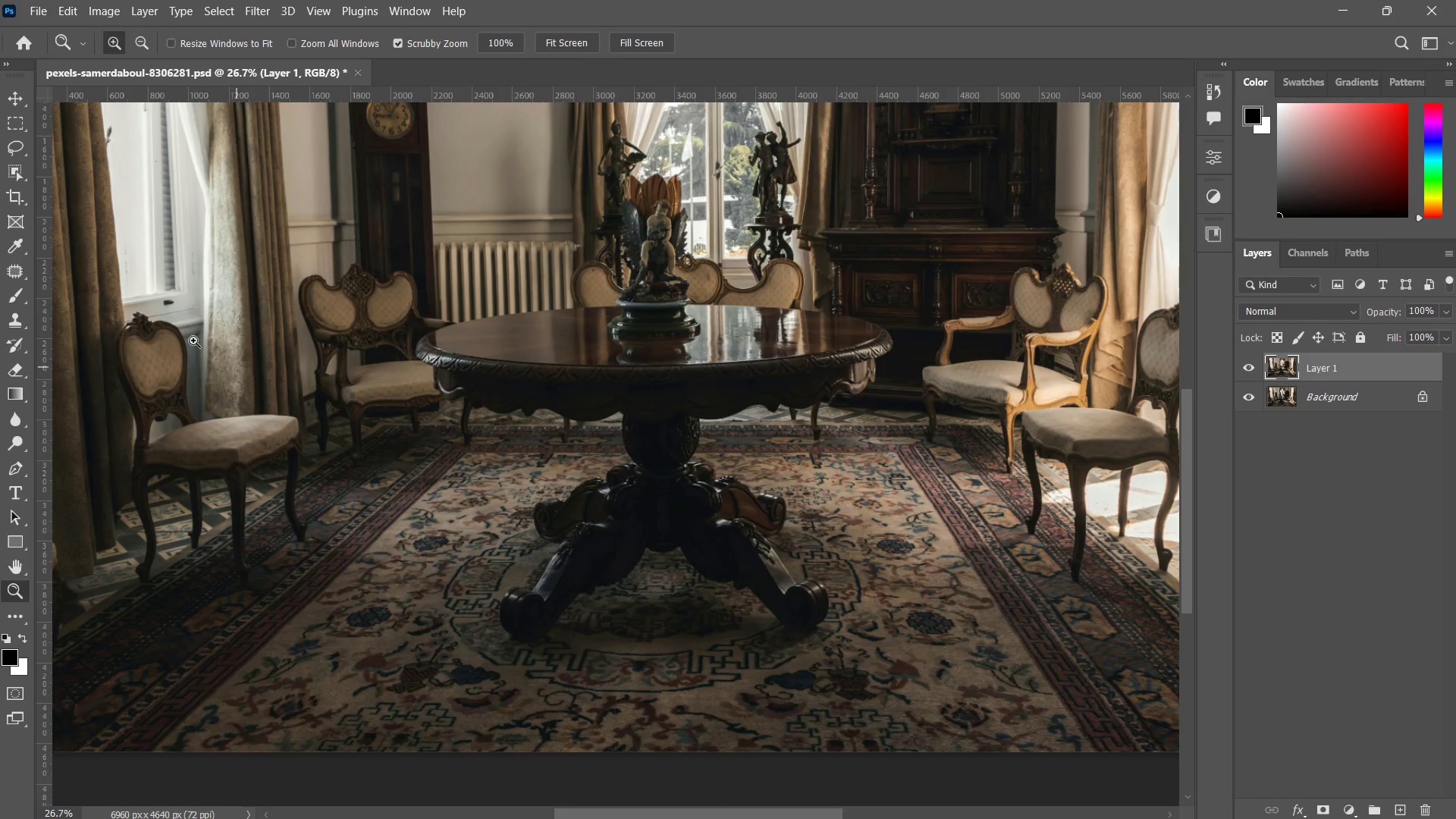 
left_click_drag(start_coordinate=[152, 302], to_coordinate=[206, 318])
 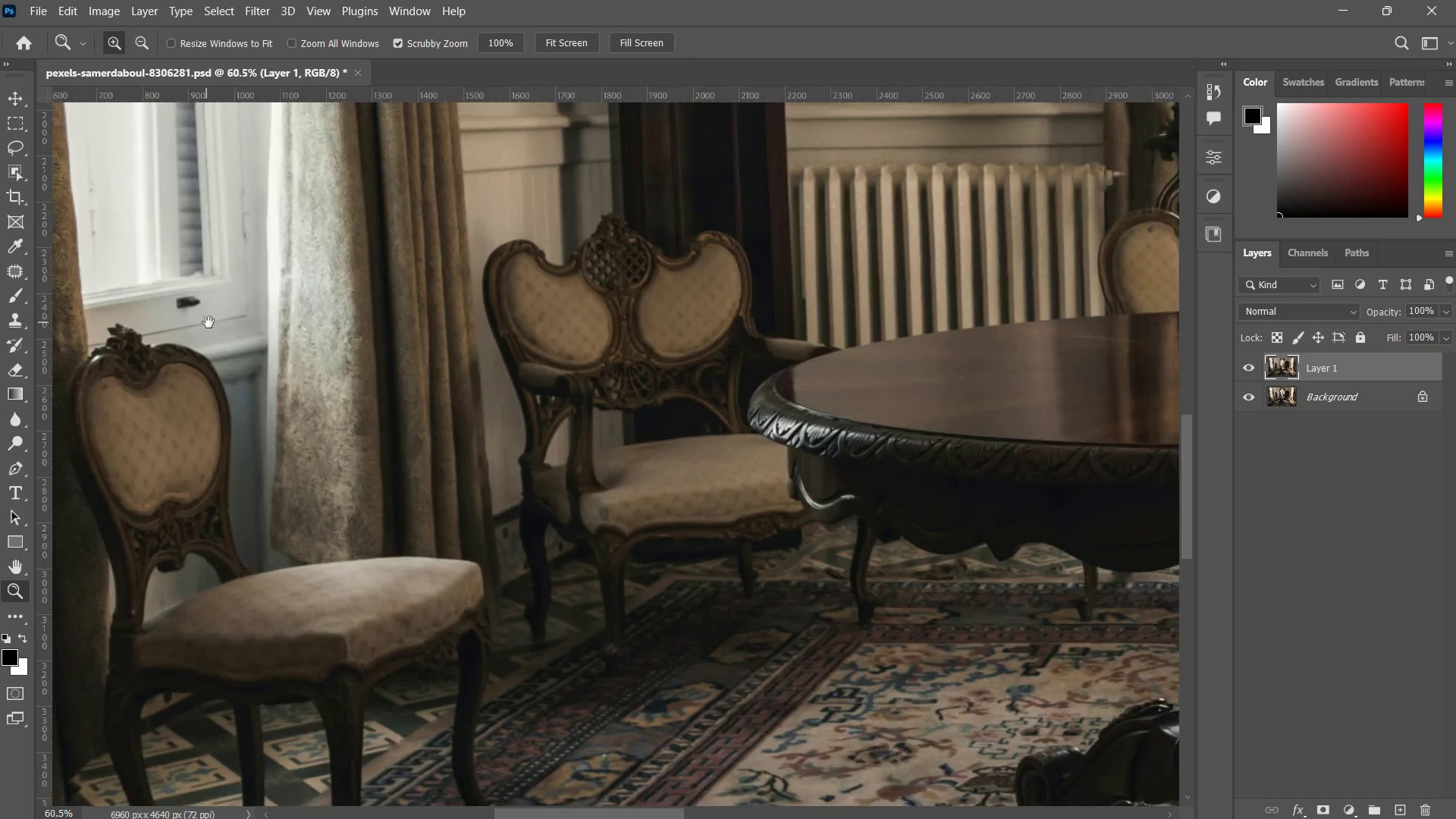 
left_click_drag(start_coordinate=[237, 327], to_coordinate=[329, 450])
 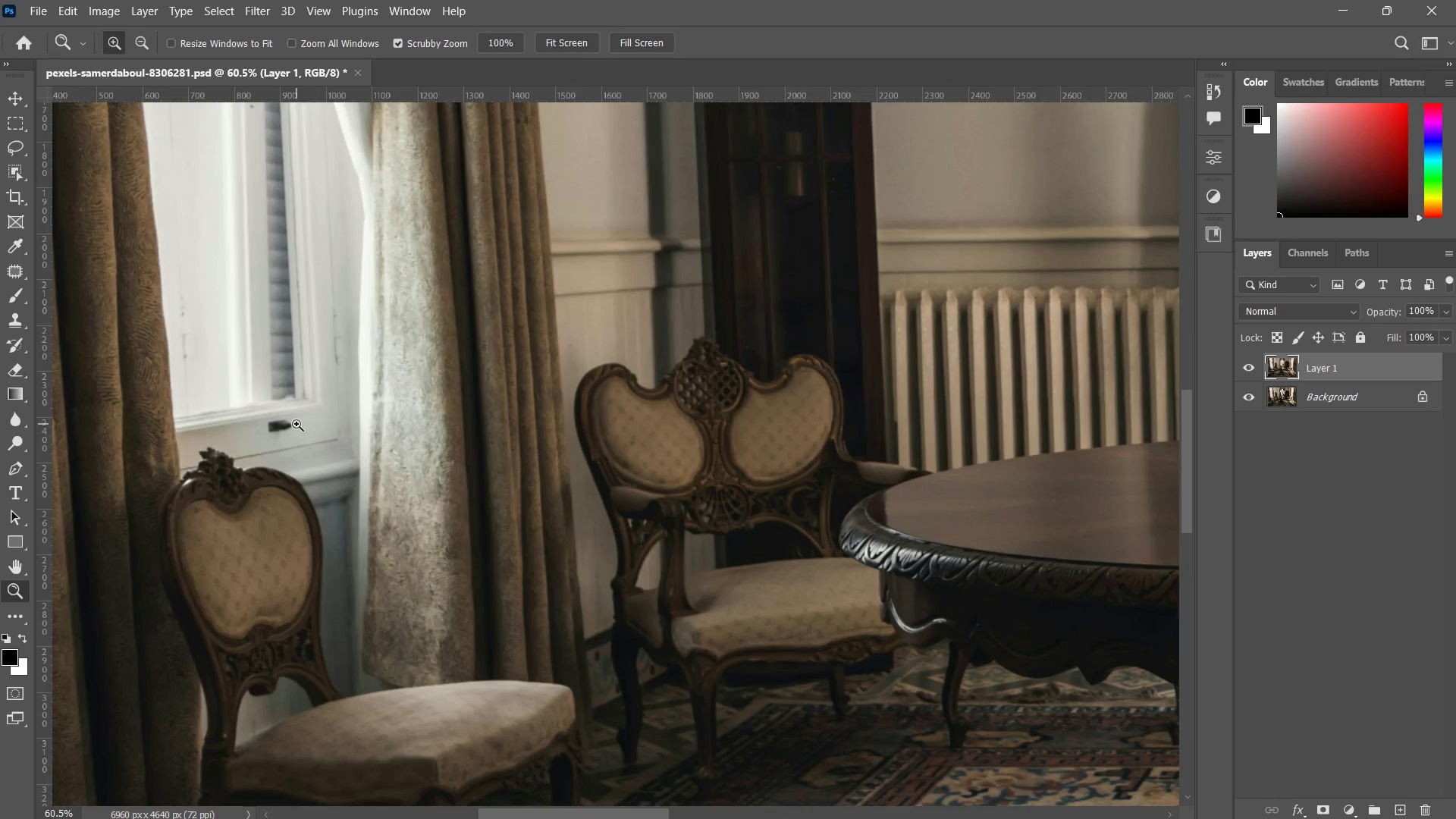 
left_click_drag(start_coordinate=[290, 435], to_coordinate=[312, 513])
 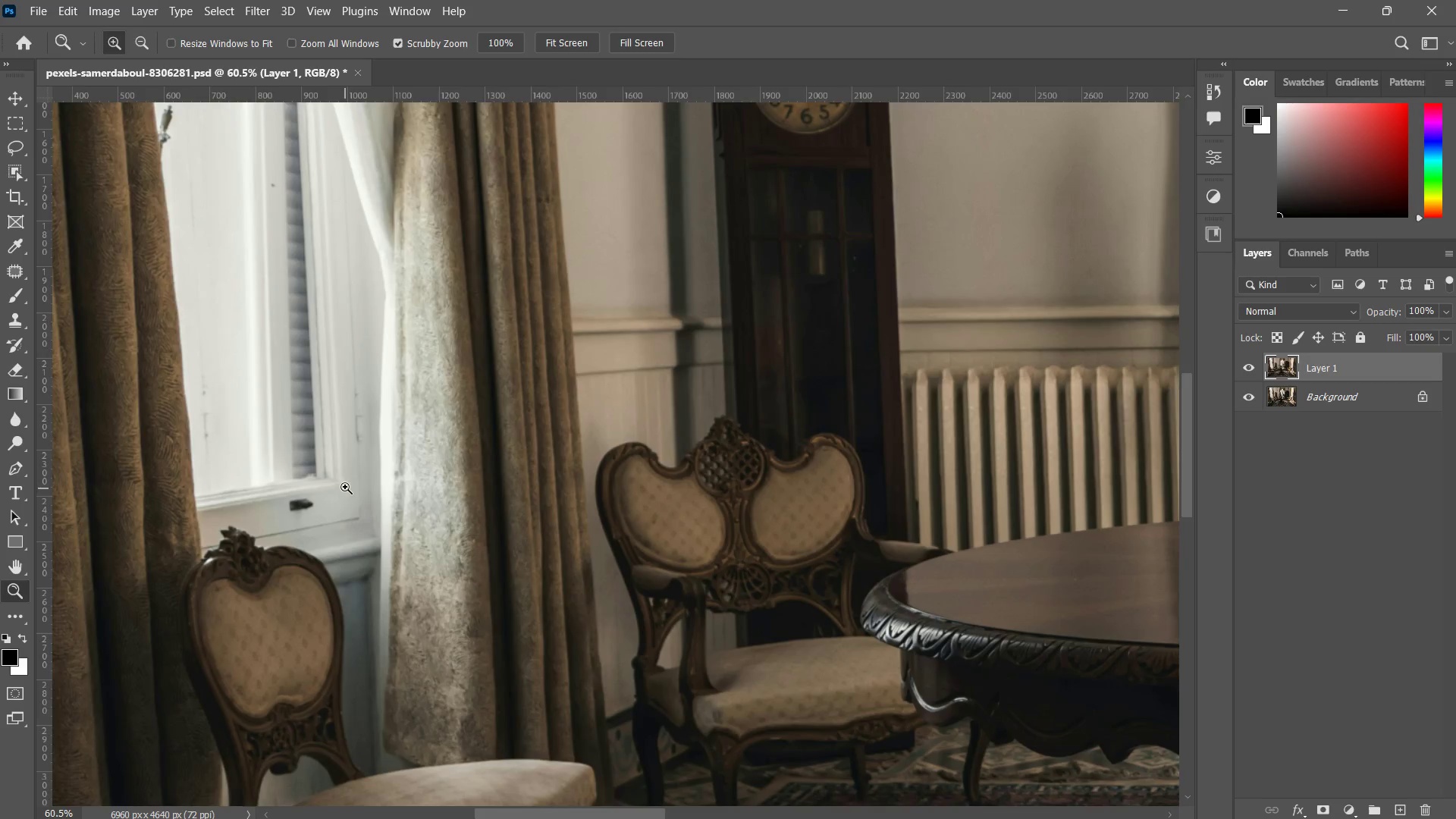 
left_click_drag(start_coordinate=[342, 486], to_coordinate=[301, 544])
 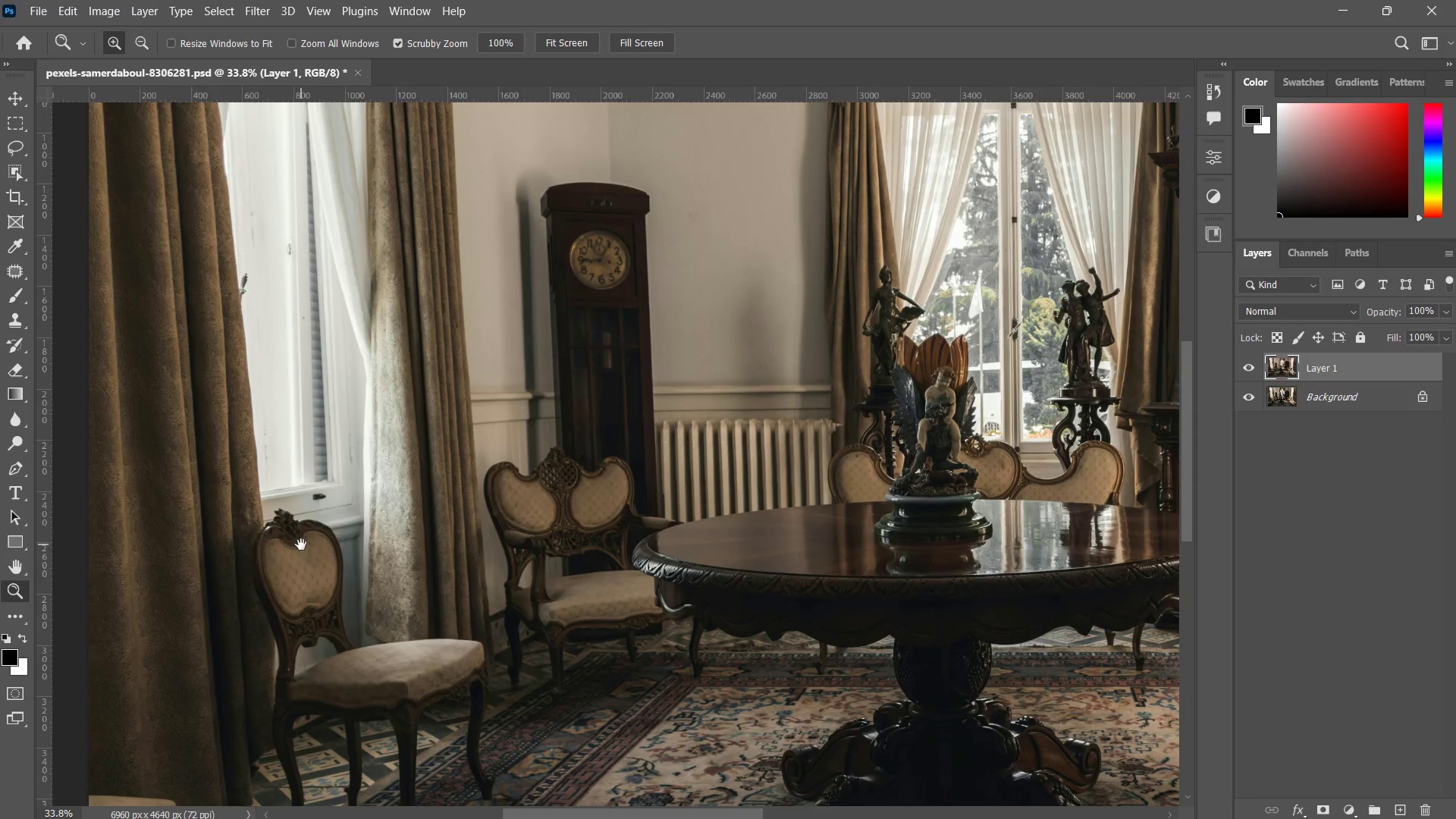 
hold_key(key=Space, duration=0.55)
 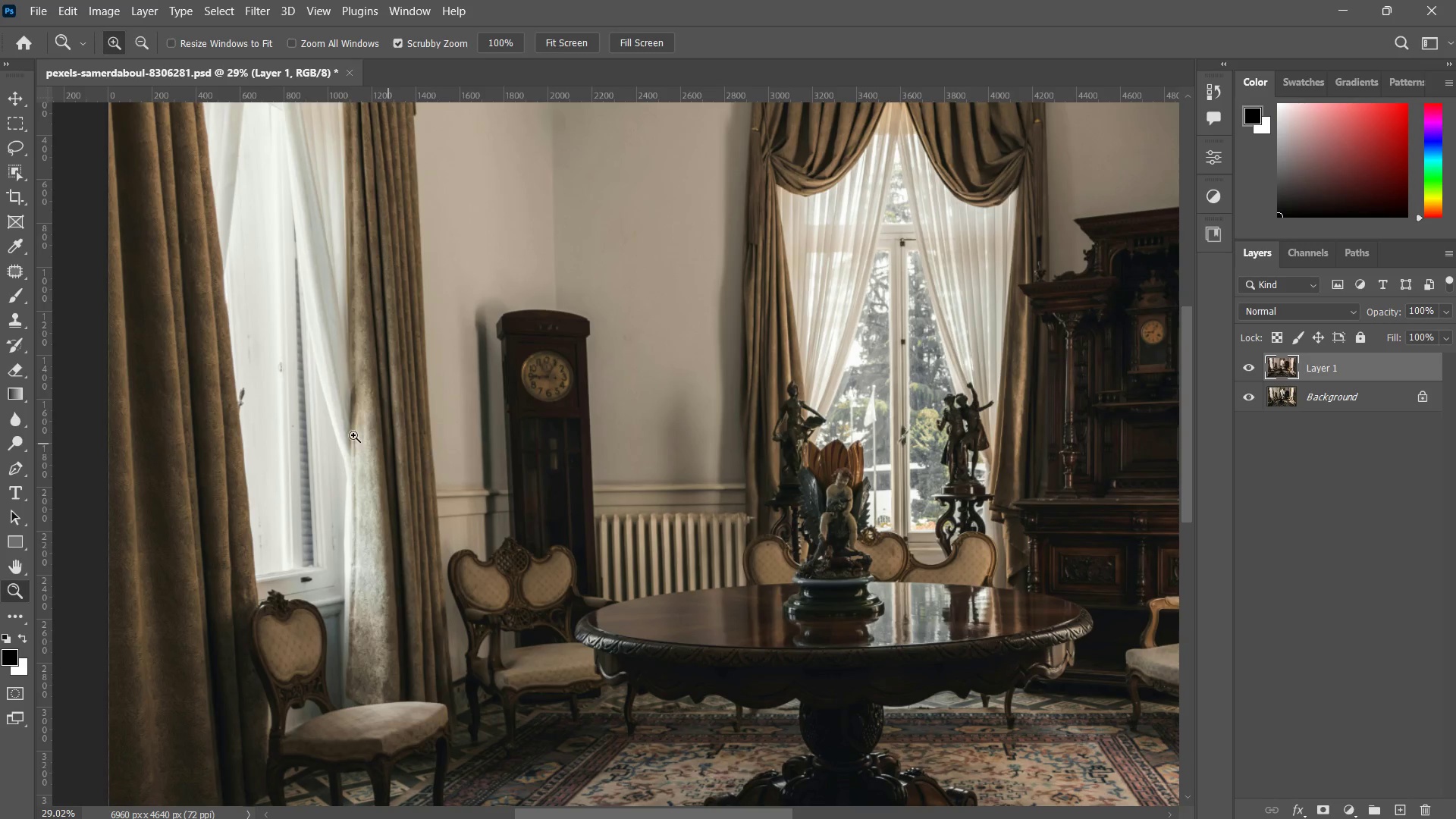 
left_click_drag(start_coordinate=[420, 430], to_coordinate=[382, 538])
 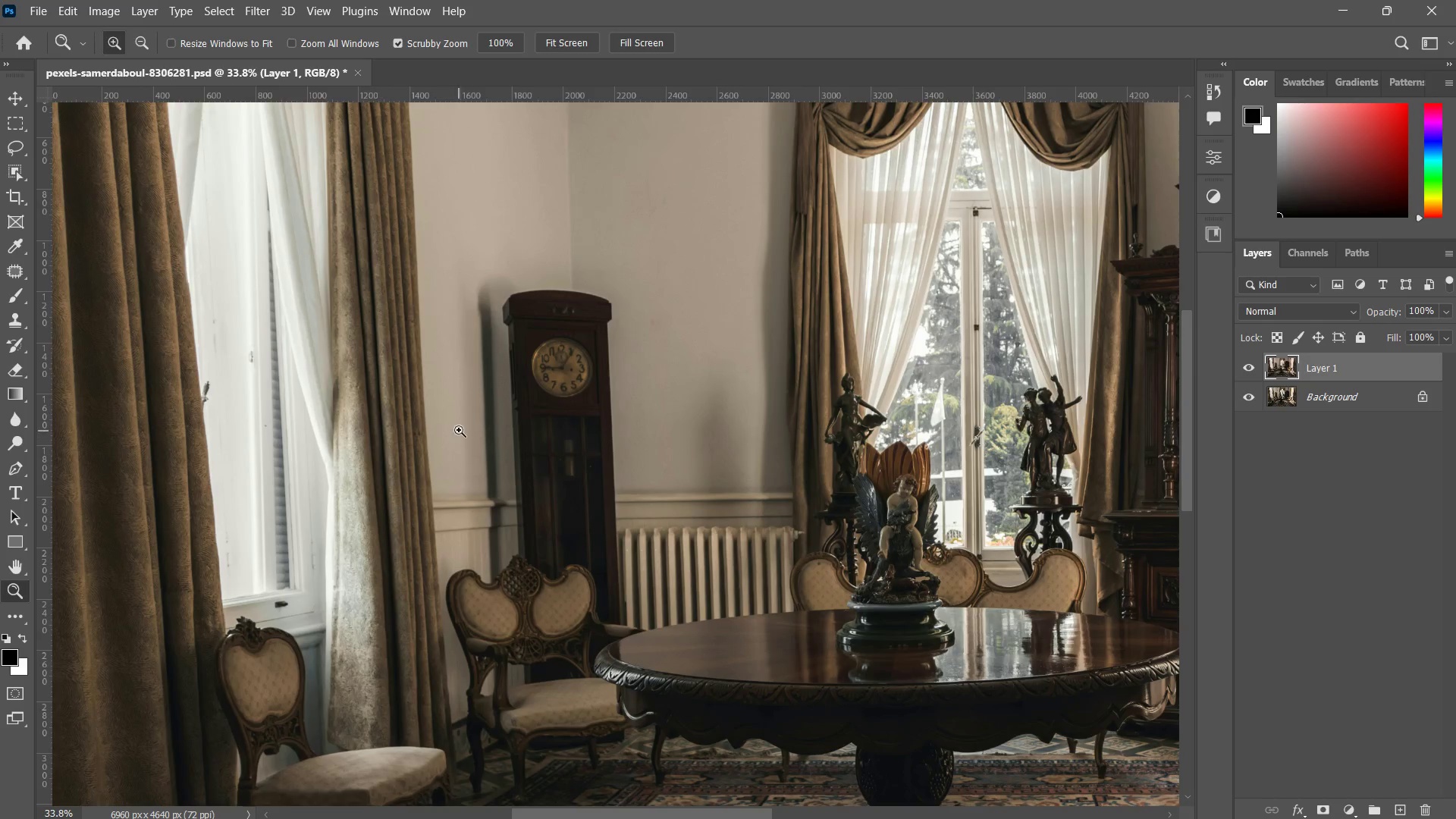 
left_click_drag(start_coordinate=[456, 430], to_coordinate=[438, 460])
 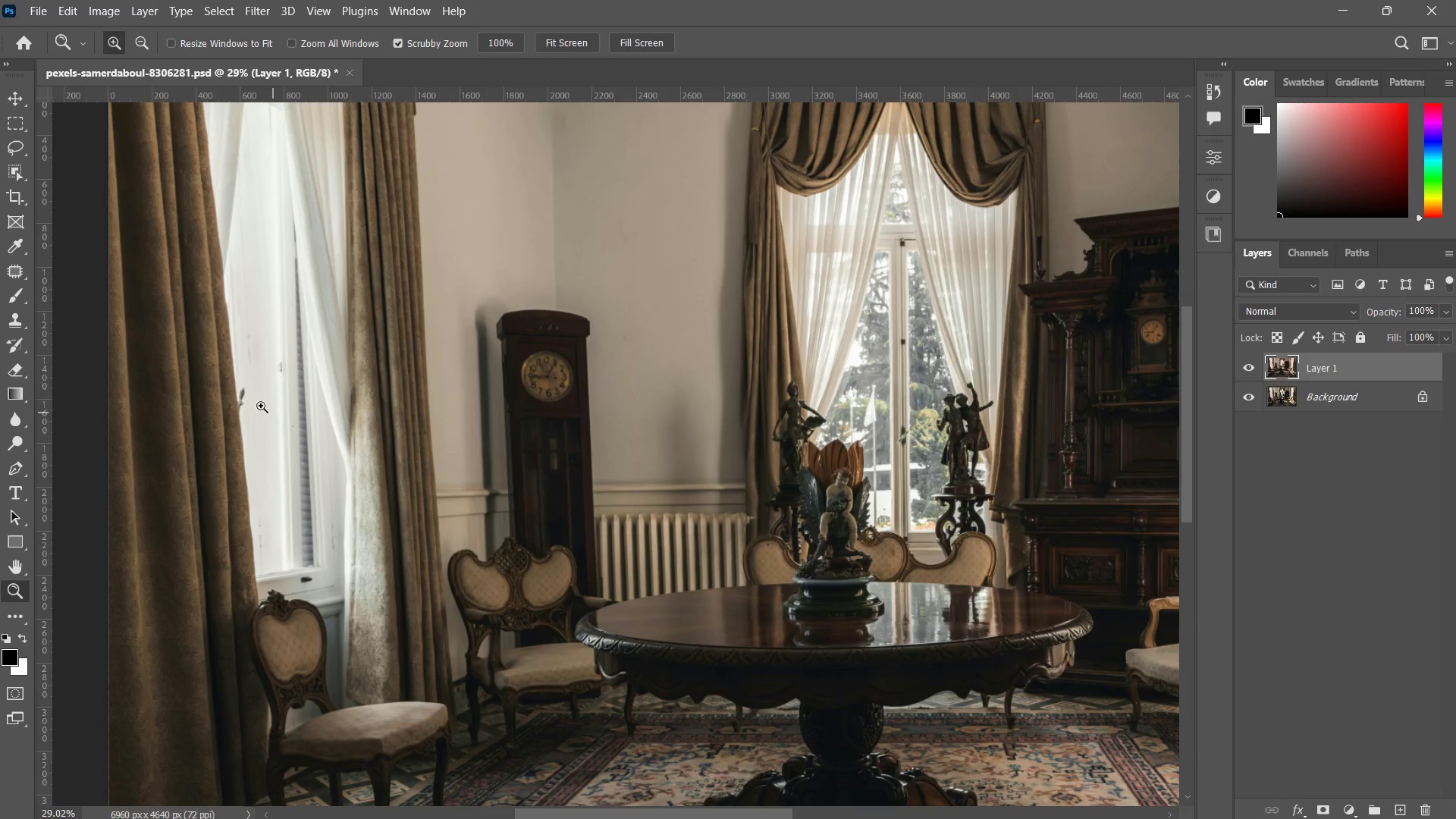 
left_click_drag(start_coordinate=[265, 403], to_coordinate=[232, 477])
 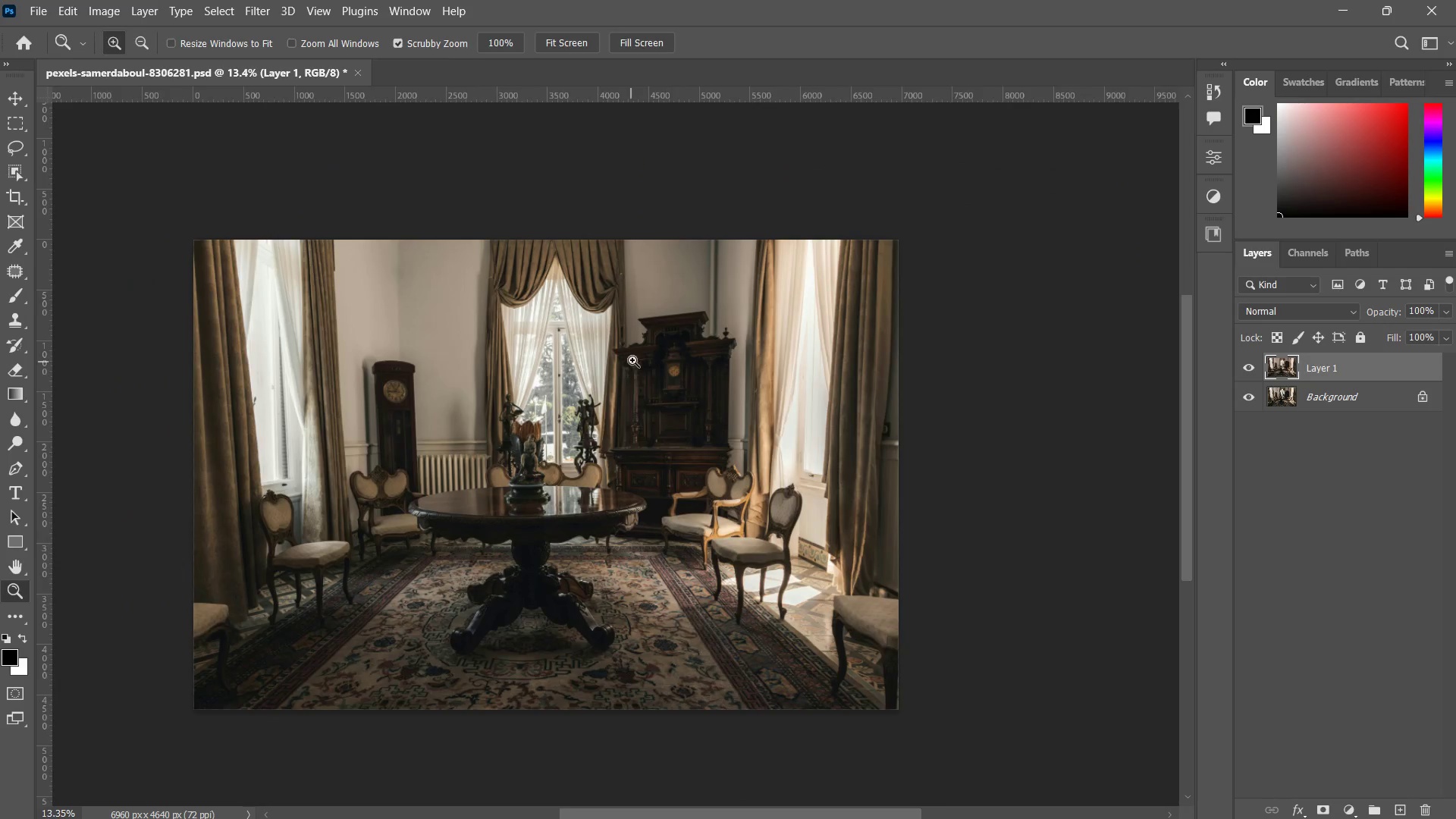 
left_click_drag(start_coordinate=[642, 351], to_coordinate=[662, 384])
 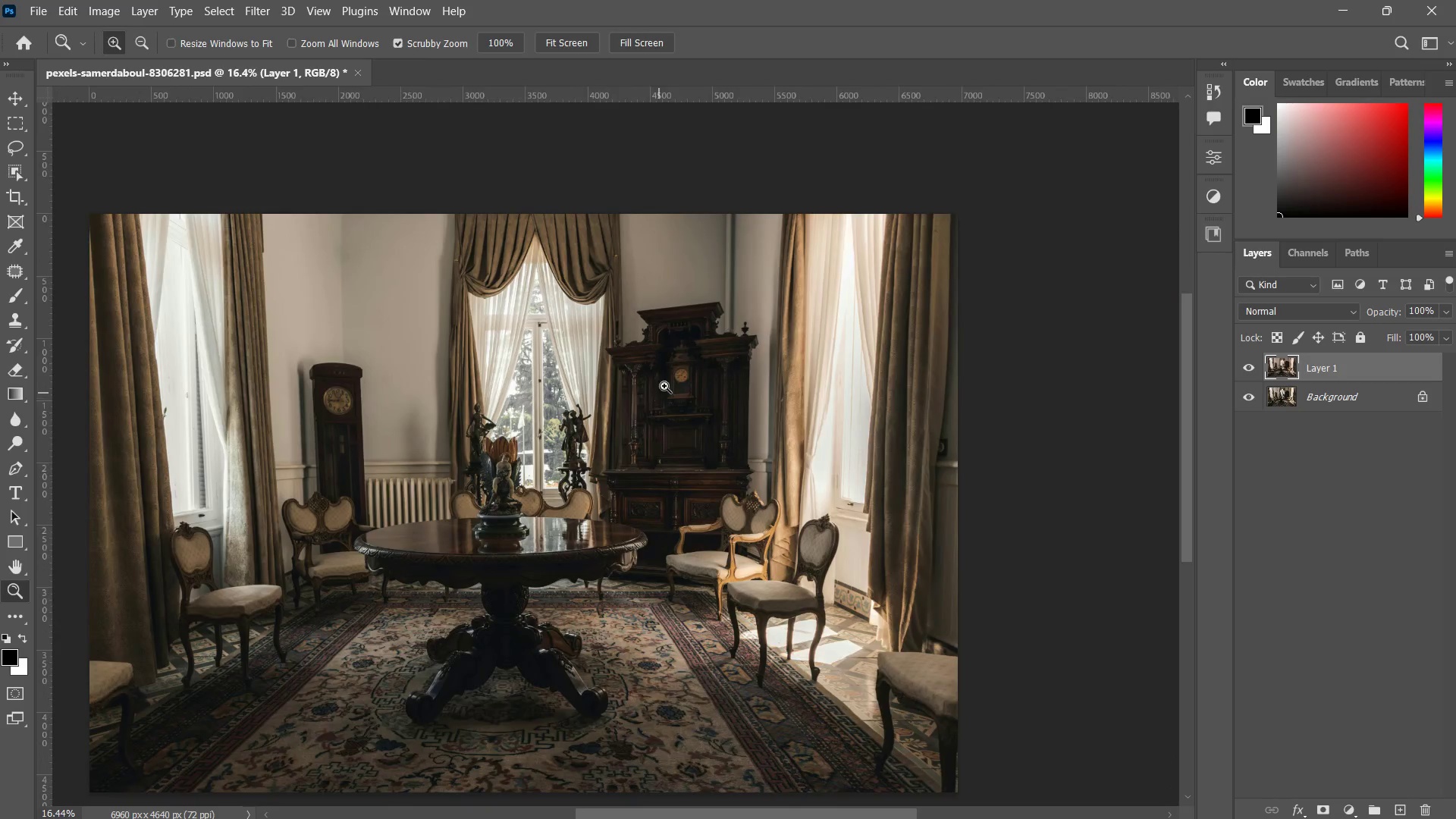 
left_click_drag(start_coordinate=[651, 395], to_coordinate=[686, 372])
 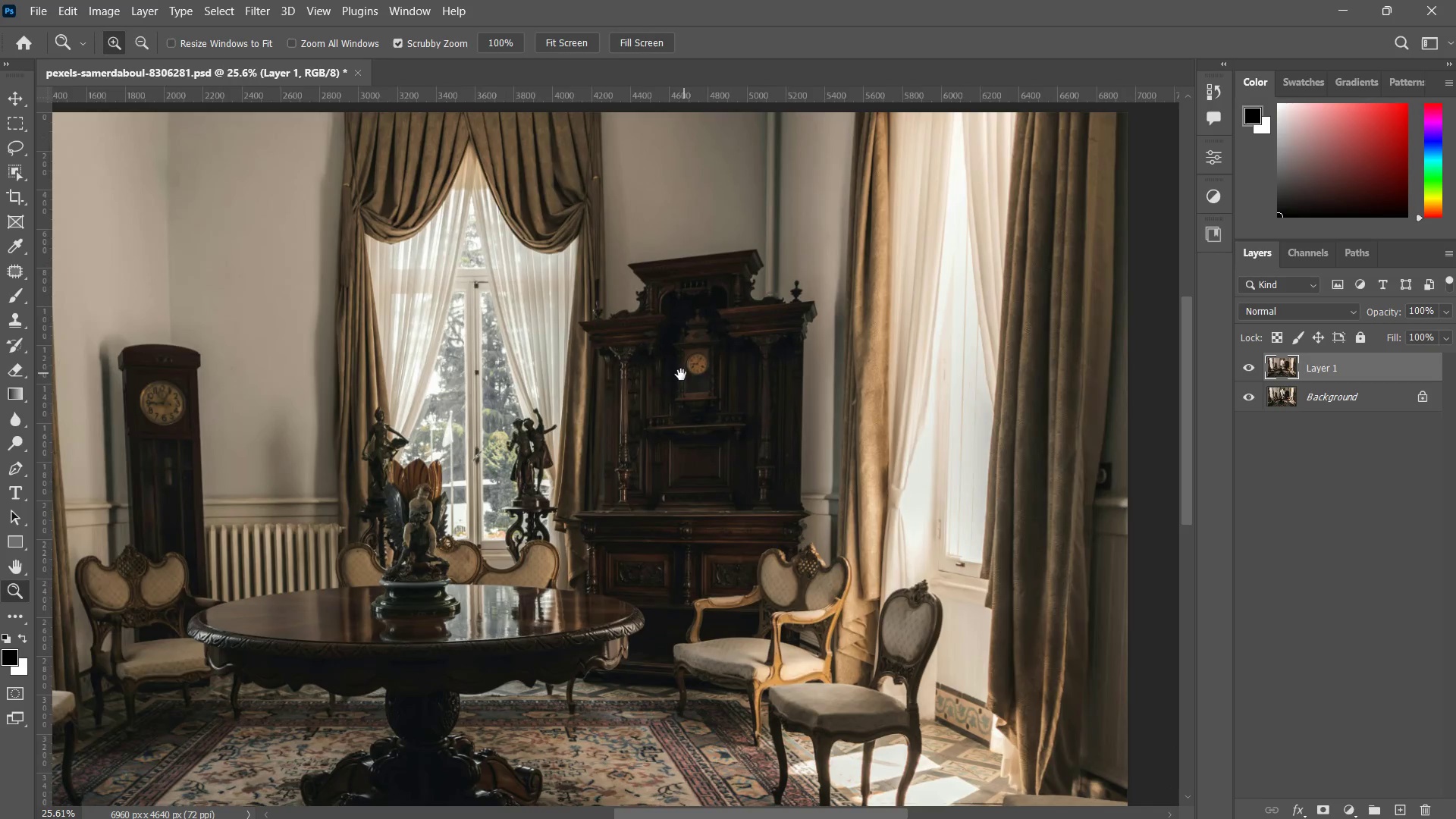 
hold_key(key=Space, duration=0.61)
 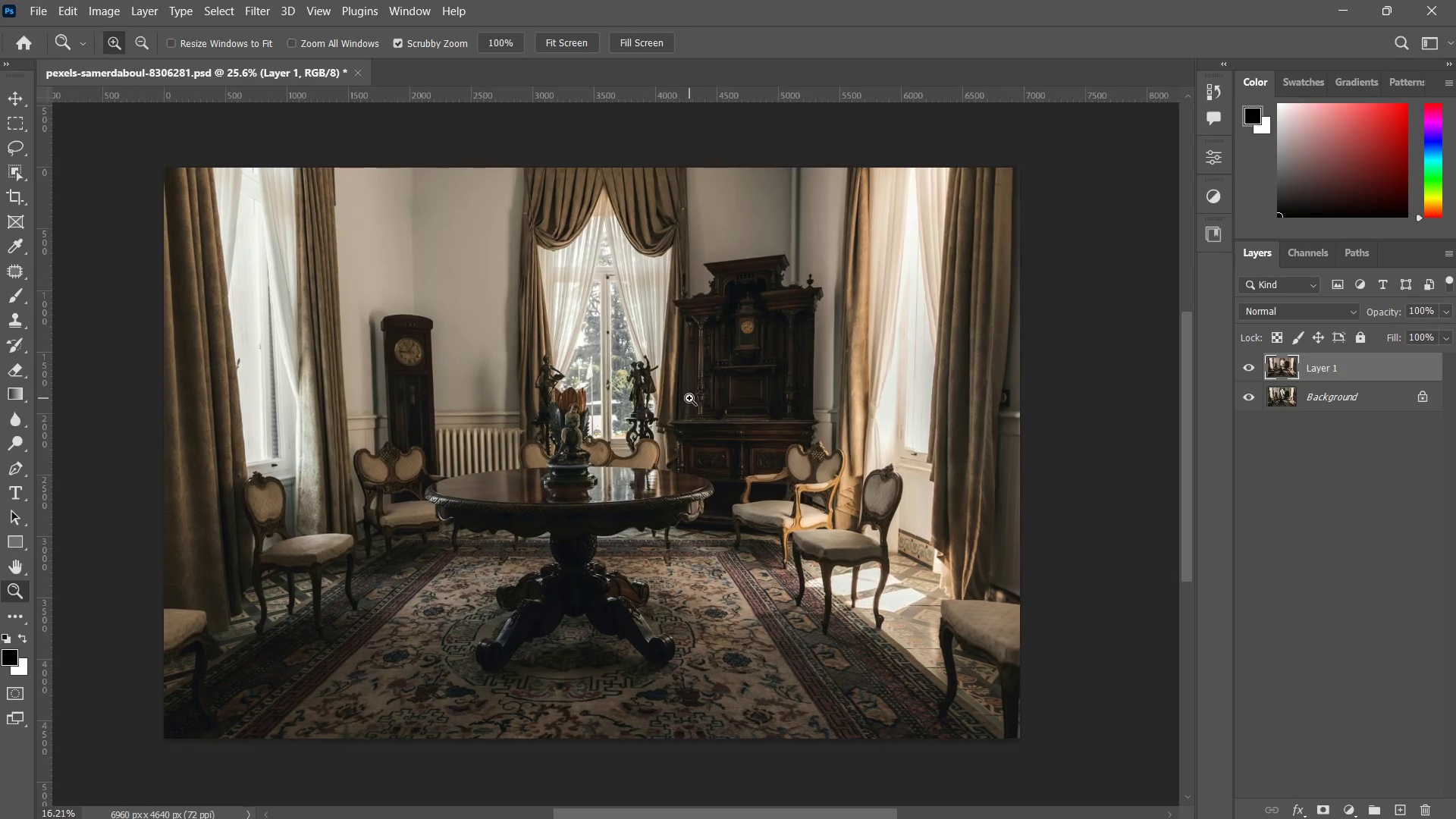 
left_click_drag(start_coordinate=[639, 411], to_coordinate=[704, 363])
 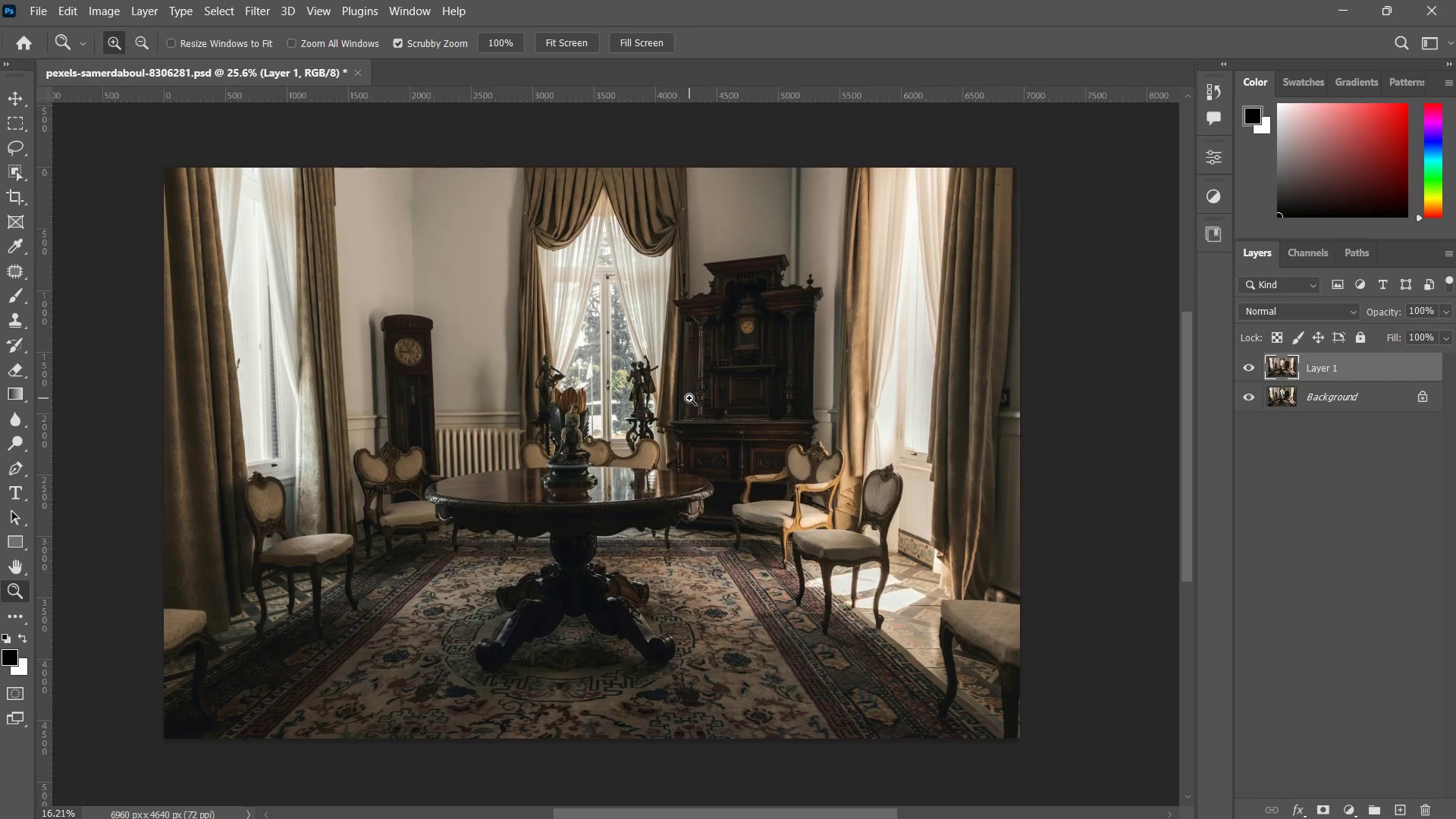 
key(Z)
 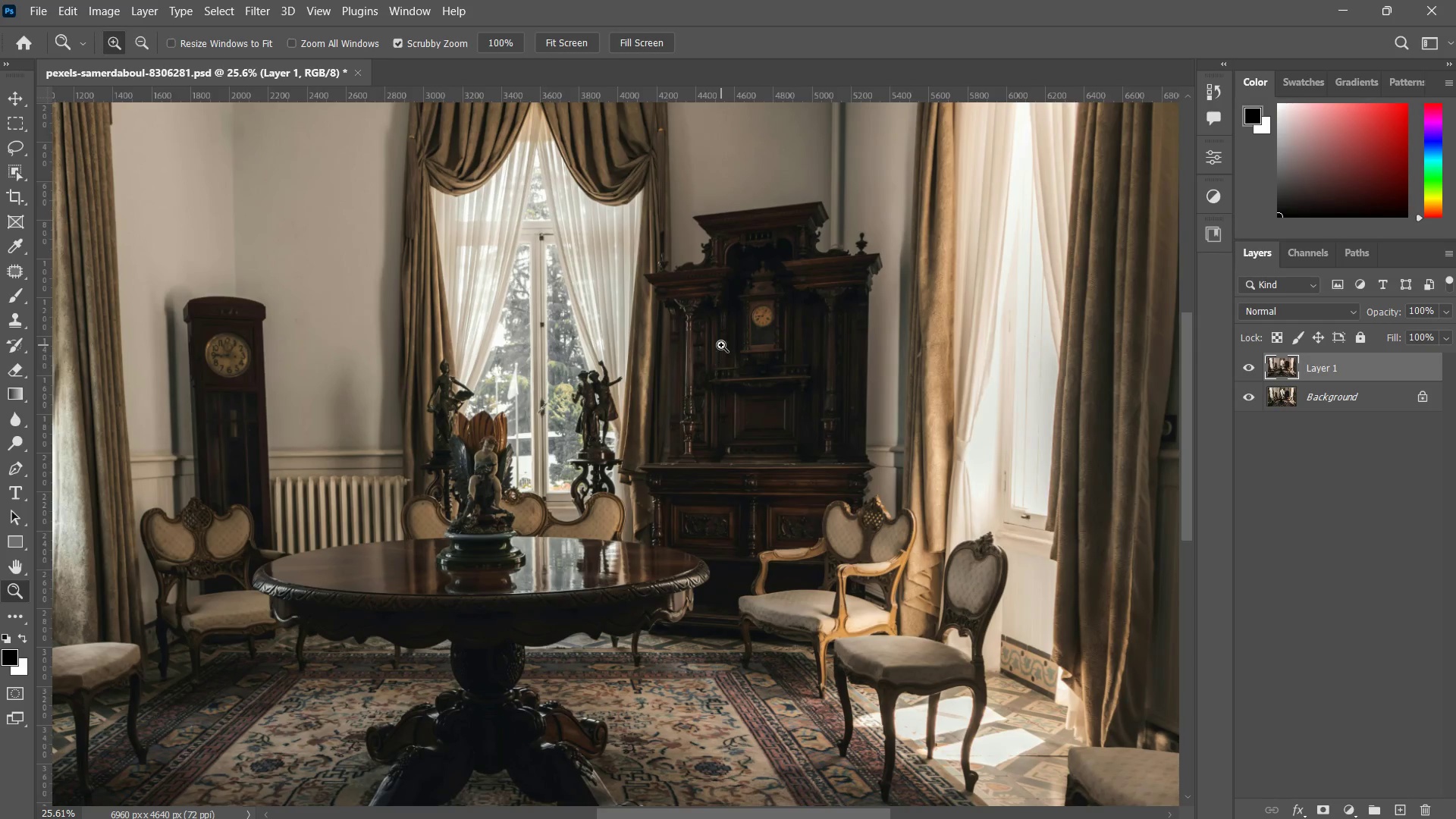 
left_click_drag(start_coordinate=[721, 345], to_coordinate=[704, 394])
 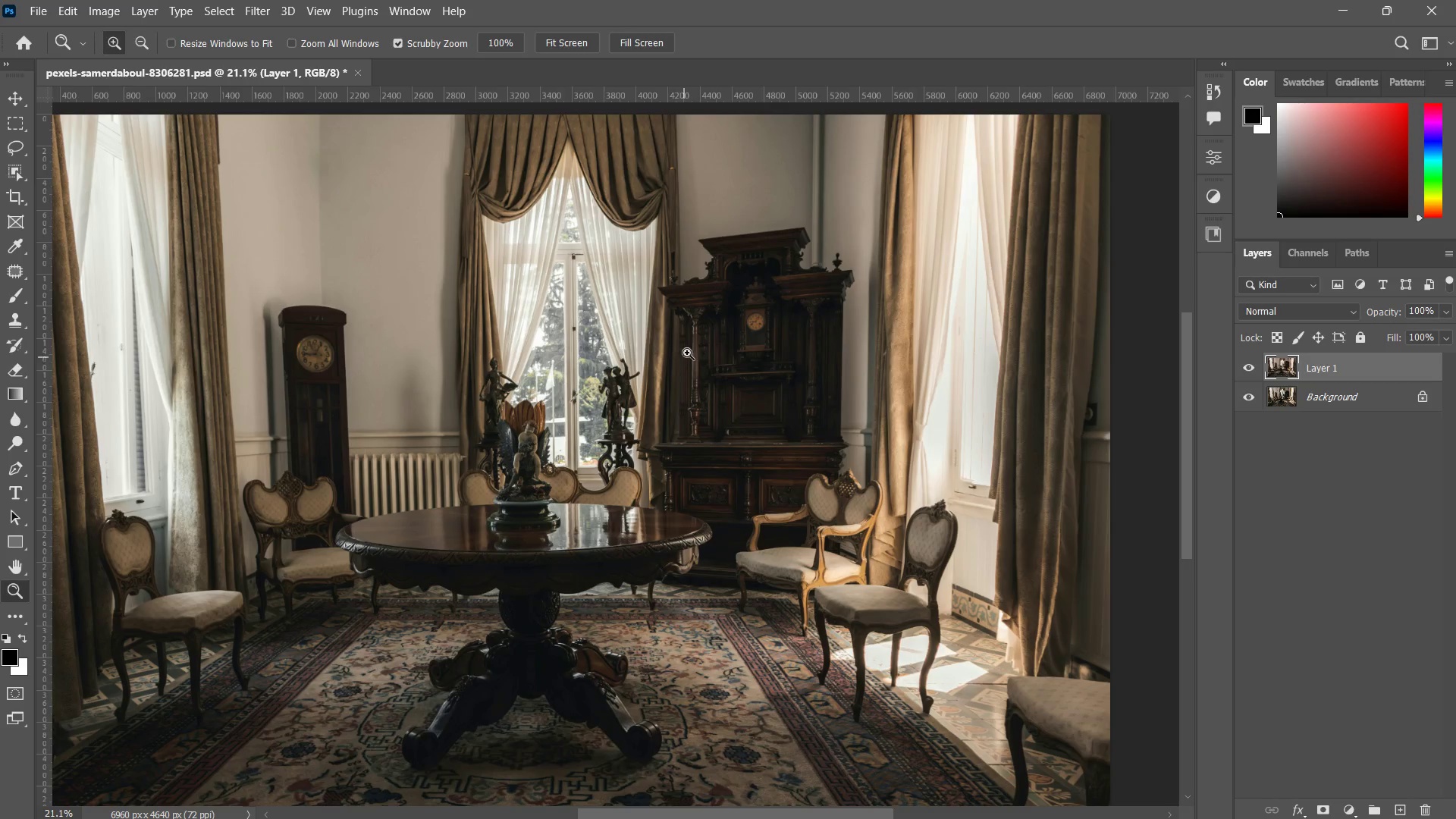 
key(Z)
 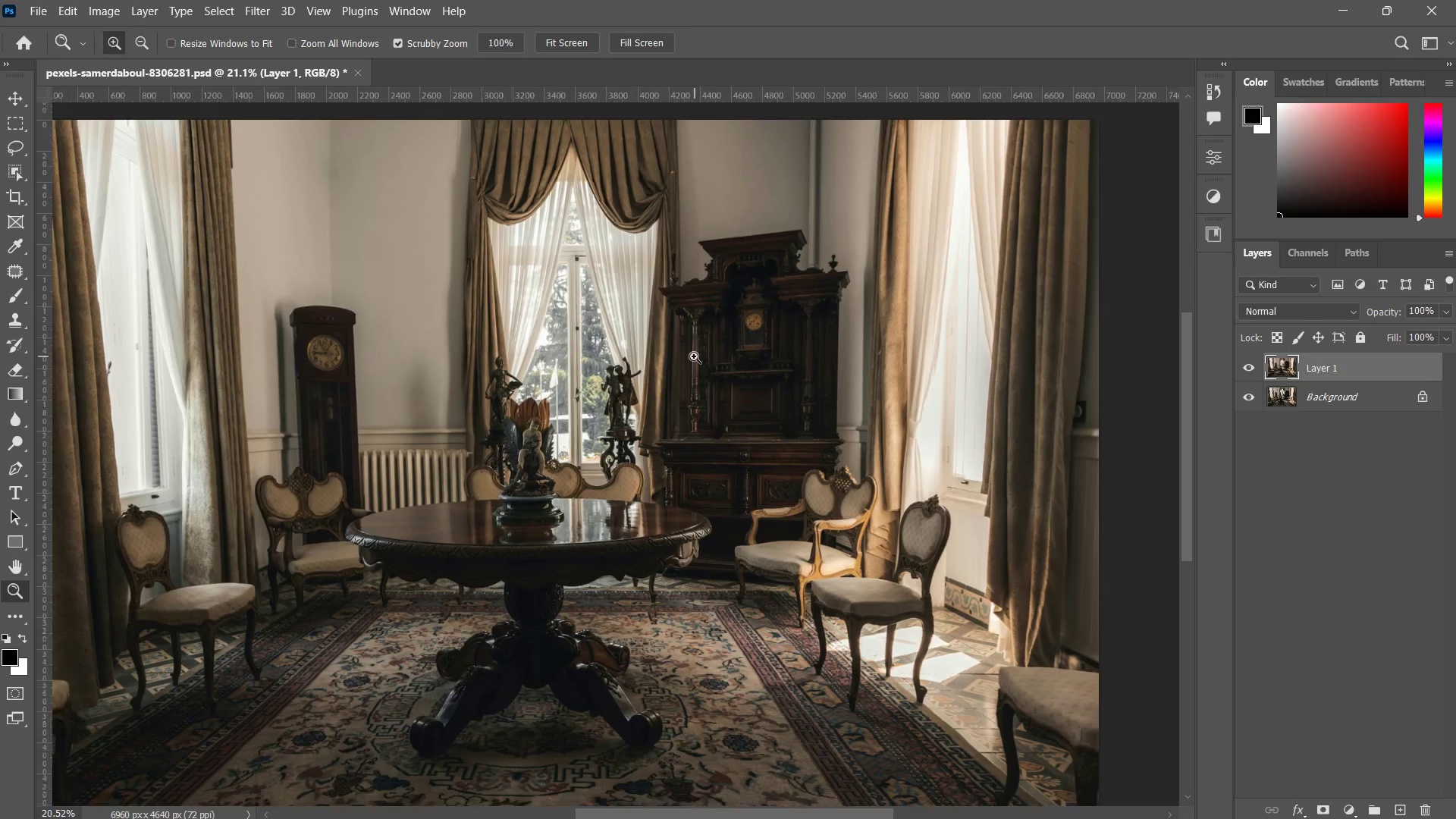 
left_click_drag(start_coordinate=[705, 334], to_coordinate=[692, 360])
 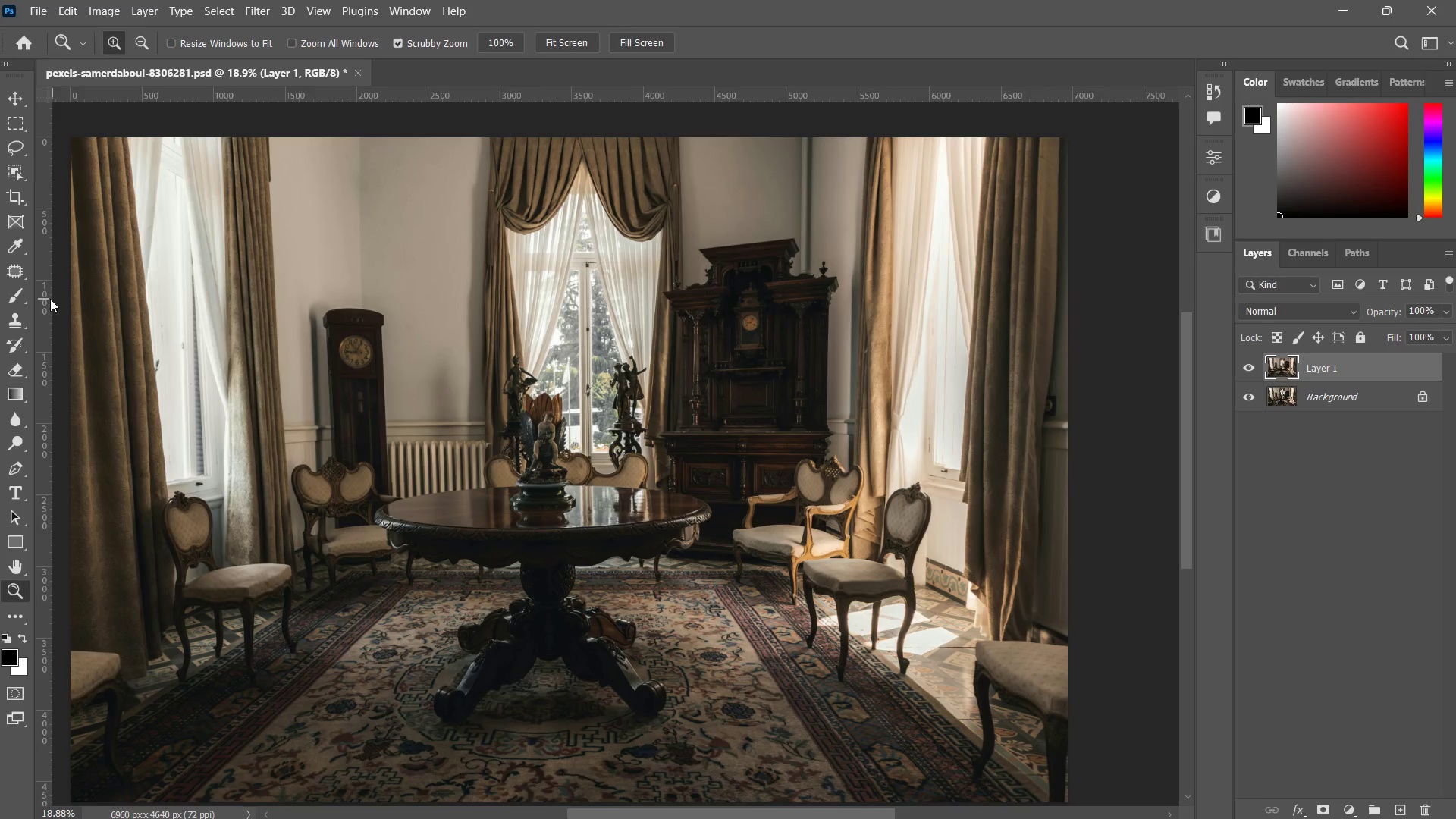 
left_click_drag(start_coordinate=[45, 297], to_coordinate=[45, 277])
 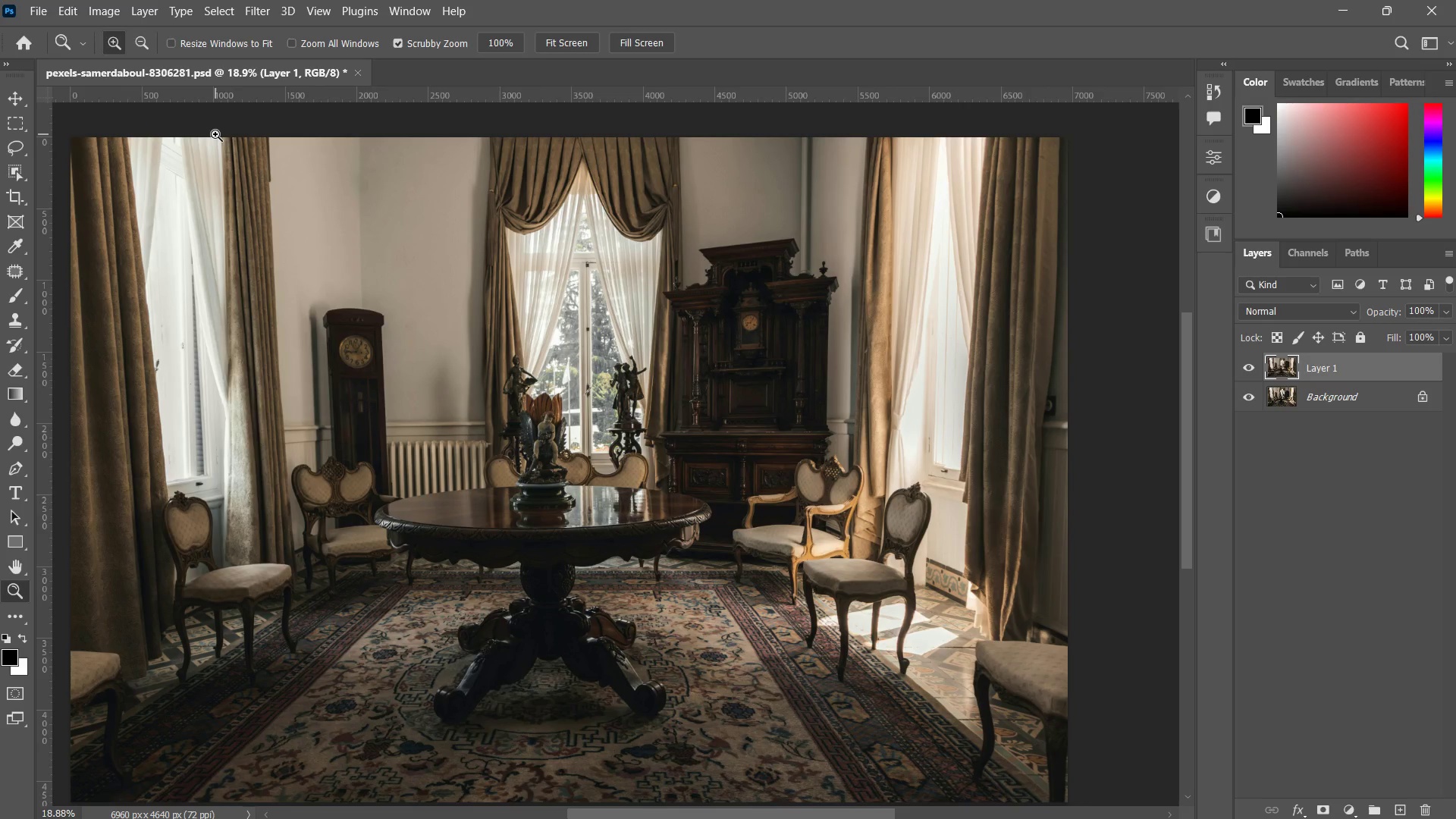 
key(Control+J)
 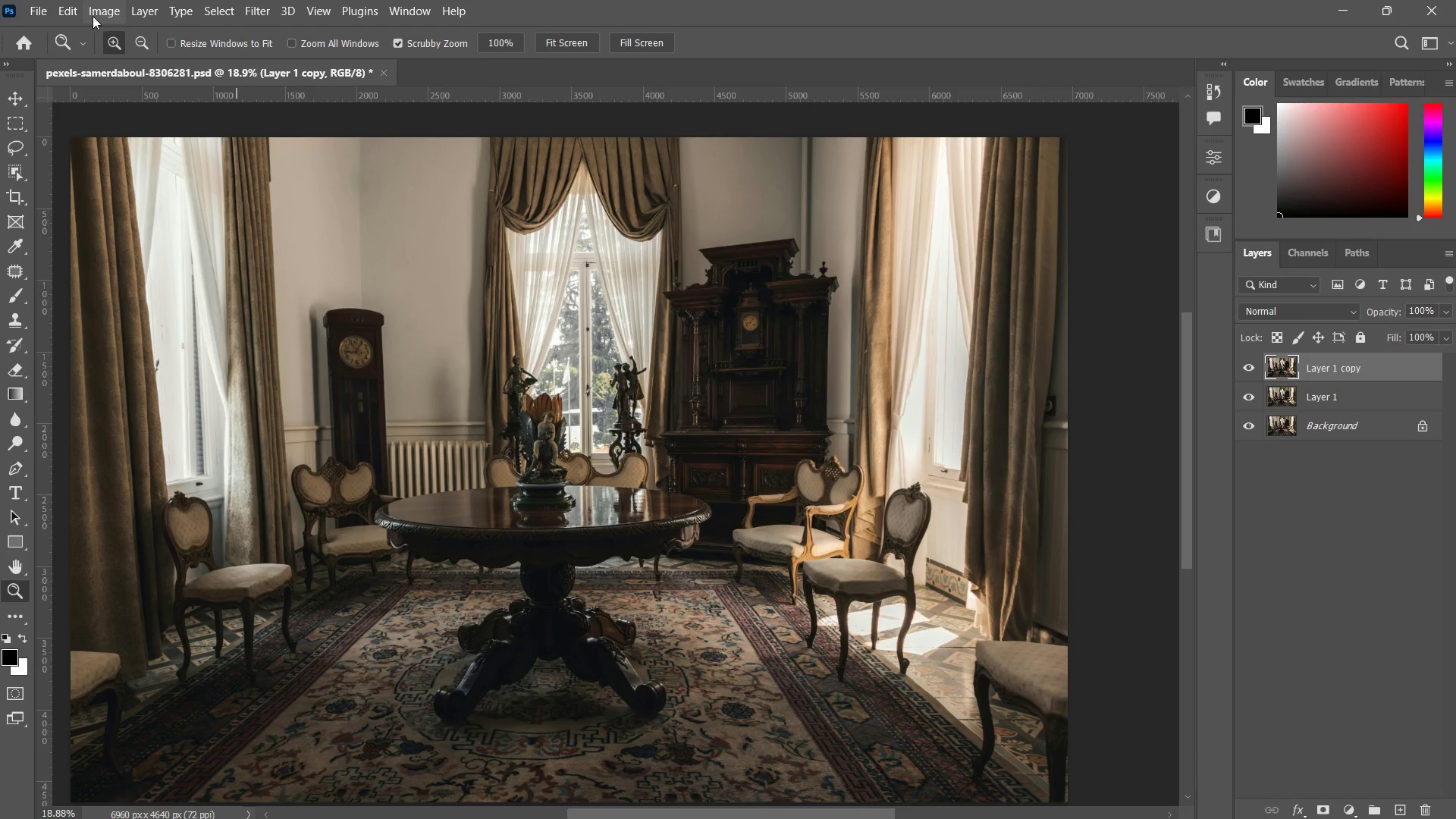 
mouse_move([60, 42])
 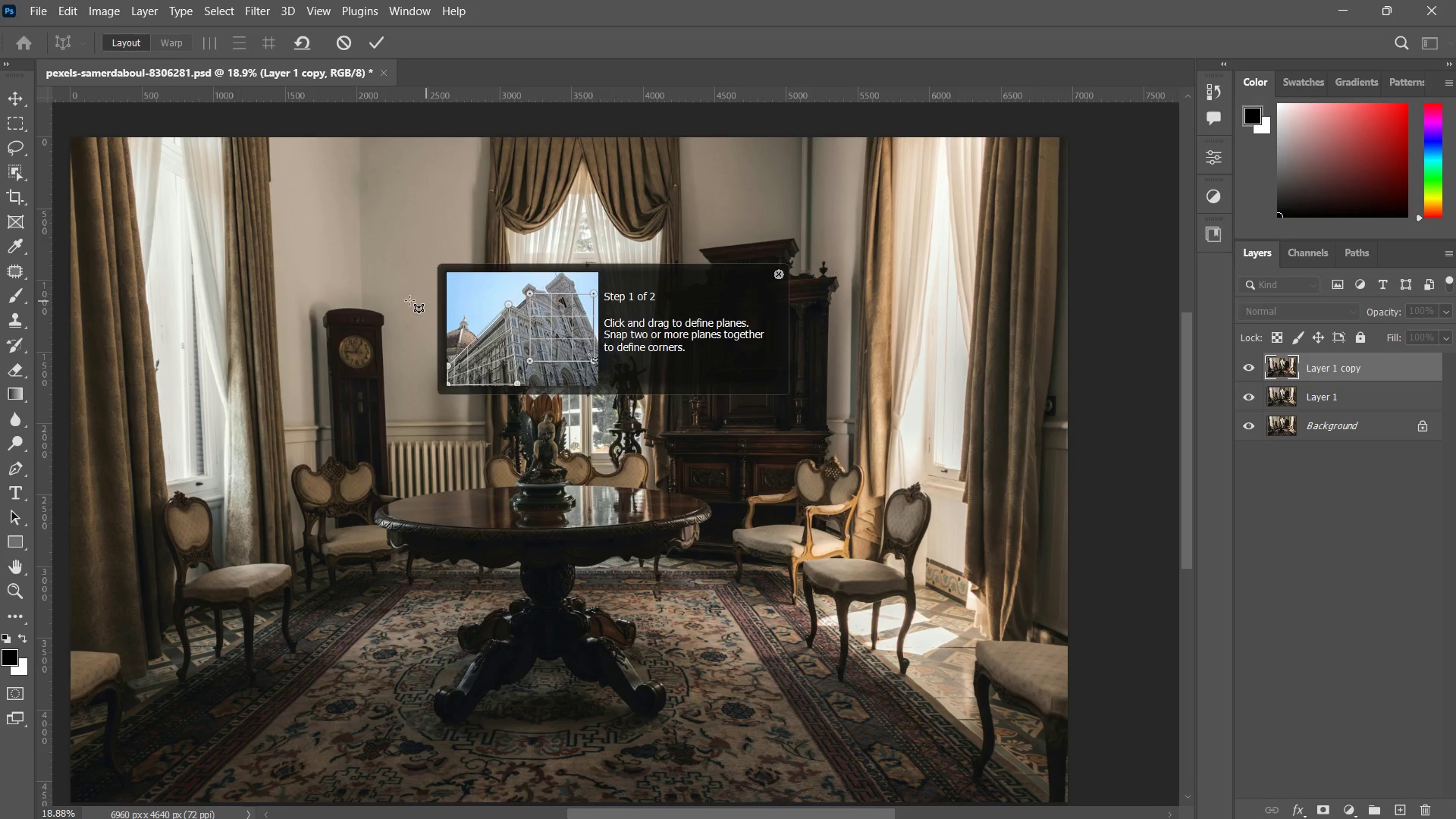 
wait(9.14)
 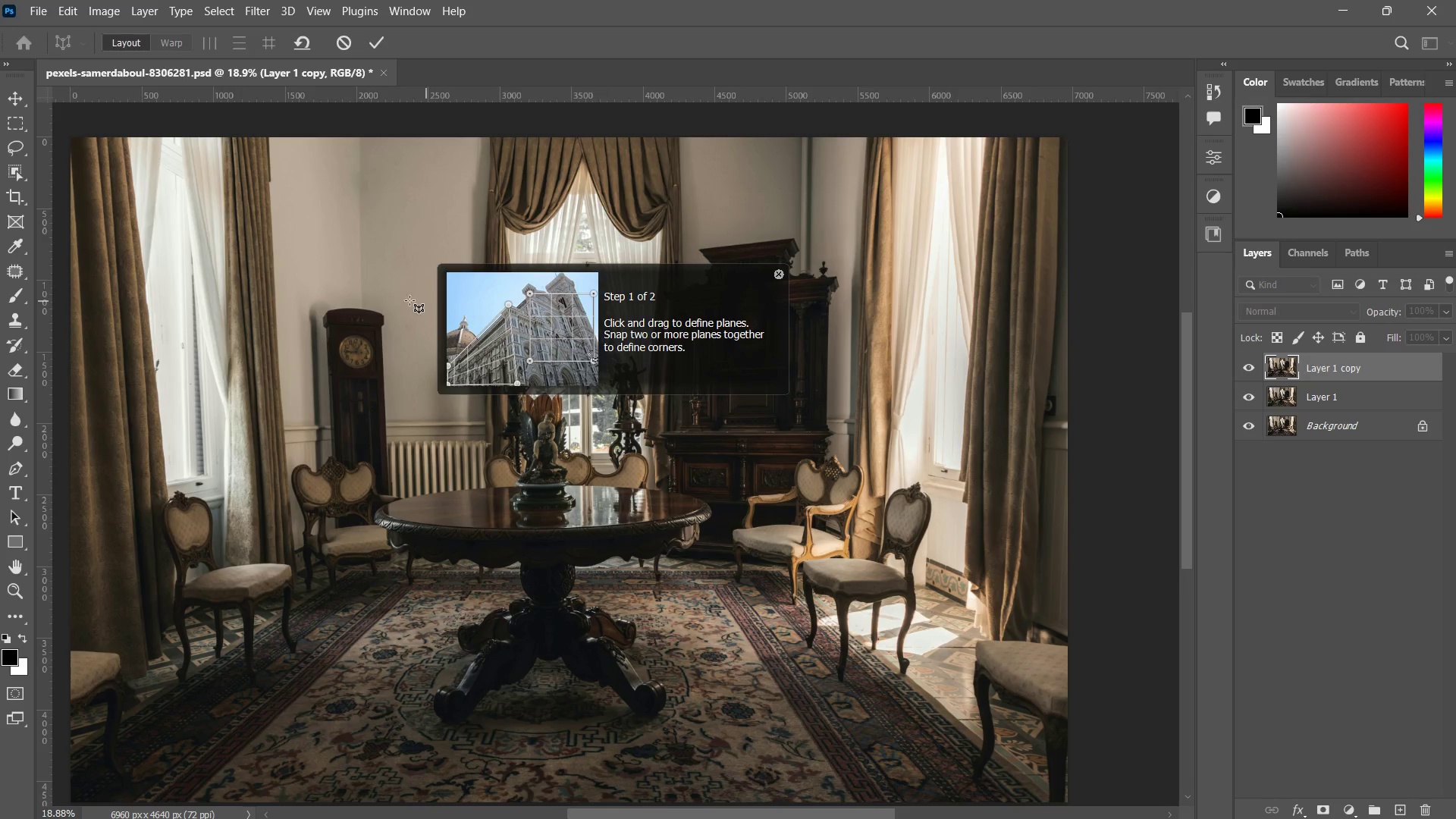 
left_click_drag(start_coordinate=[422, 183], to_coordinate=[702, 621])
 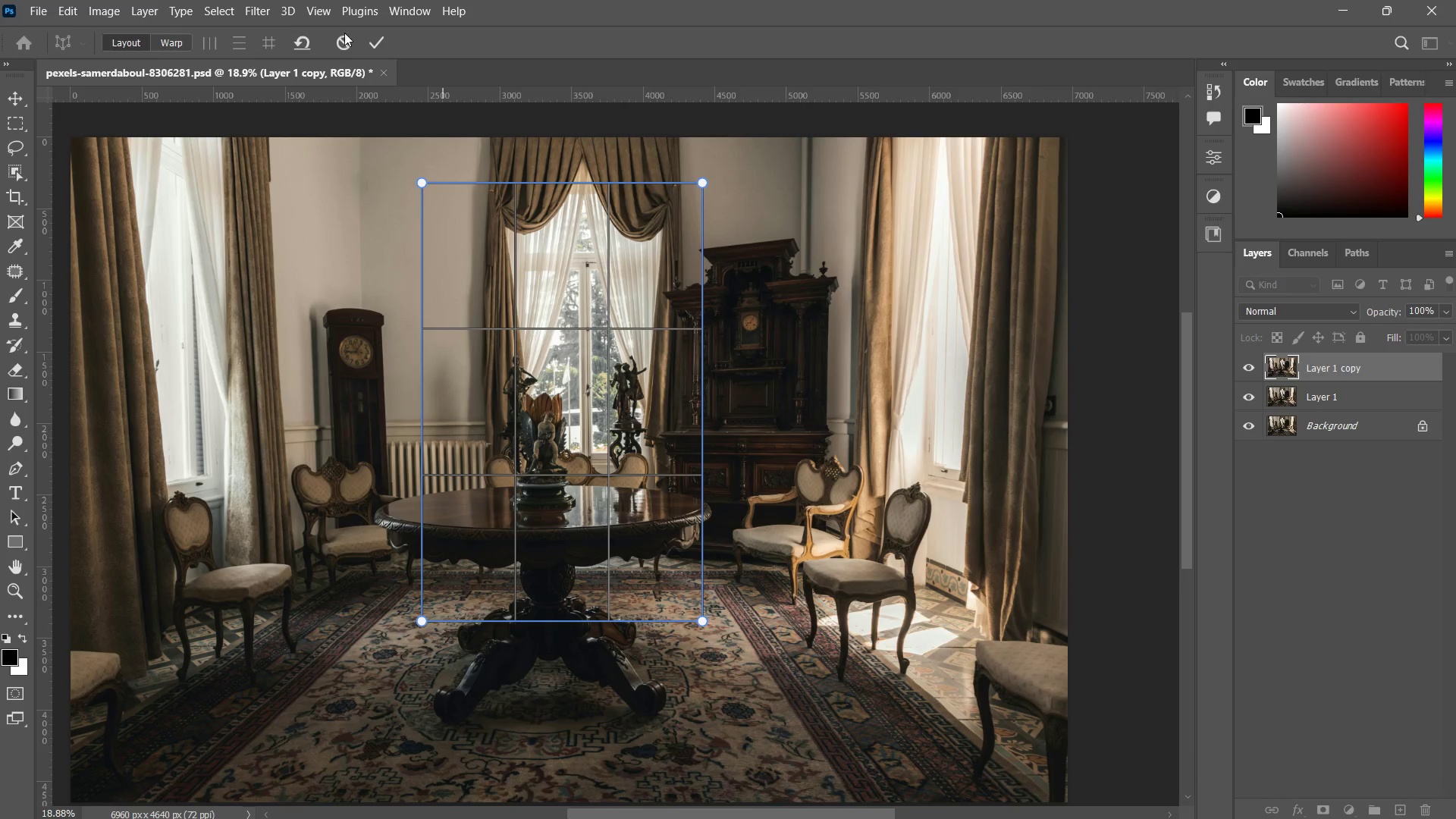 
left_click([181, 41])
 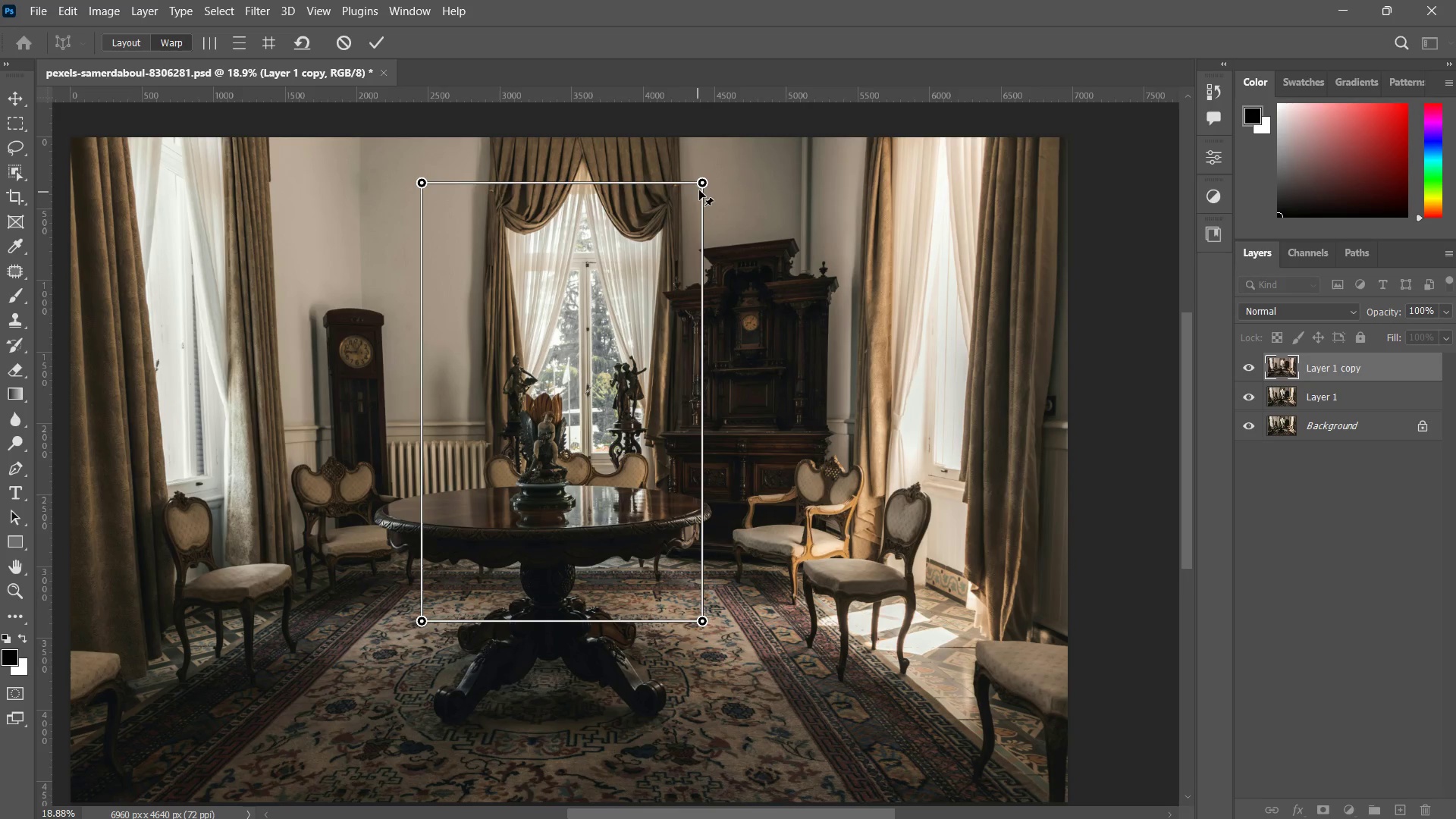 
hold_key(key=ControlLeft, duration=0.38)
left_click_drag(start_coordinate=[698, 180], to_coordinate=[710, 191])
 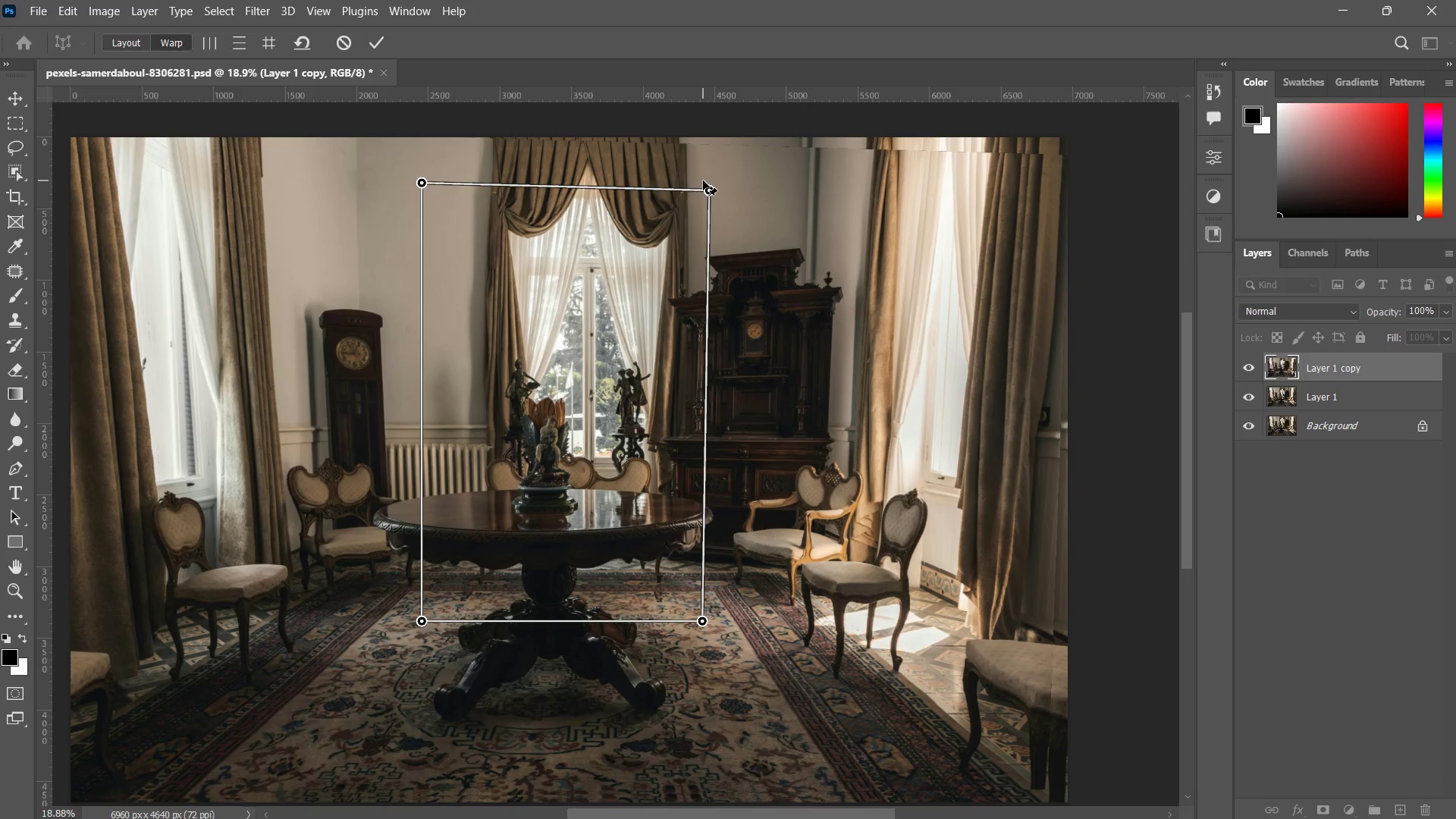 
hold_key(key=ControlLeft, duration=0.33)
 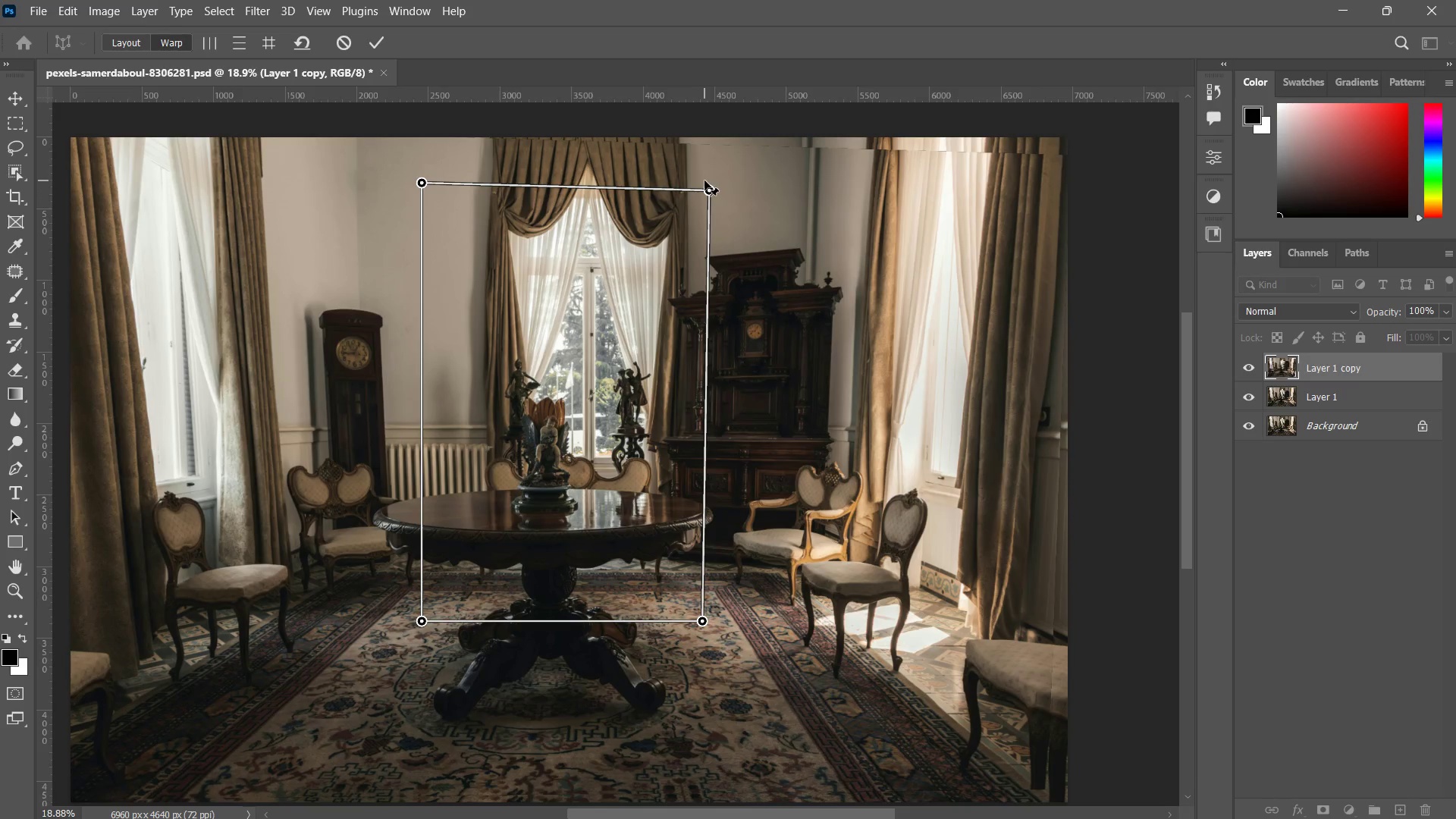 
key(Control+Z)
 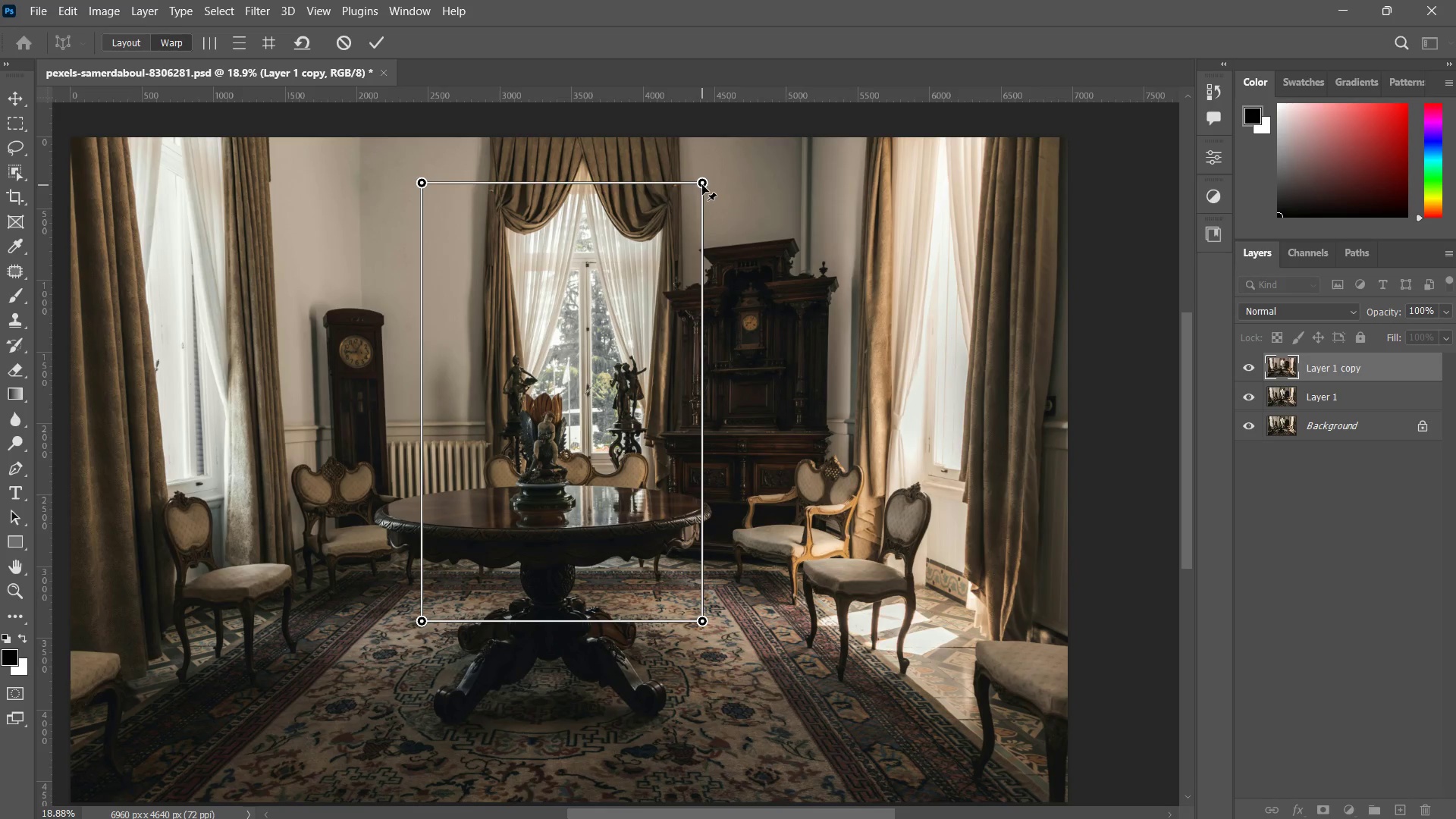 
left_click_drag(start_coordinate=[701, 182], to_coordinate=[705, 183])
 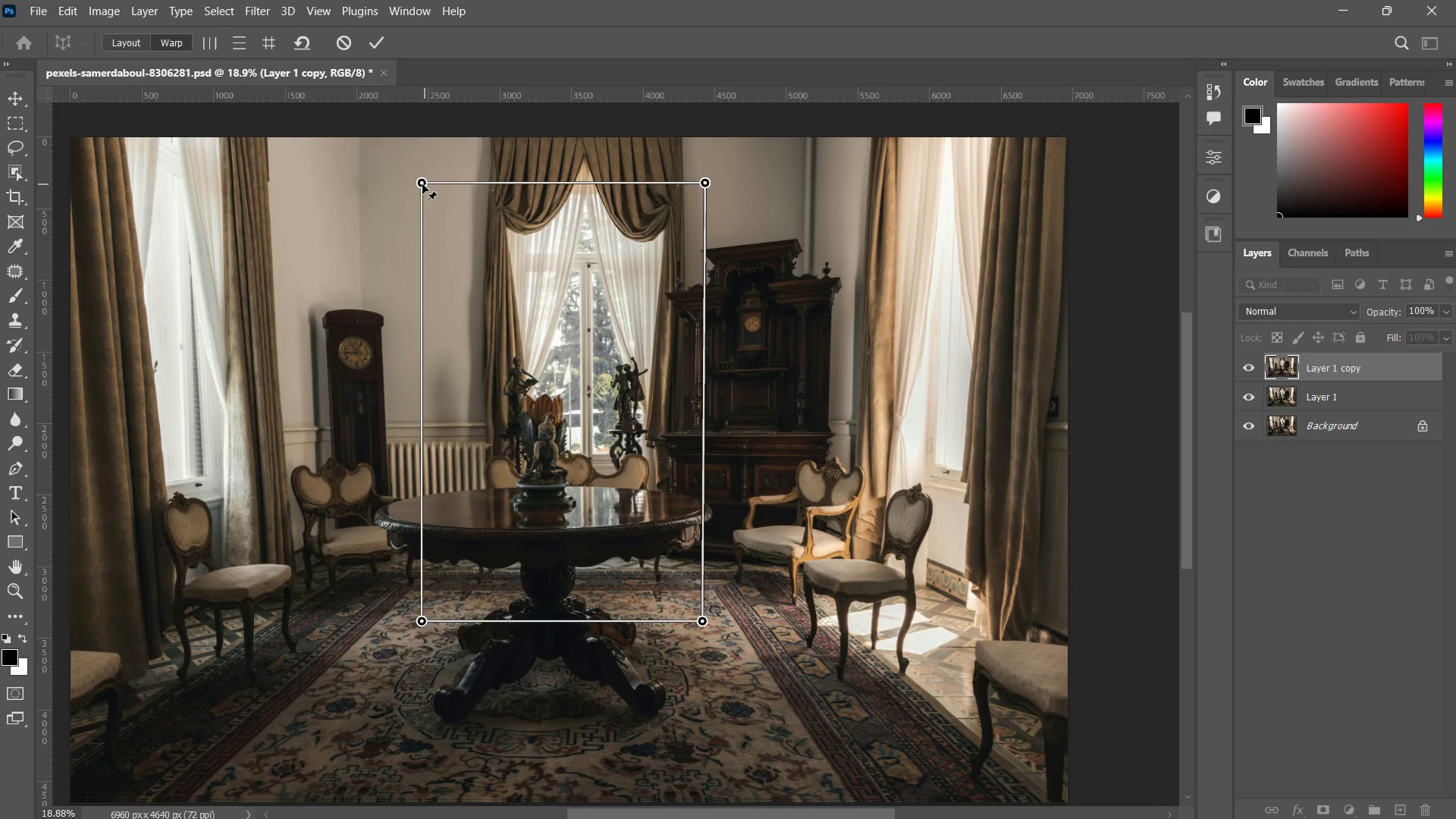 
left_click_drag(start_coordinate=[421, 180], to_coordinate=[443, 200])
 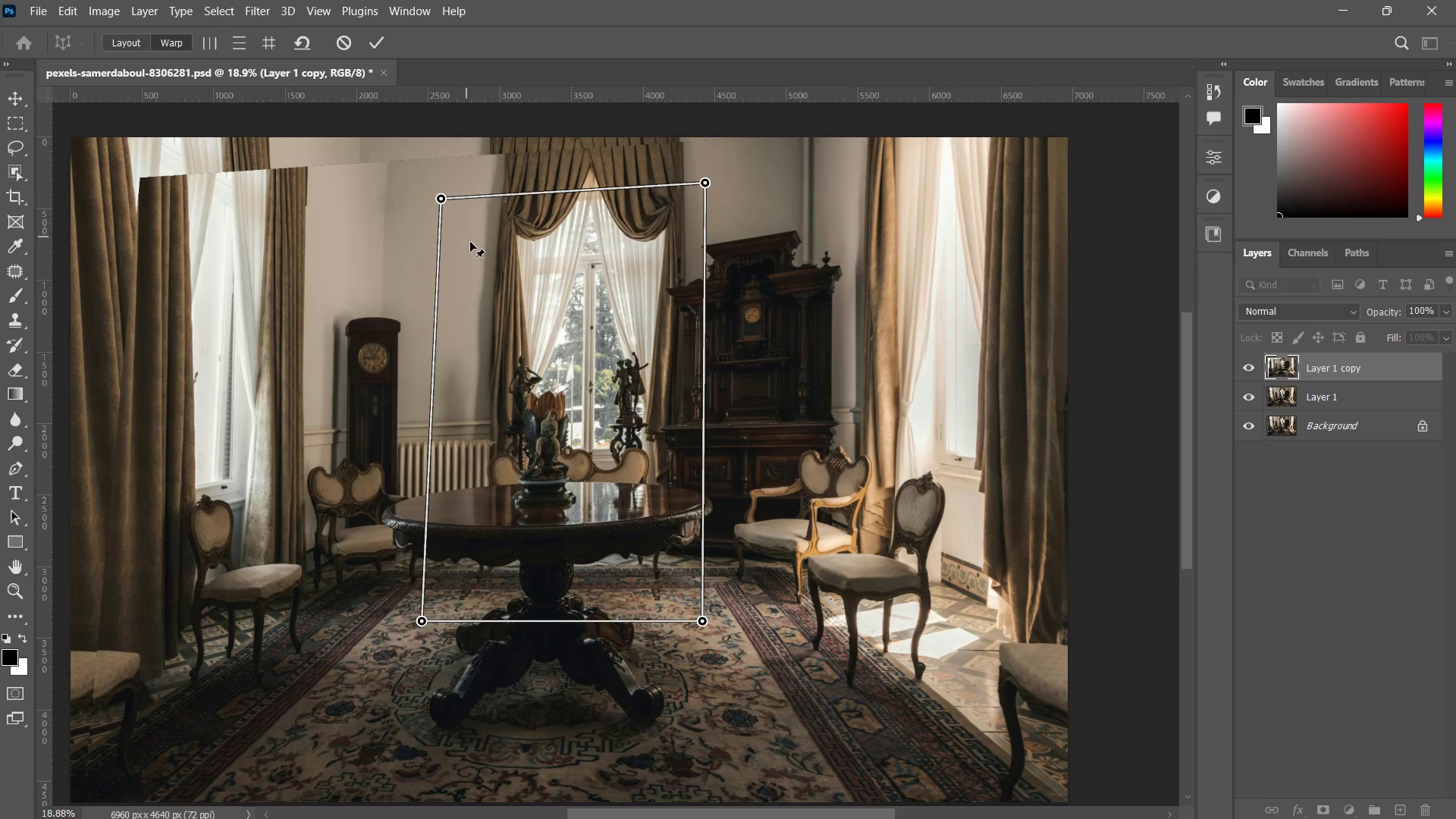 
key(Control+ControlLeft)
 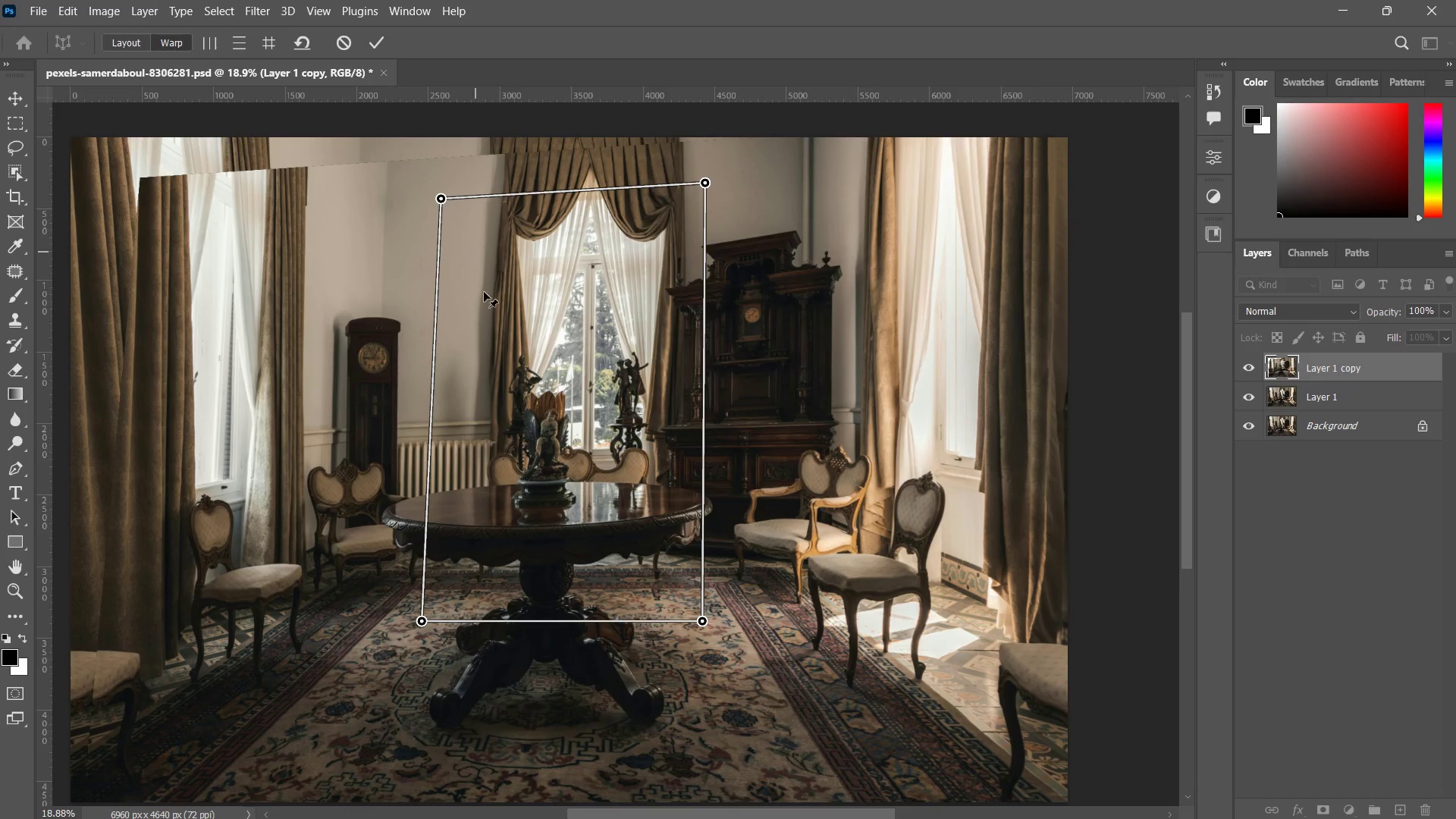 
key(Control+Z)
 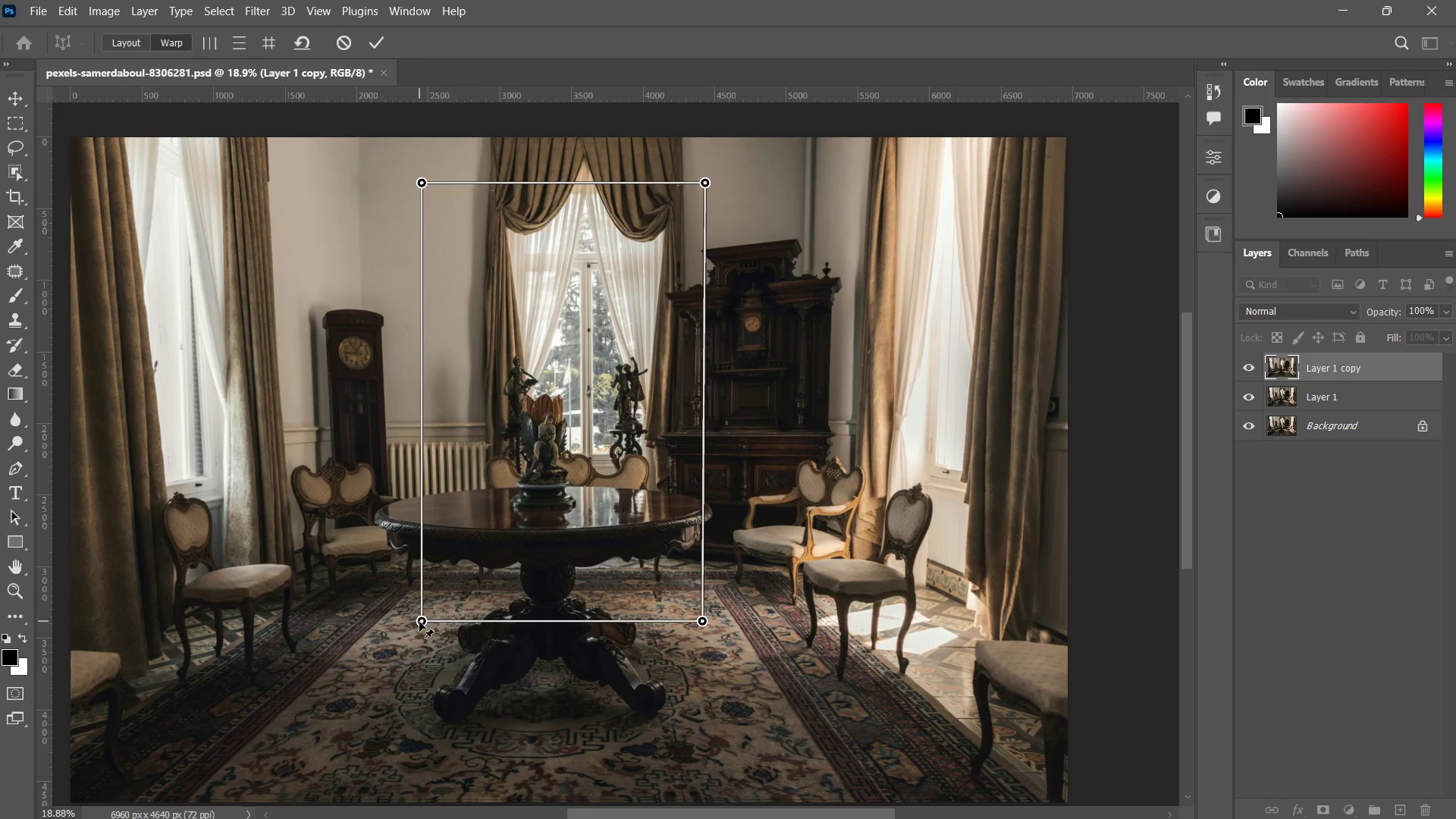 
left_click_drag(start_coordinate=[419, 622], to_coordinate=[435, 606])
 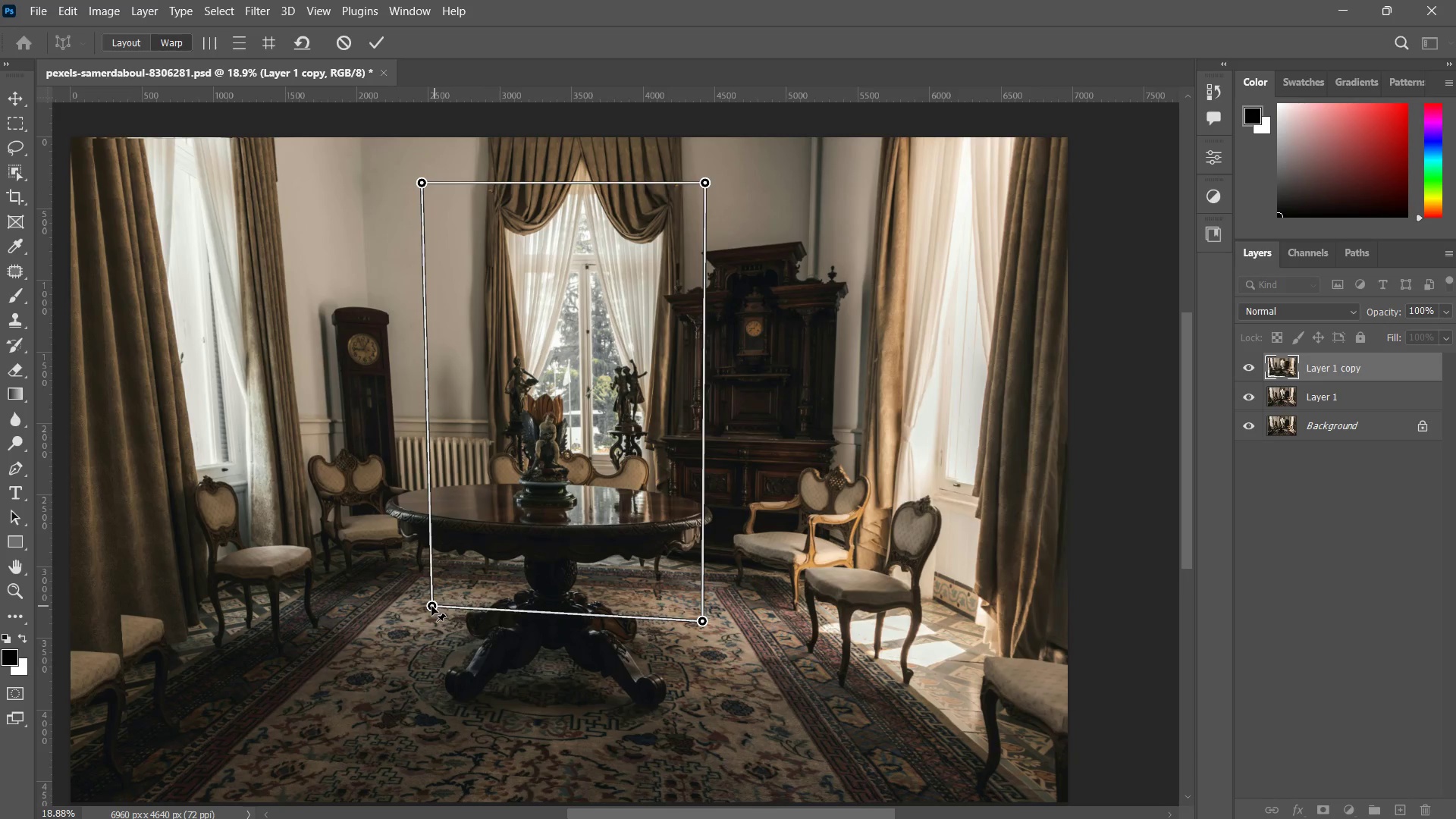 
key(Control+ControlLeft)
 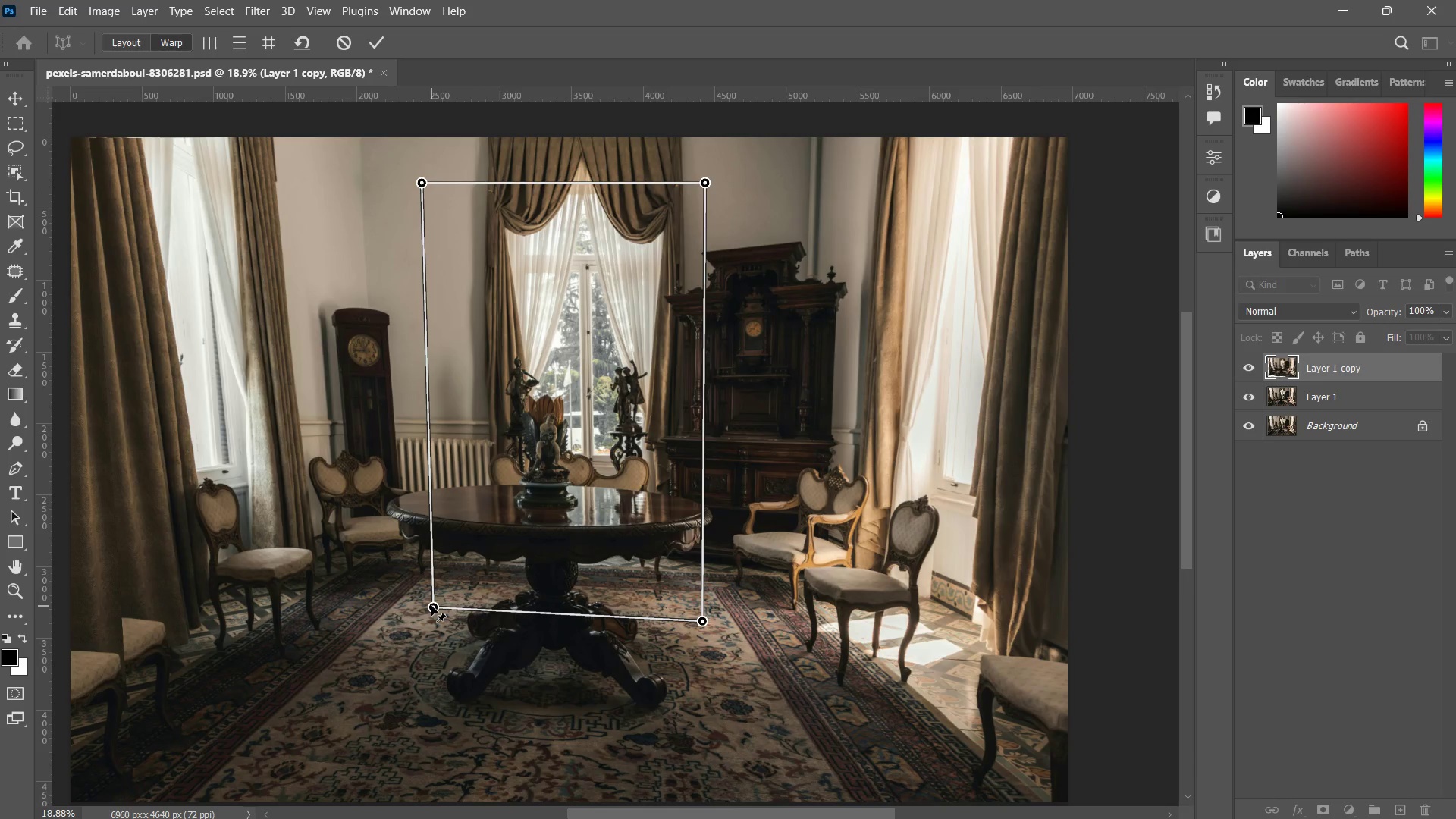 
key(Control+Z)
 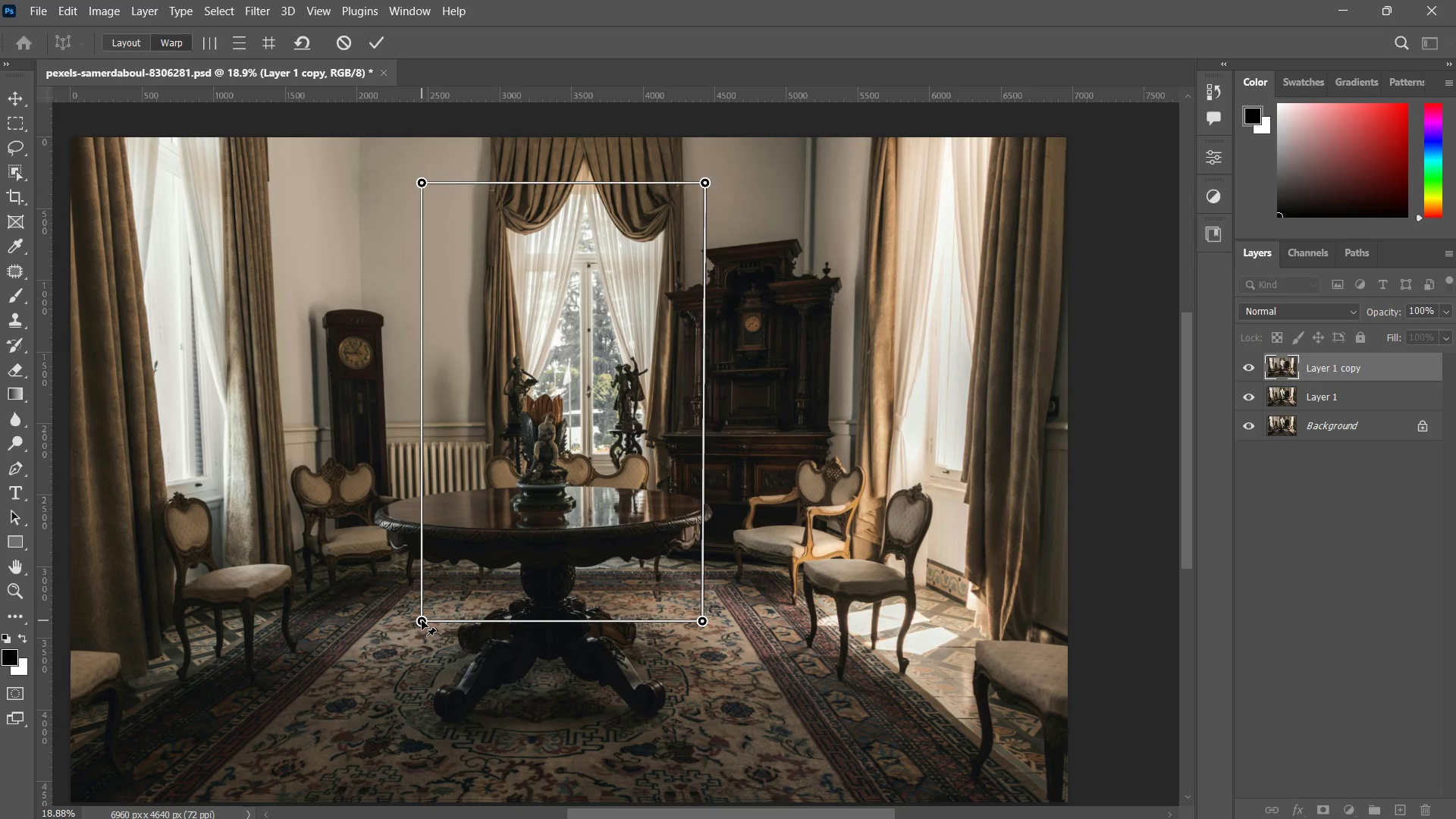 
left_click_drag(start_coordinate=[422, 620], to_coordinate=[428, 611])
 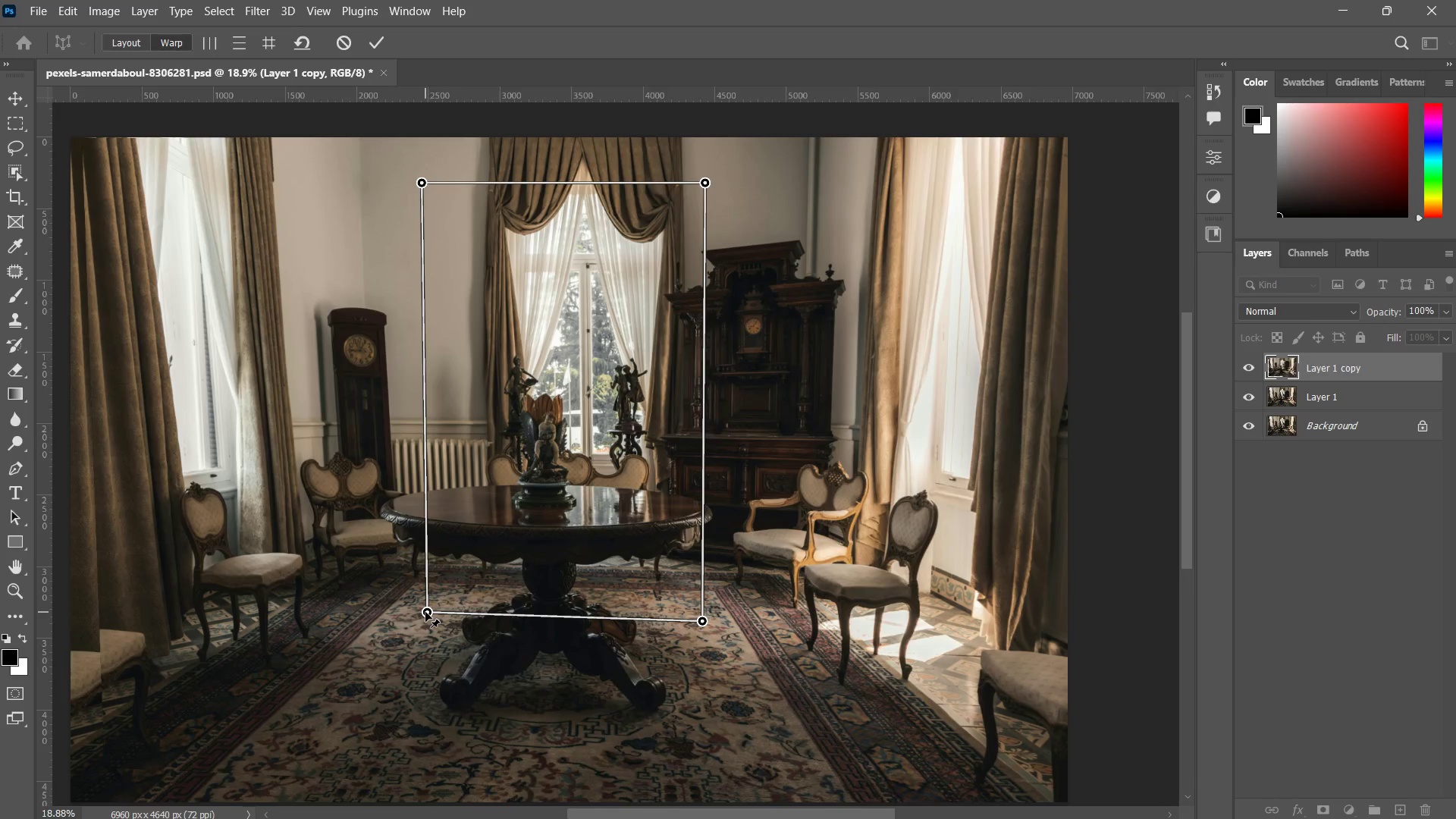 
key(Control+Z)
 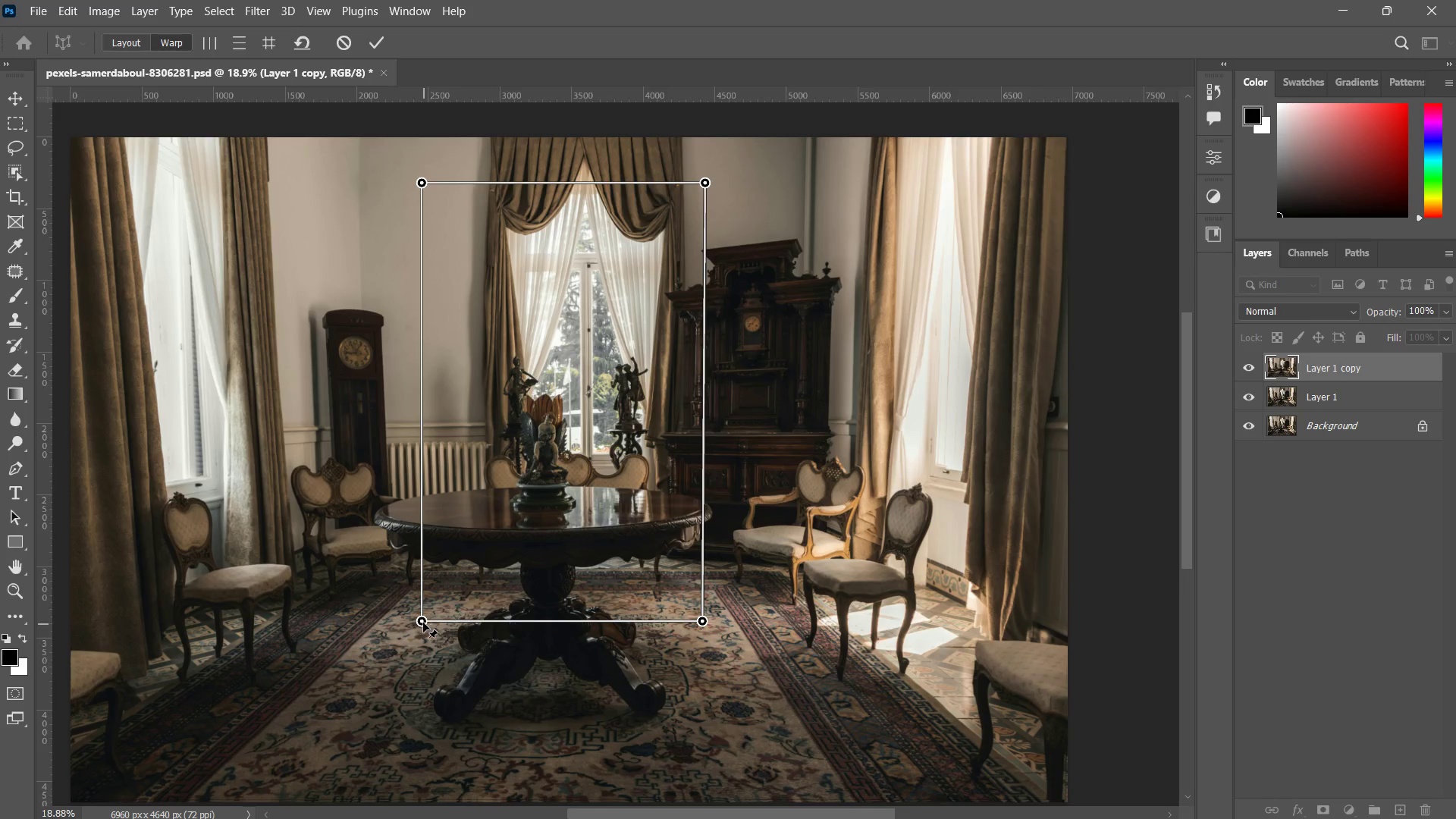 
left_click_drag(start_coordinate=[419, 619], to_coordinate=[423, 617])
 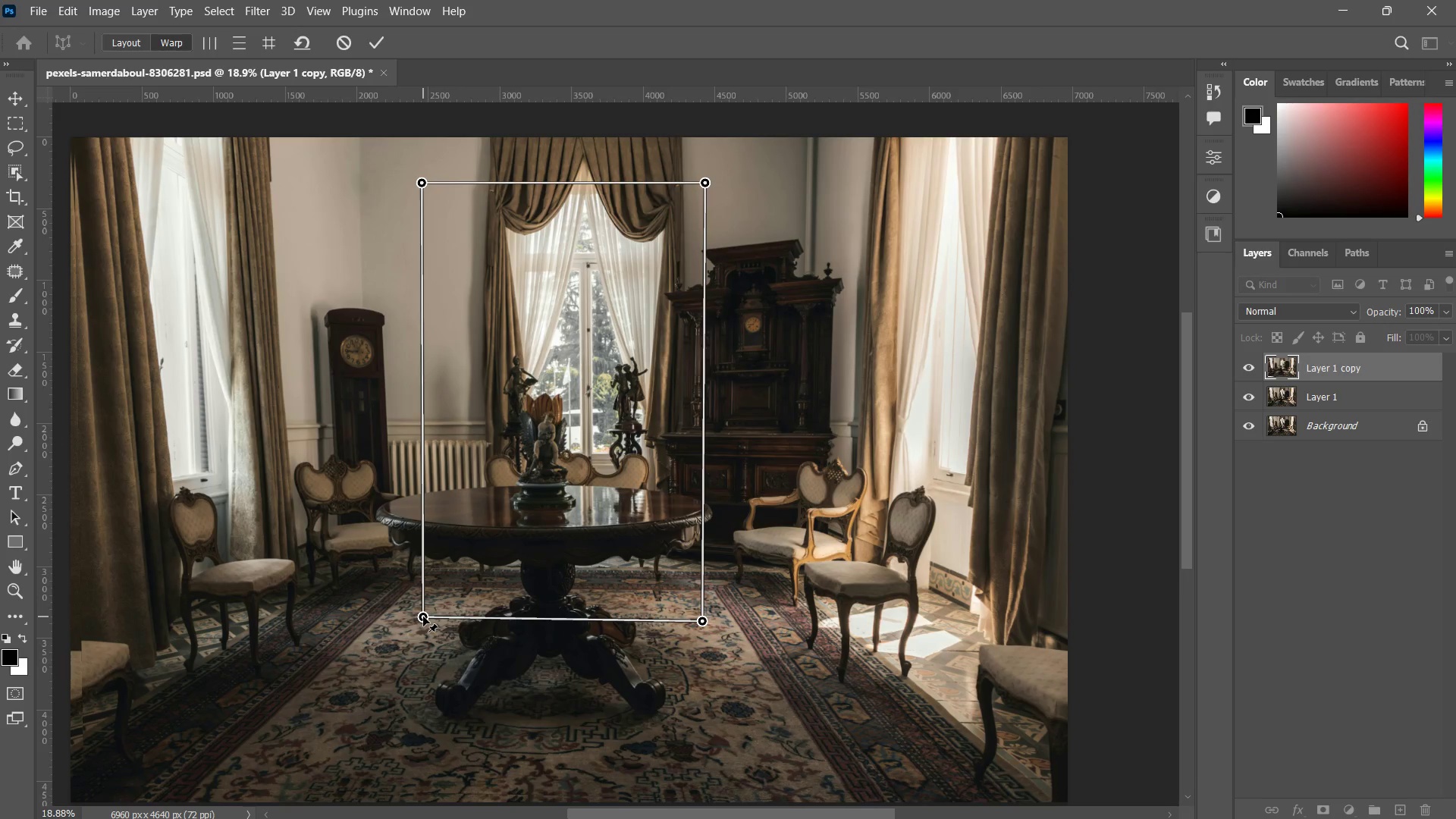 
key(Control+ControlLeft)
 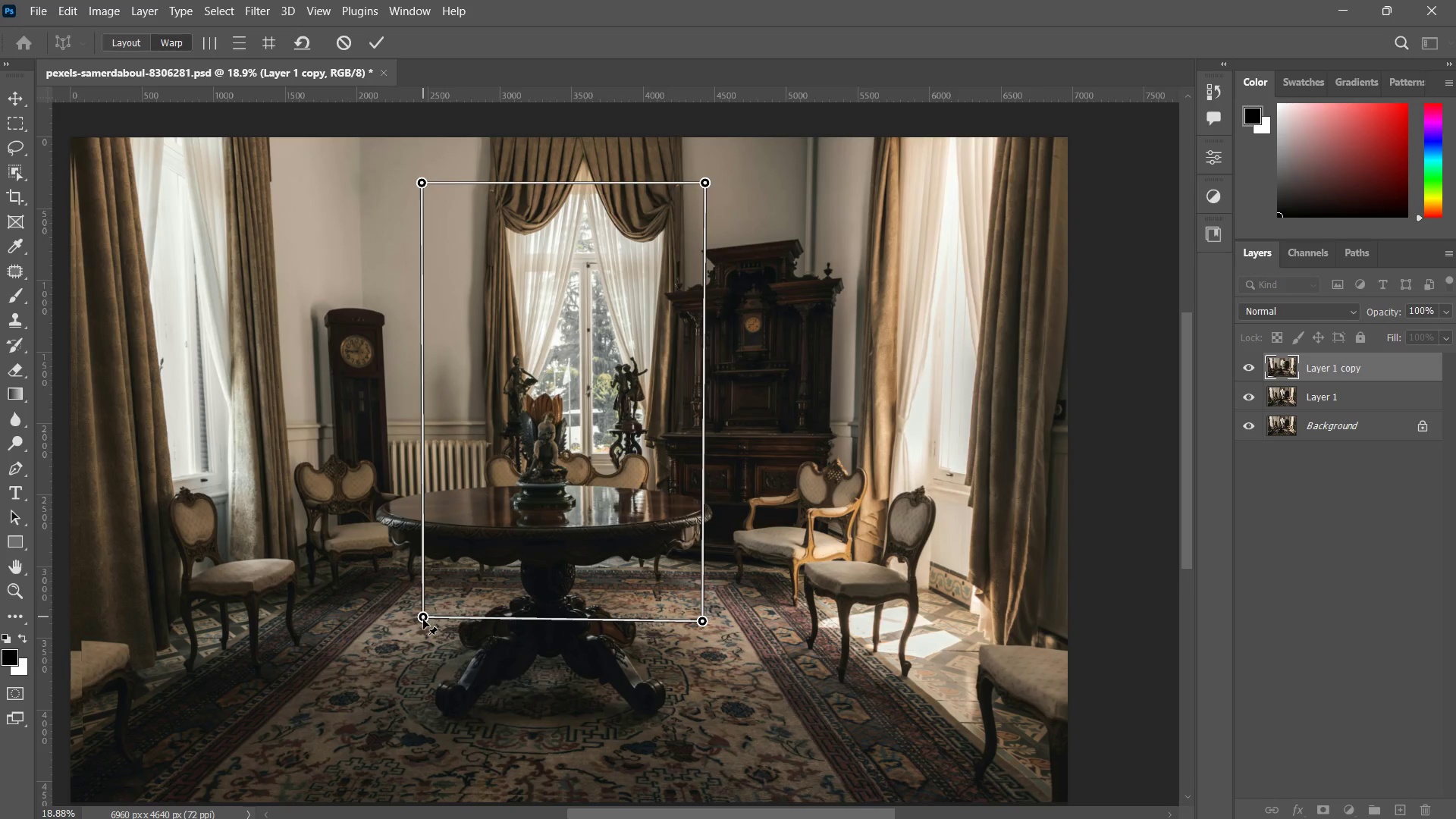 
key(Control+Z)
 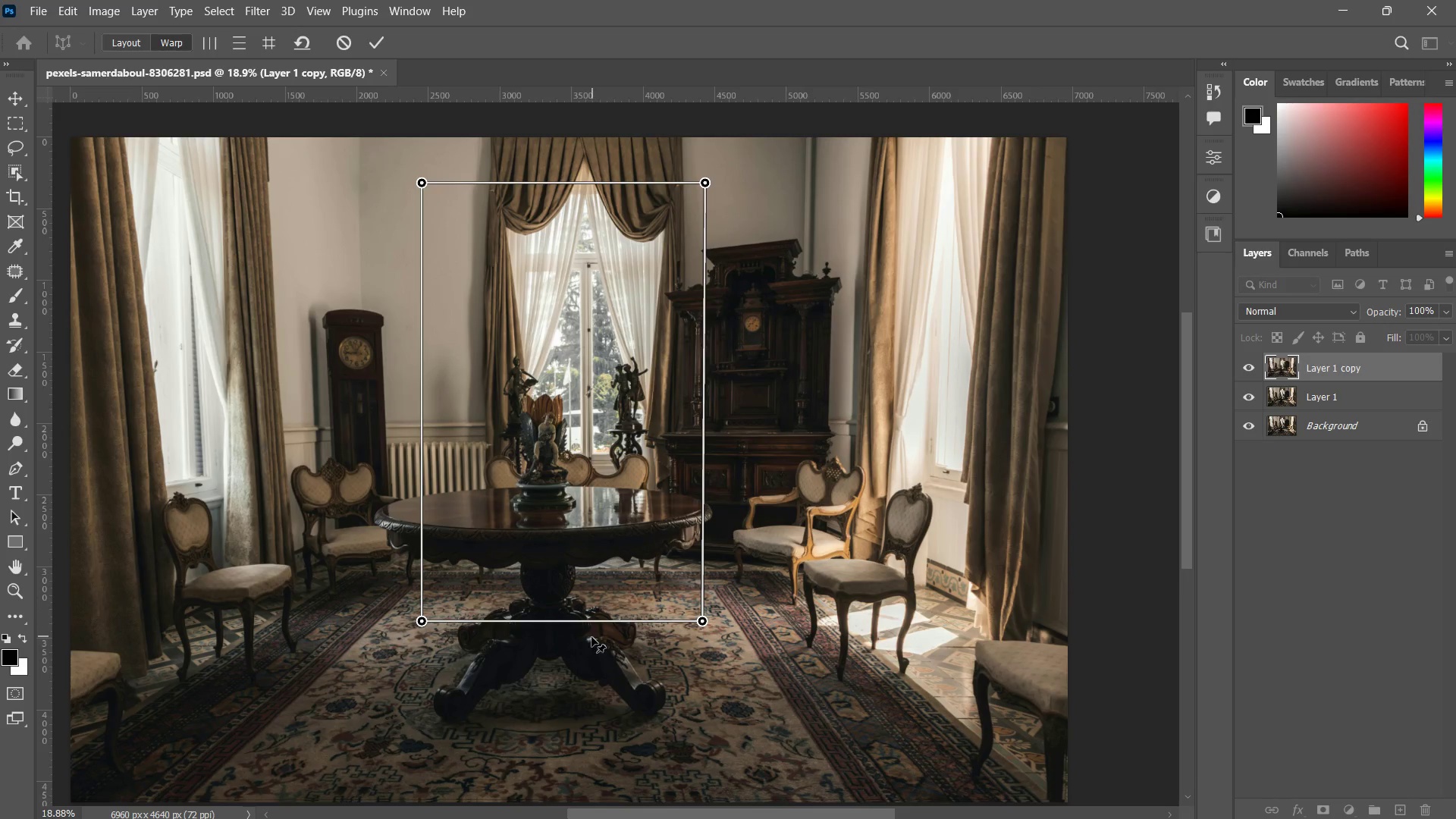 
left_click([570, 623])
 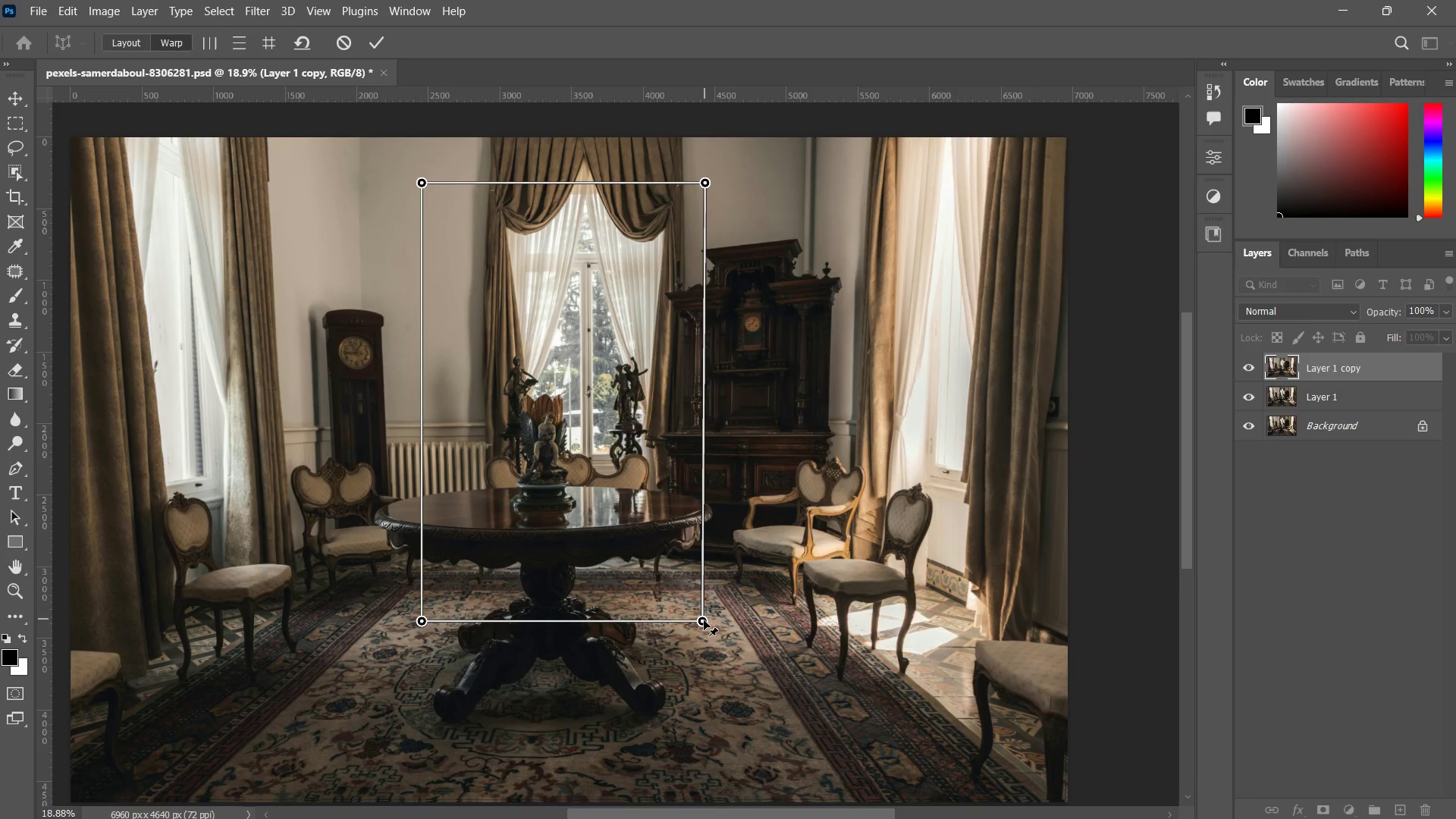 
left_click_drag(start_coordinate=[703, 621], to_coordinate=[700, 616])
 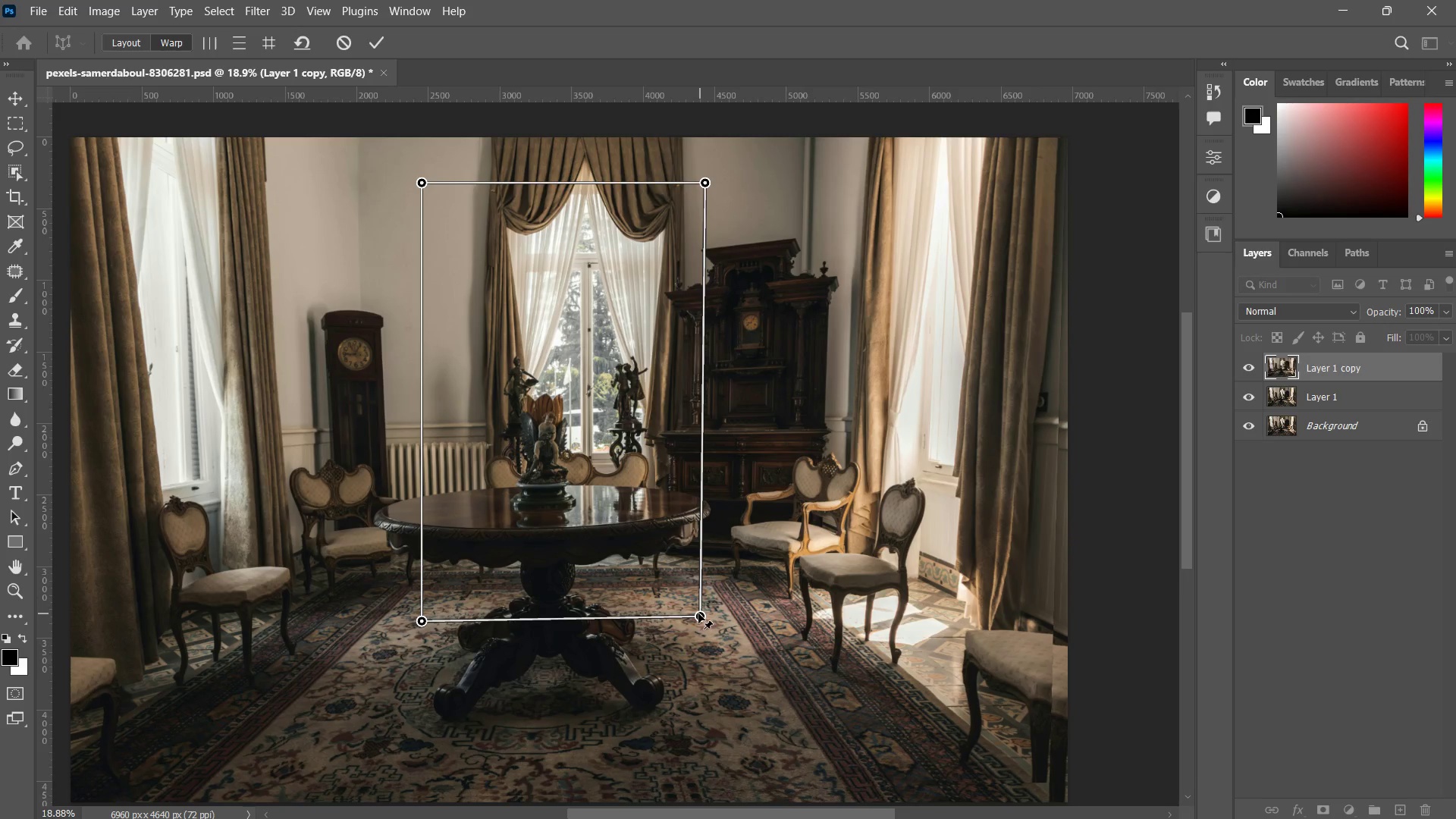 
key(Control+ControlLeft)
 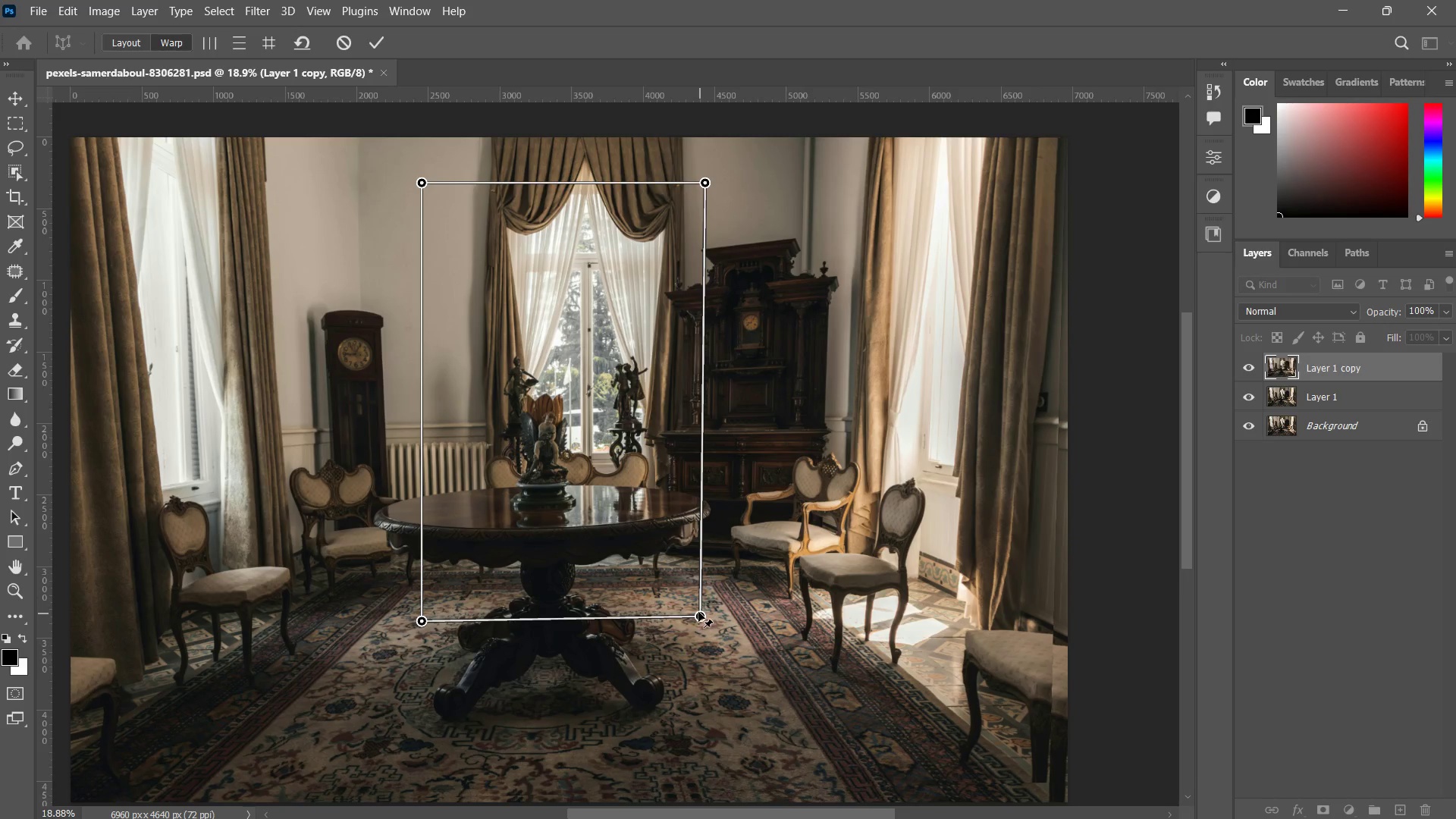 
key(Control+Z)
 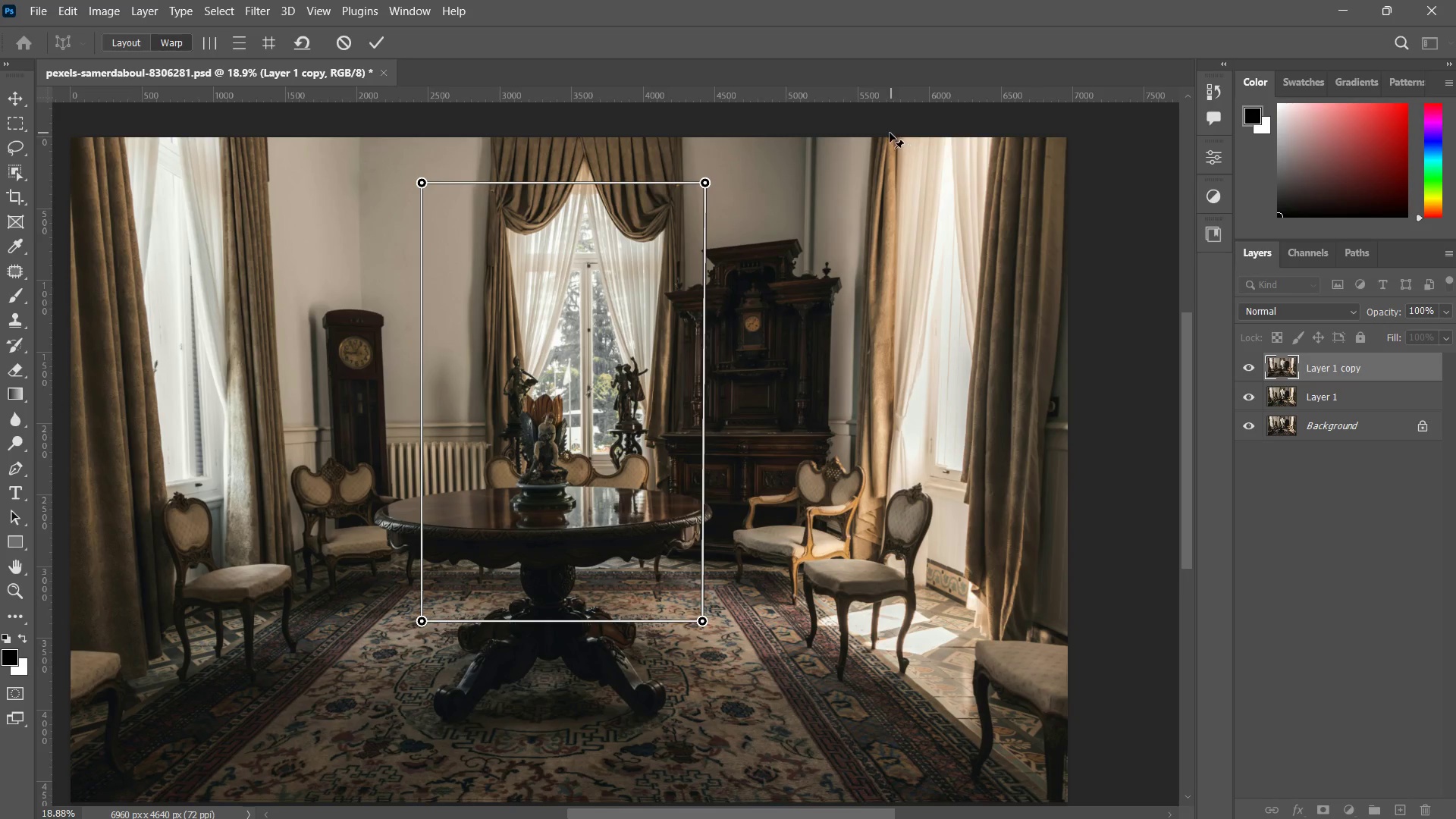 
wait(5.08)
 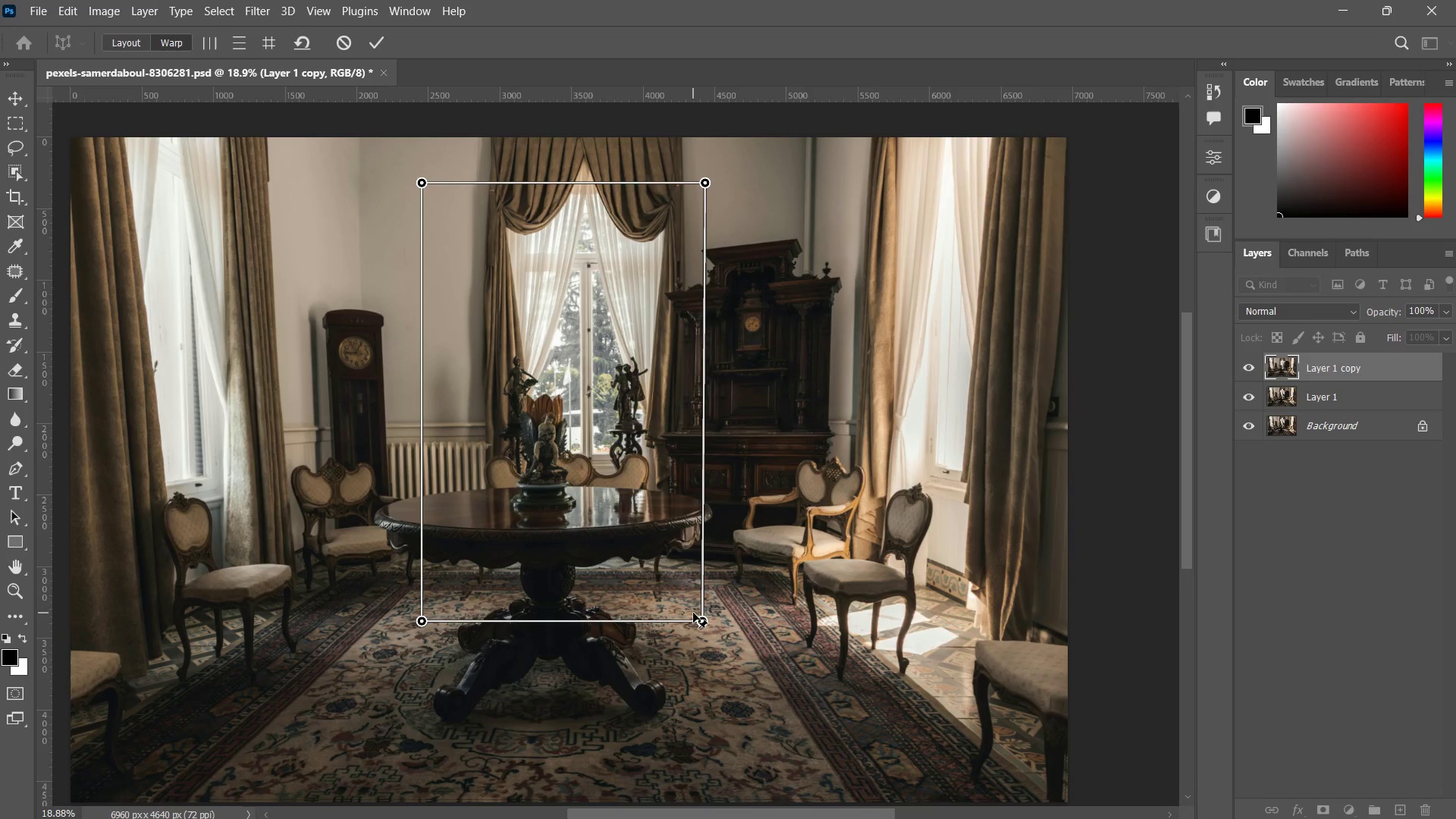 
left_click_drag(start_coordinate=[864, 137], to_coordinate=[1192, 707])
 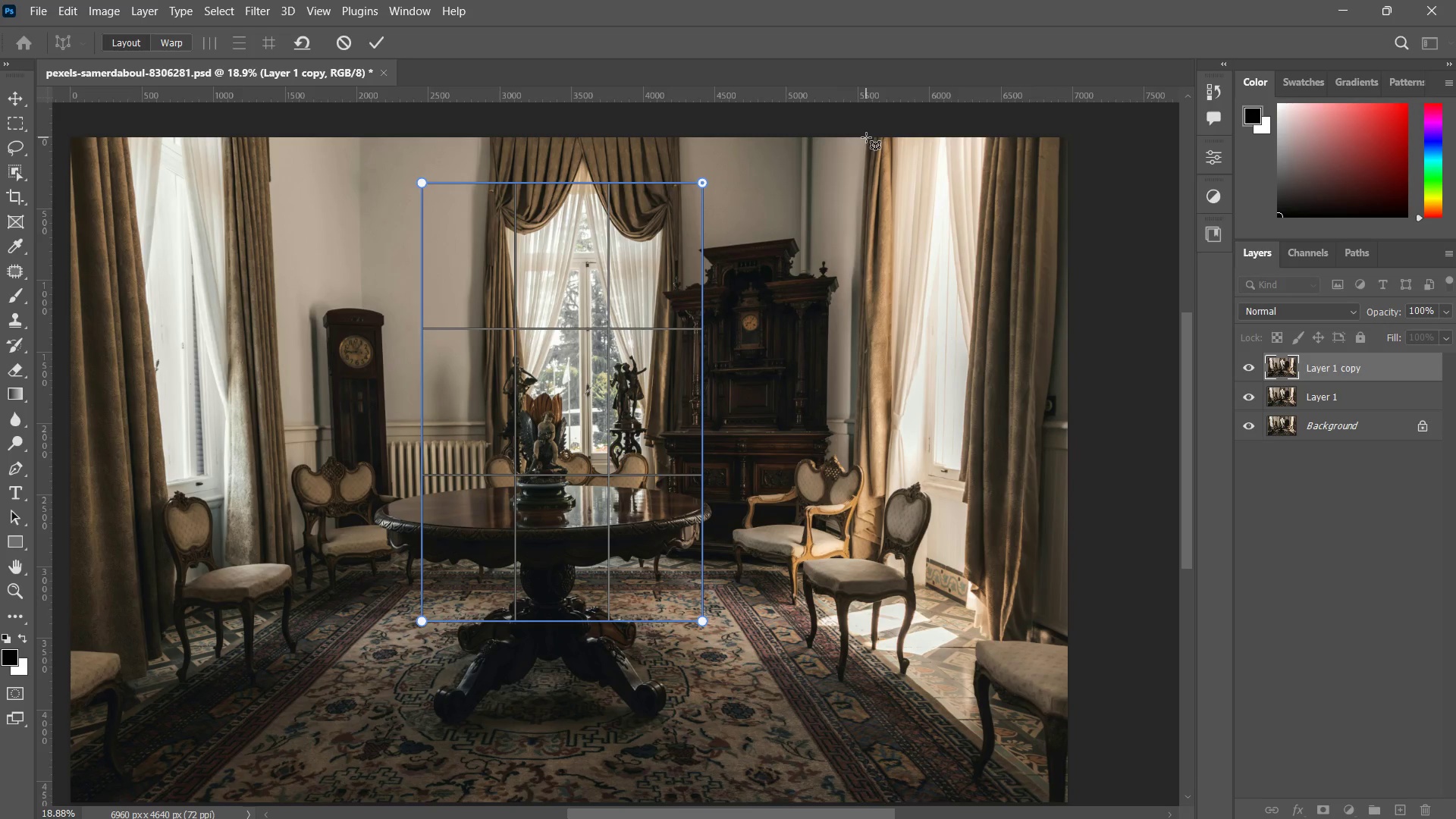 
left_click_drag(start_coordinate=[863, 136], to_coordinate=[1112, 755])
 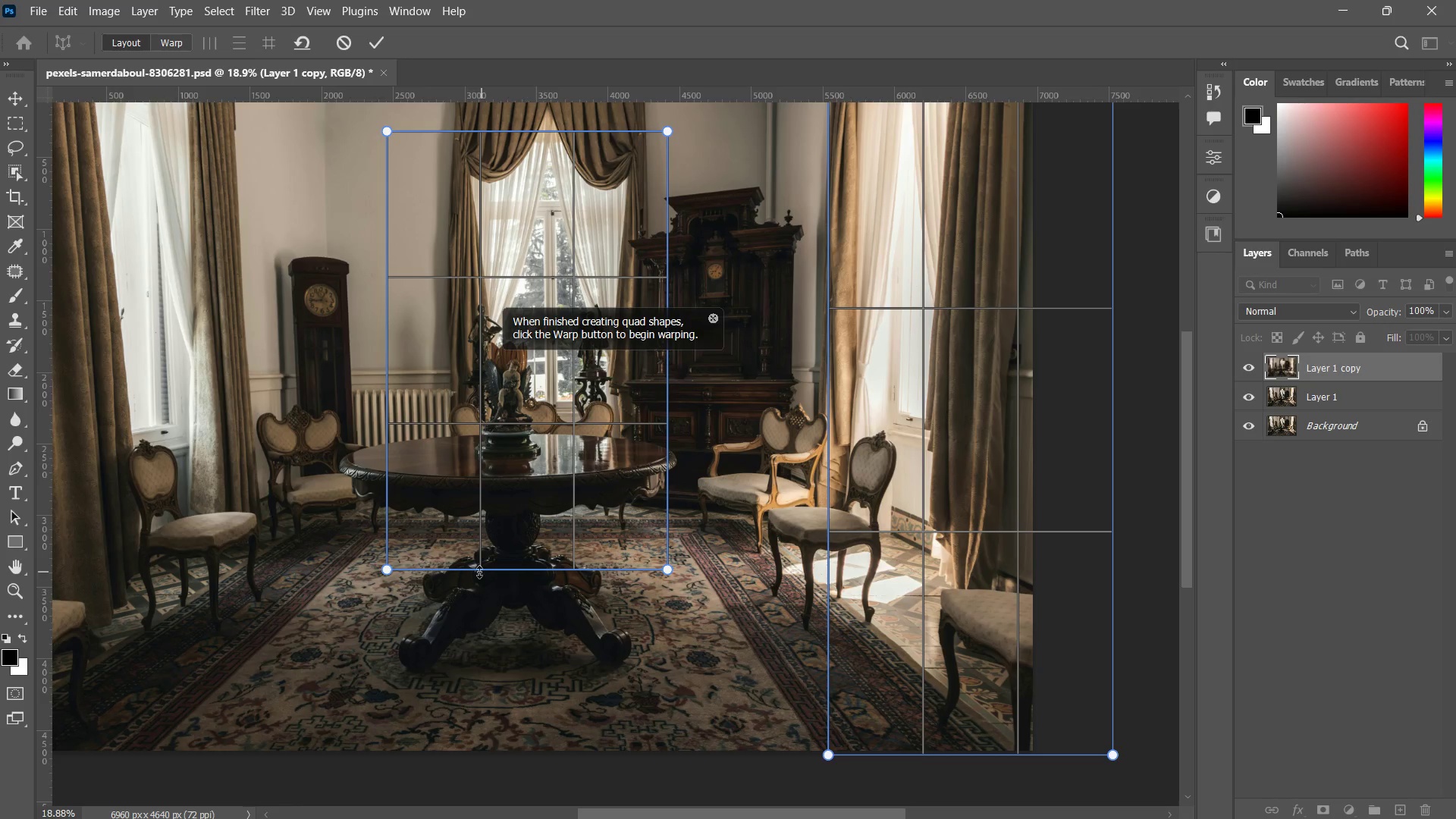 
hold_key(key=Space, duration=1.5)
 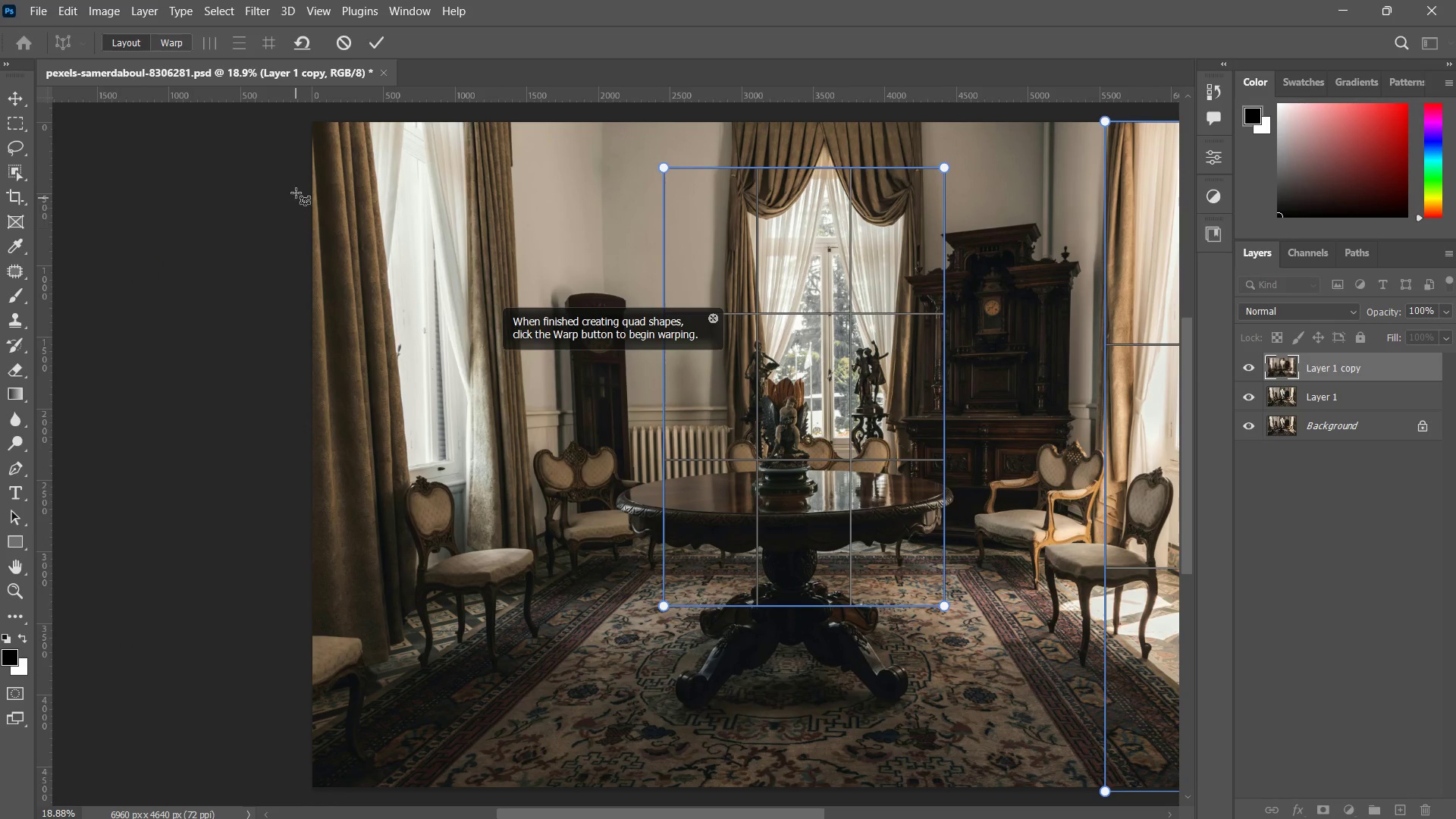 
left_click_drag(start_coordinate=[438, 594], to_coordinate=[715, 630])
 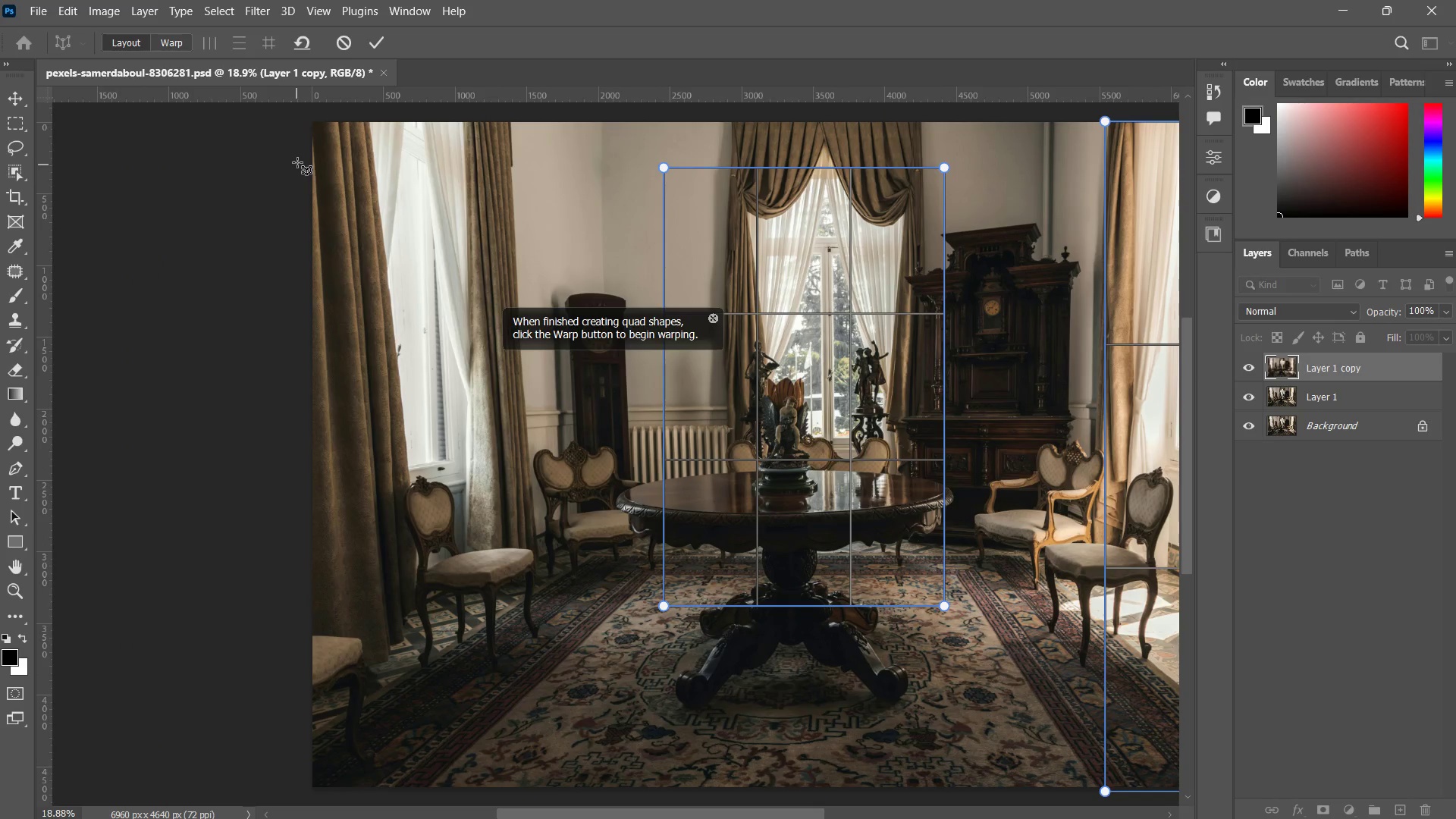 
key(Space)
 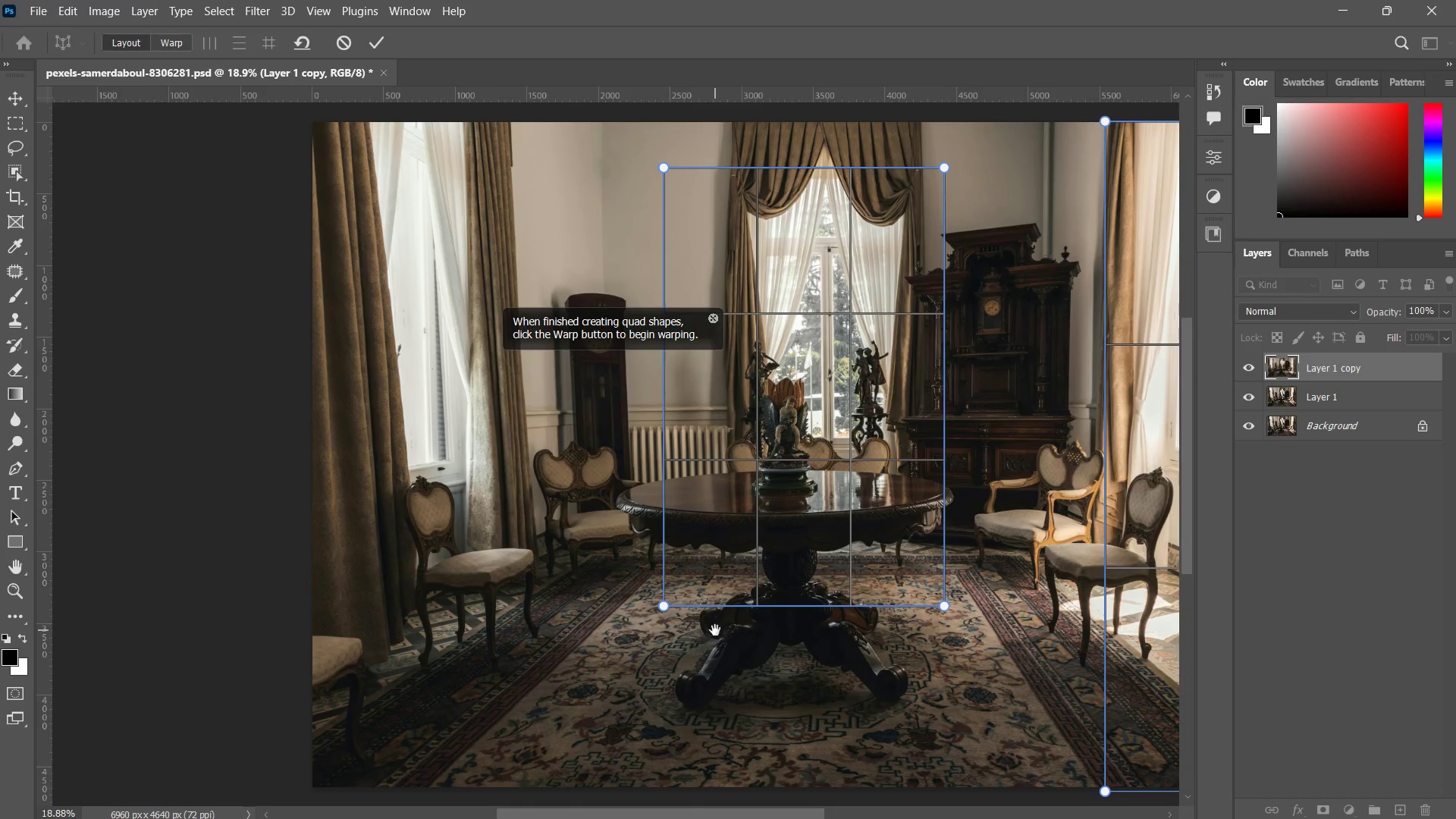 
key(Space)
 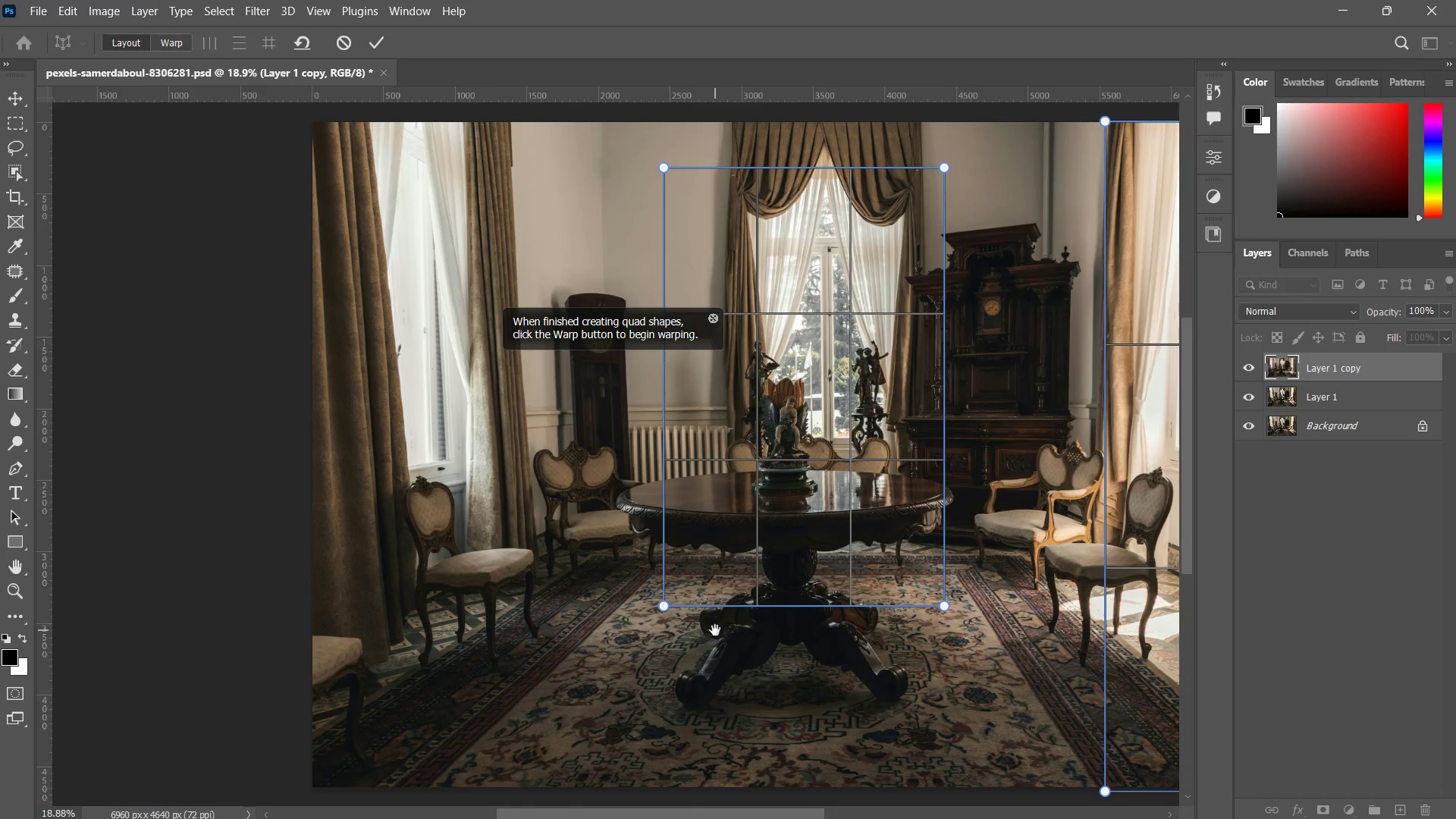 
key(Space)
 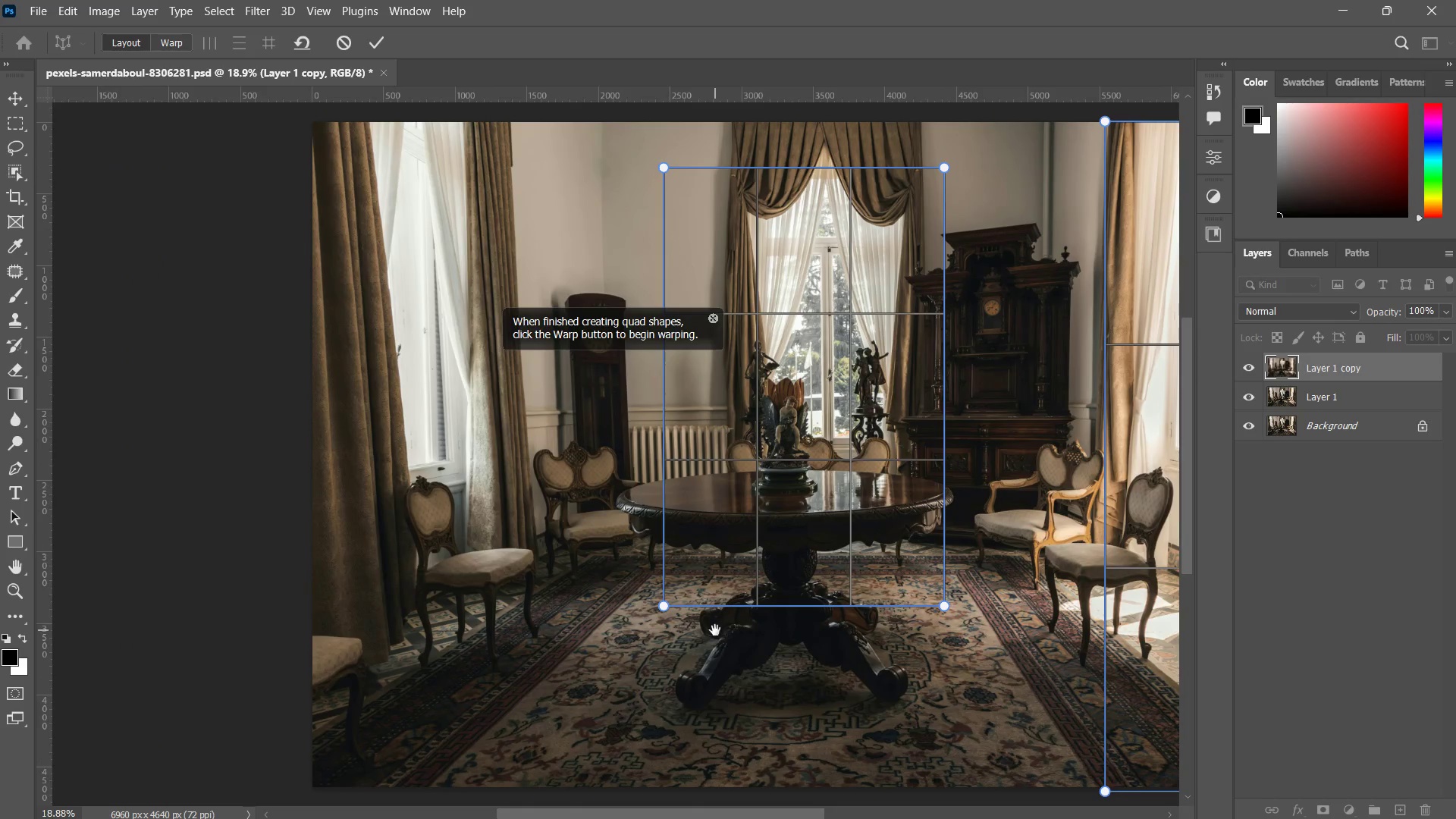 
key(Space)
 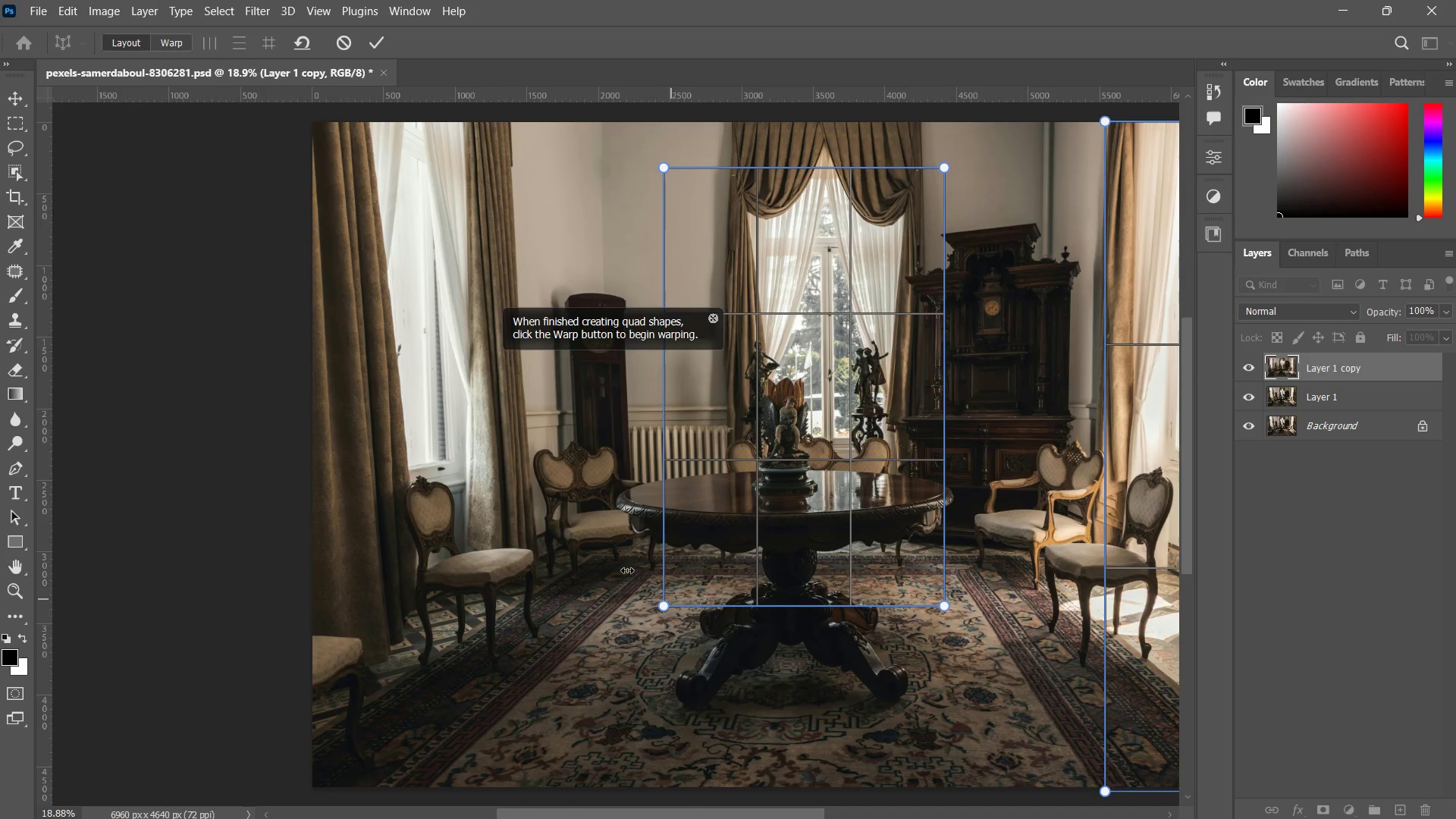 
key(Space)
 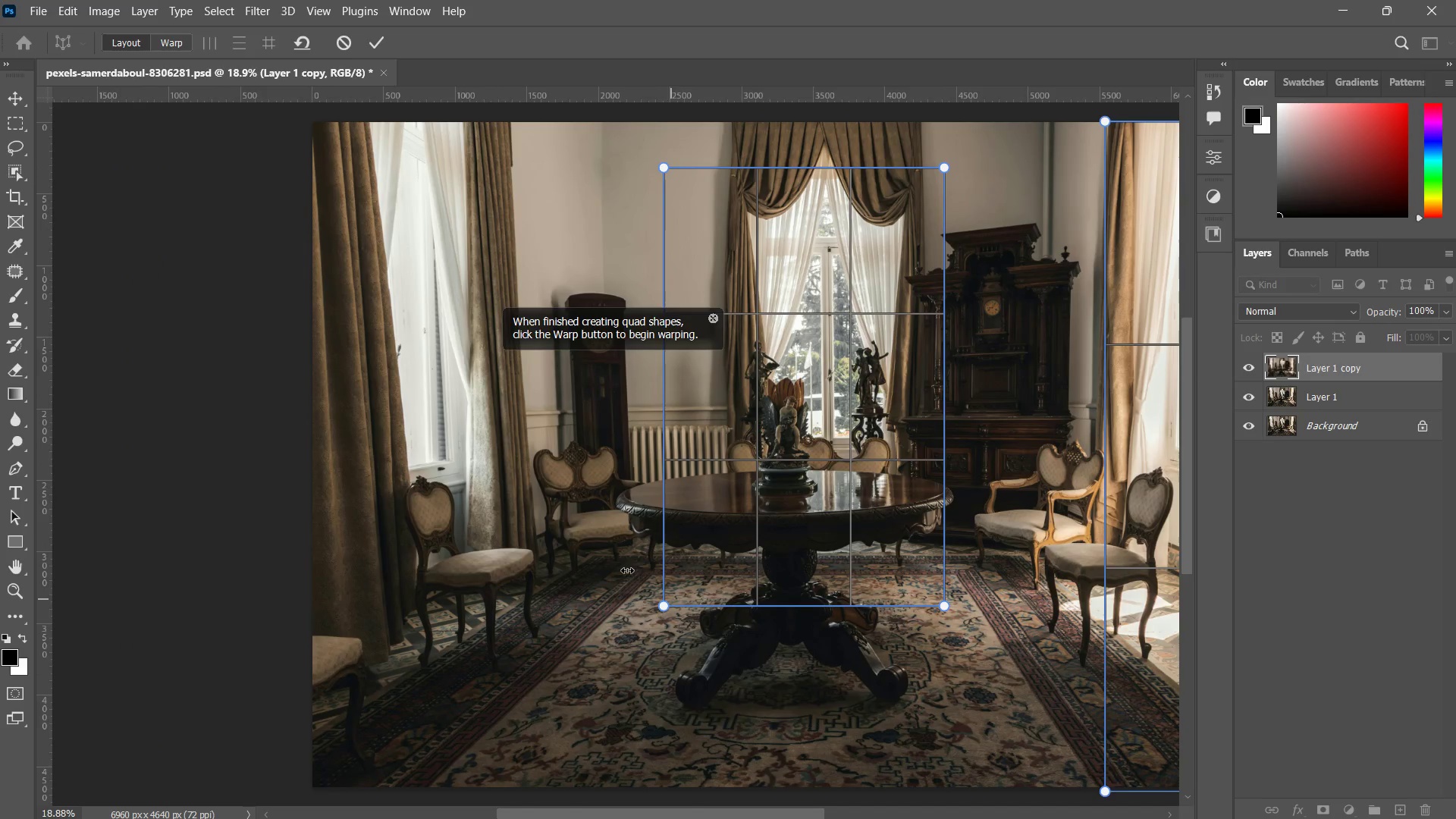 
hold_key(key=Space, duration=4.11)
 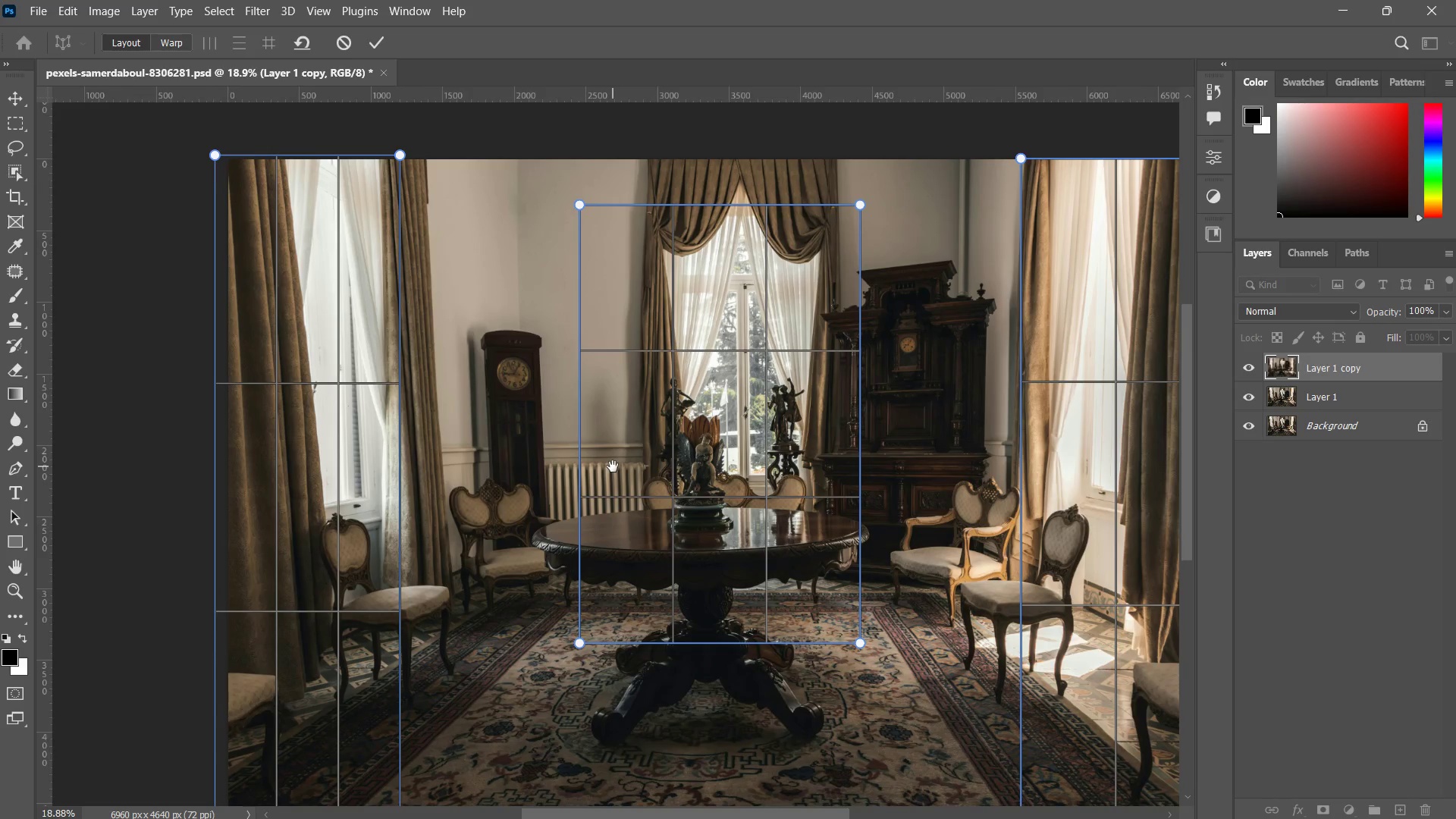 
left_click_drag(start_coordinate=[299, 118], to_coordinate=[484, 783])
 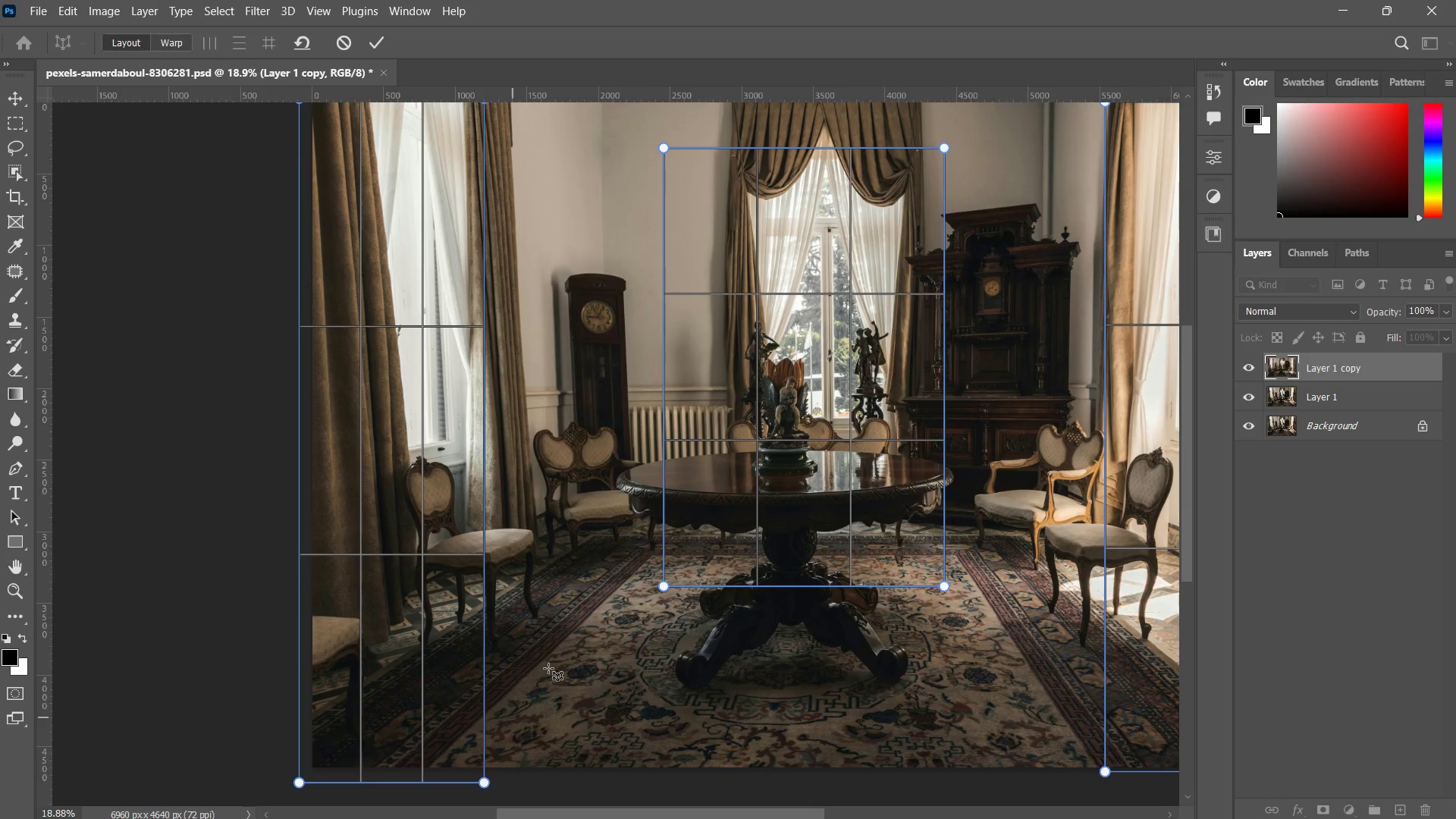 
hold_key(key=Space, duration=0.81)
 